 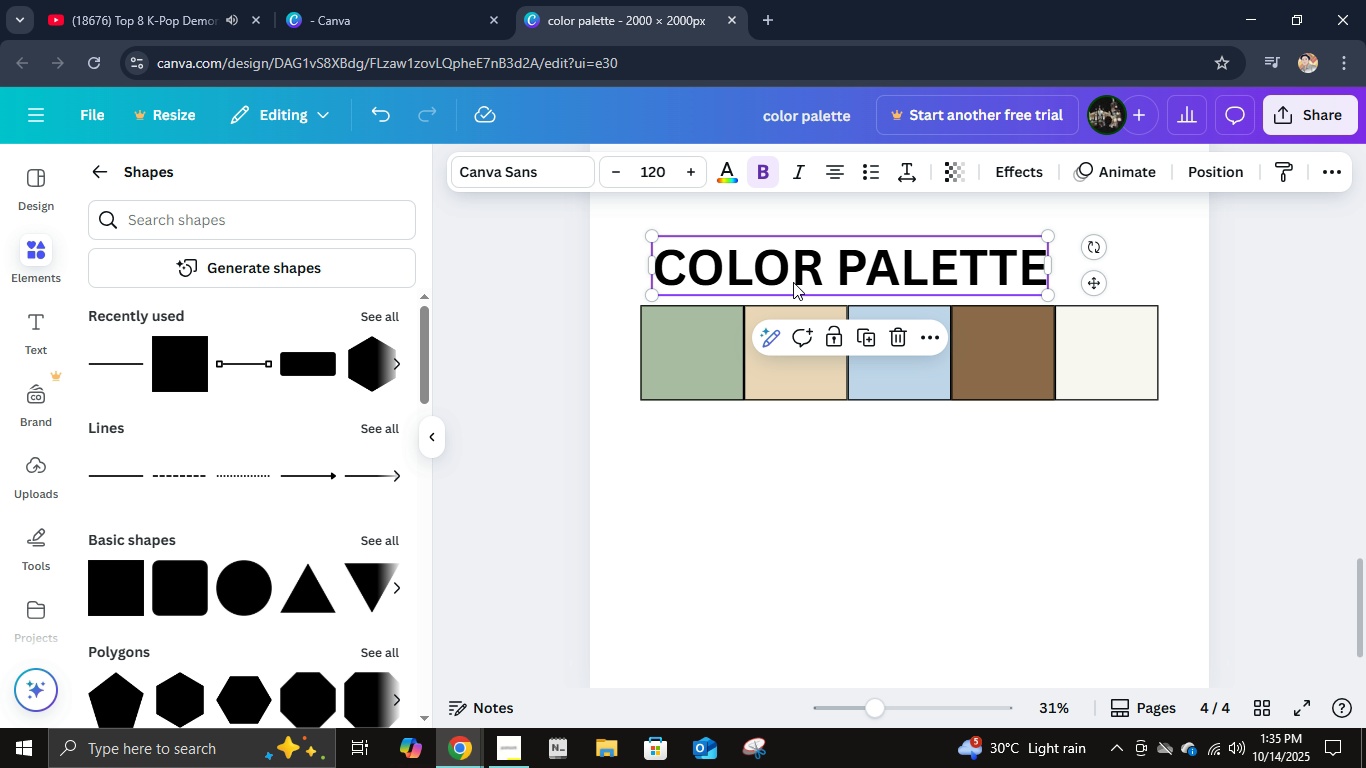 
left_click([539, 175])
 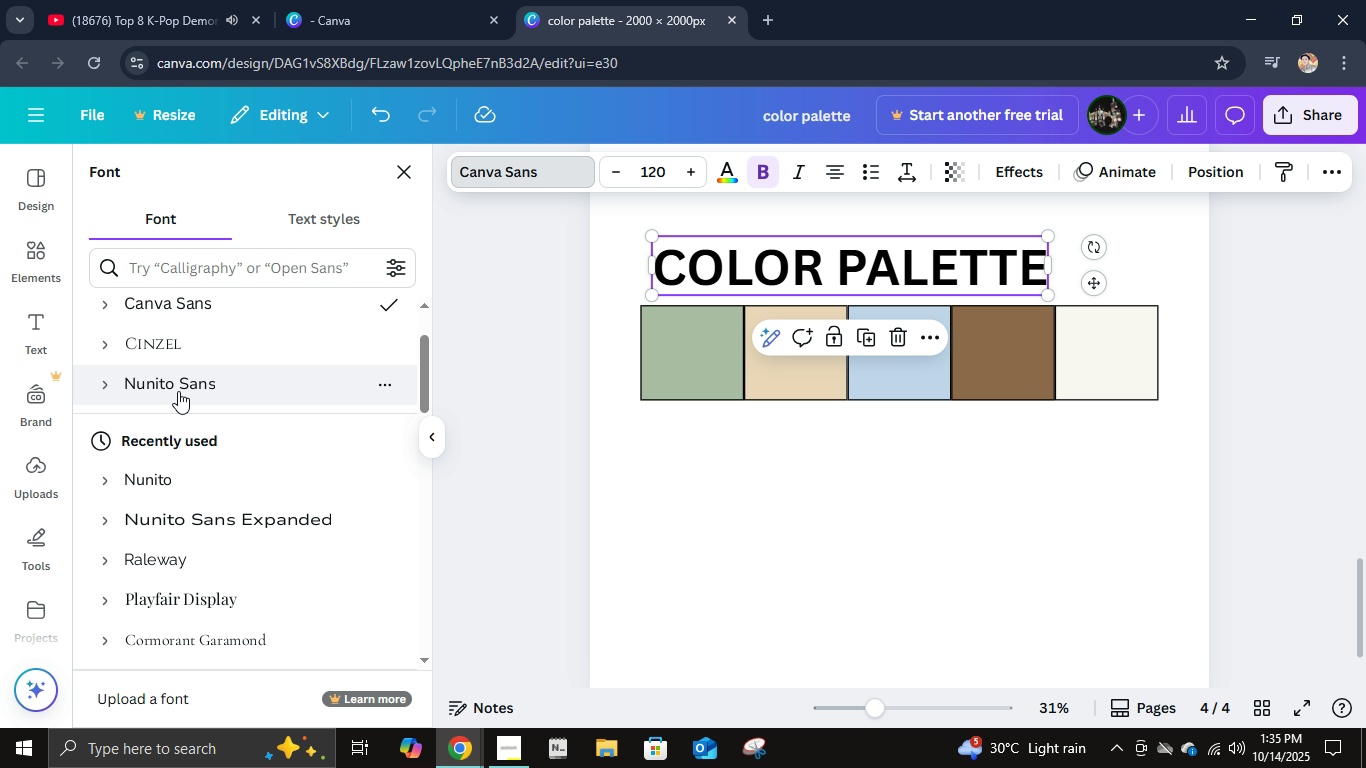 
left_click([182, 384])
 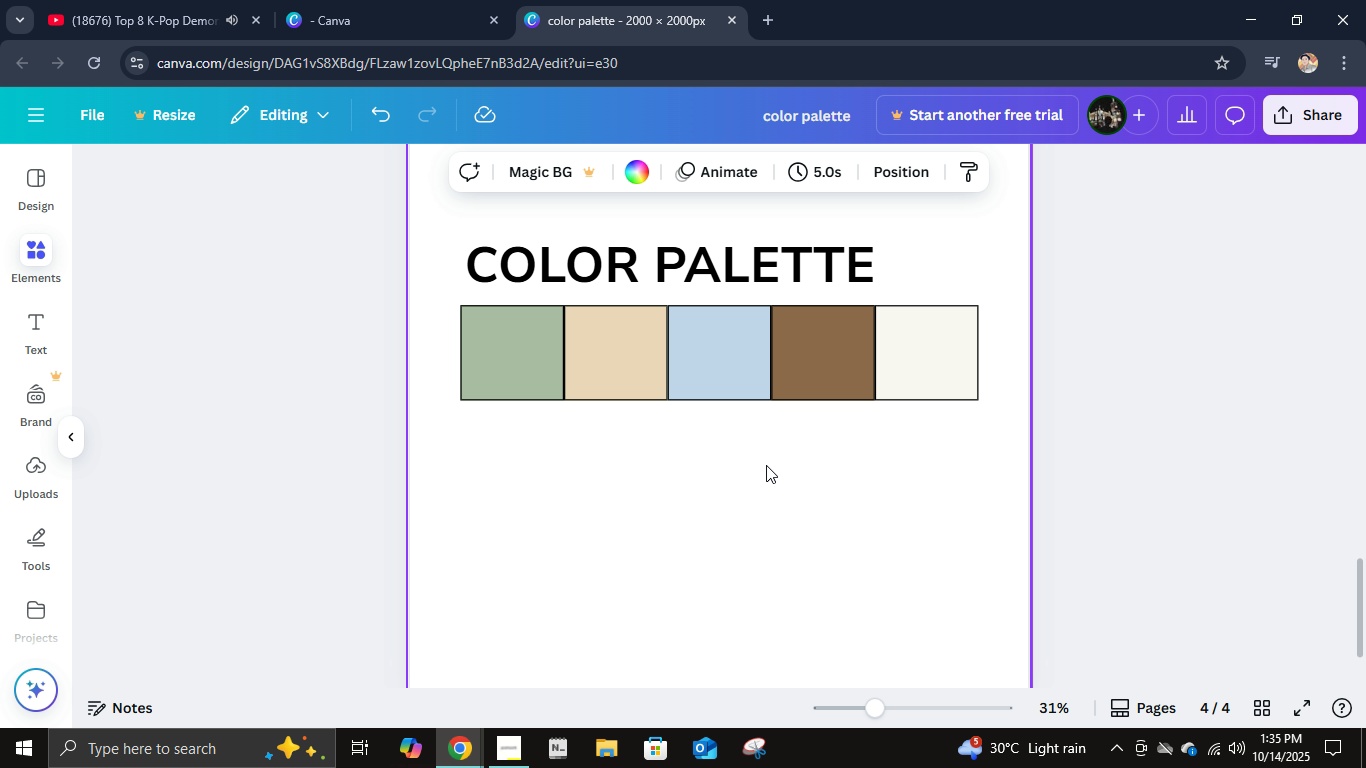 
left_click([766, 465])
 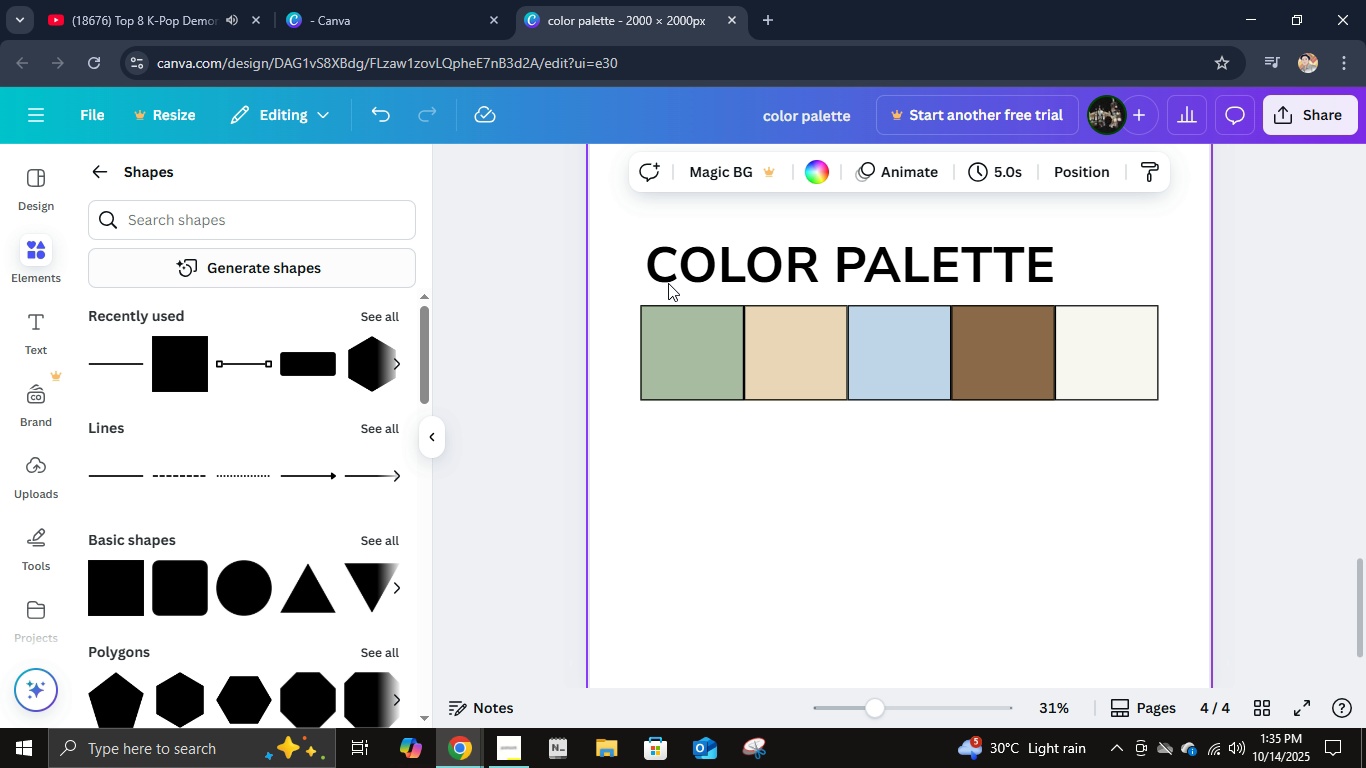 
left_click([825, 234])
 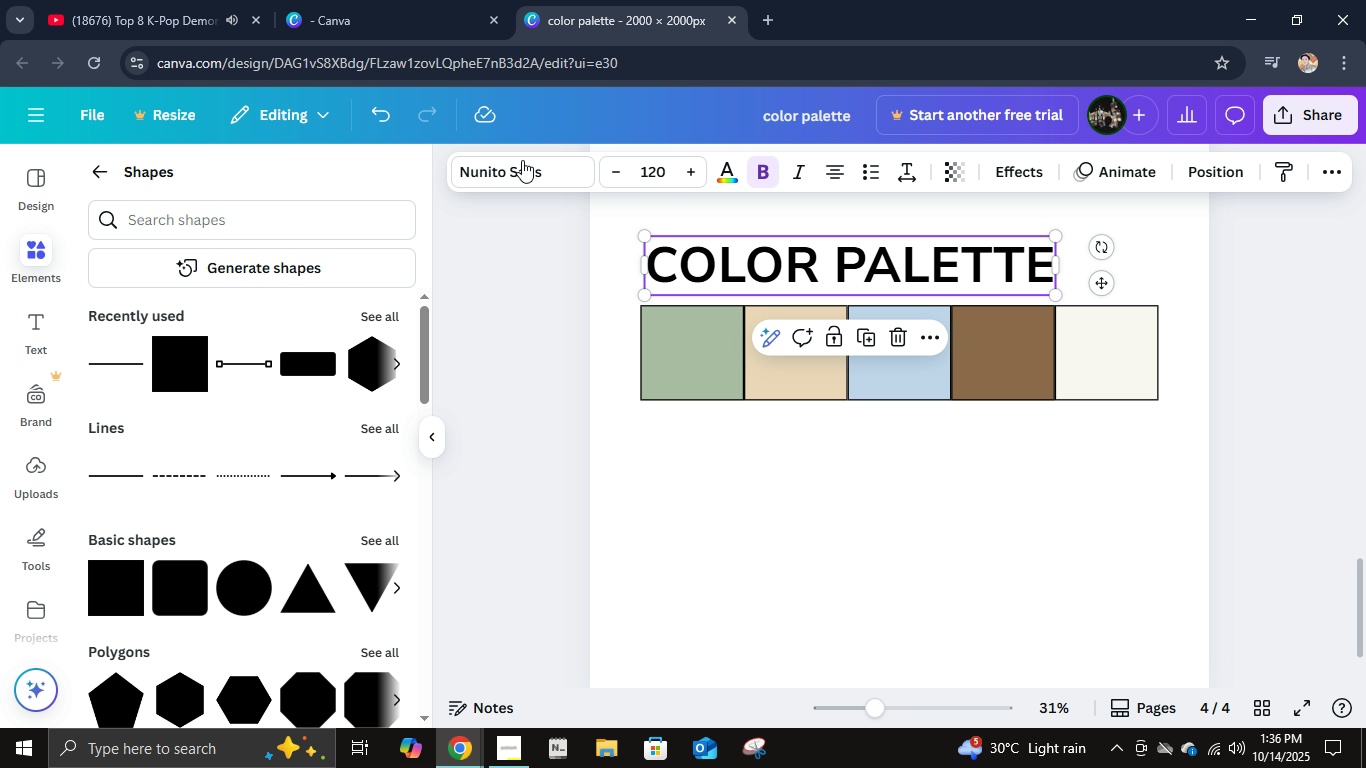 
left_click([531, 175])
 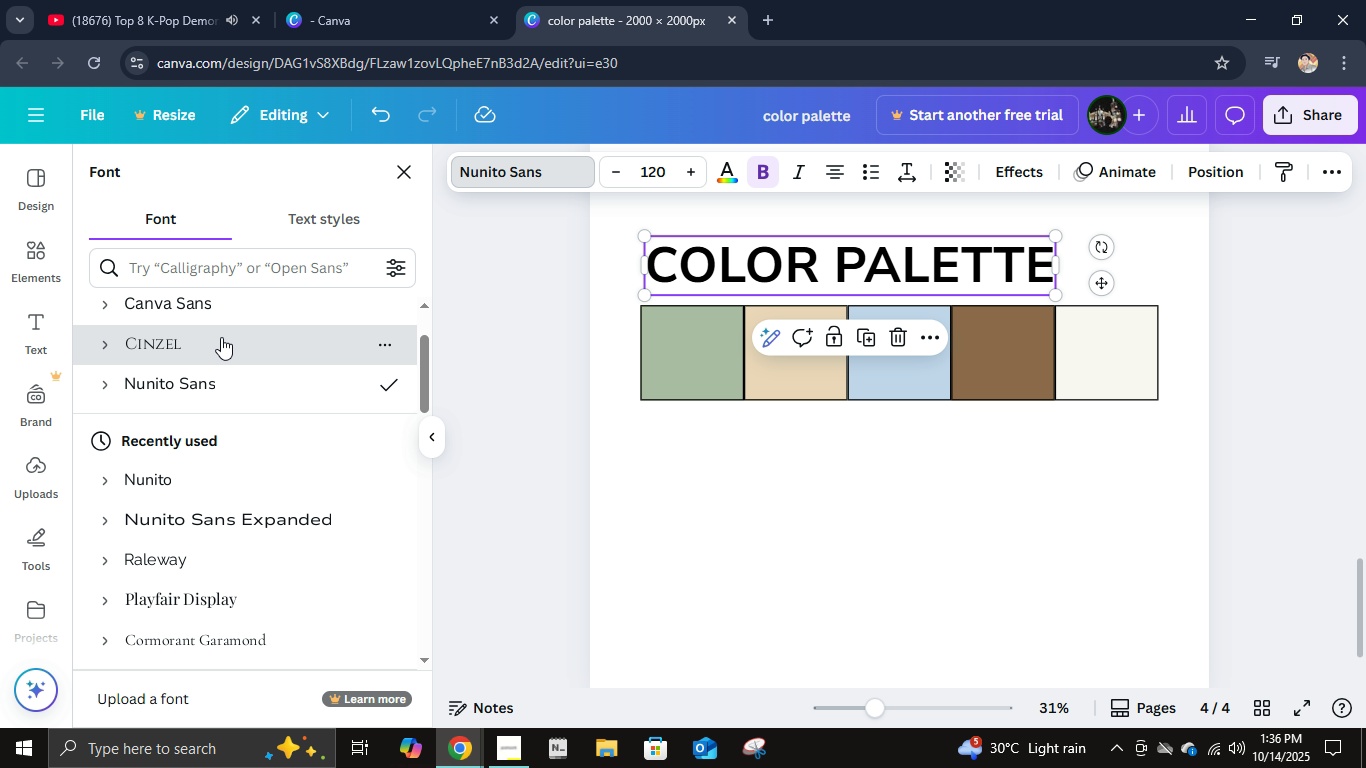 
left_click([221, 337])
 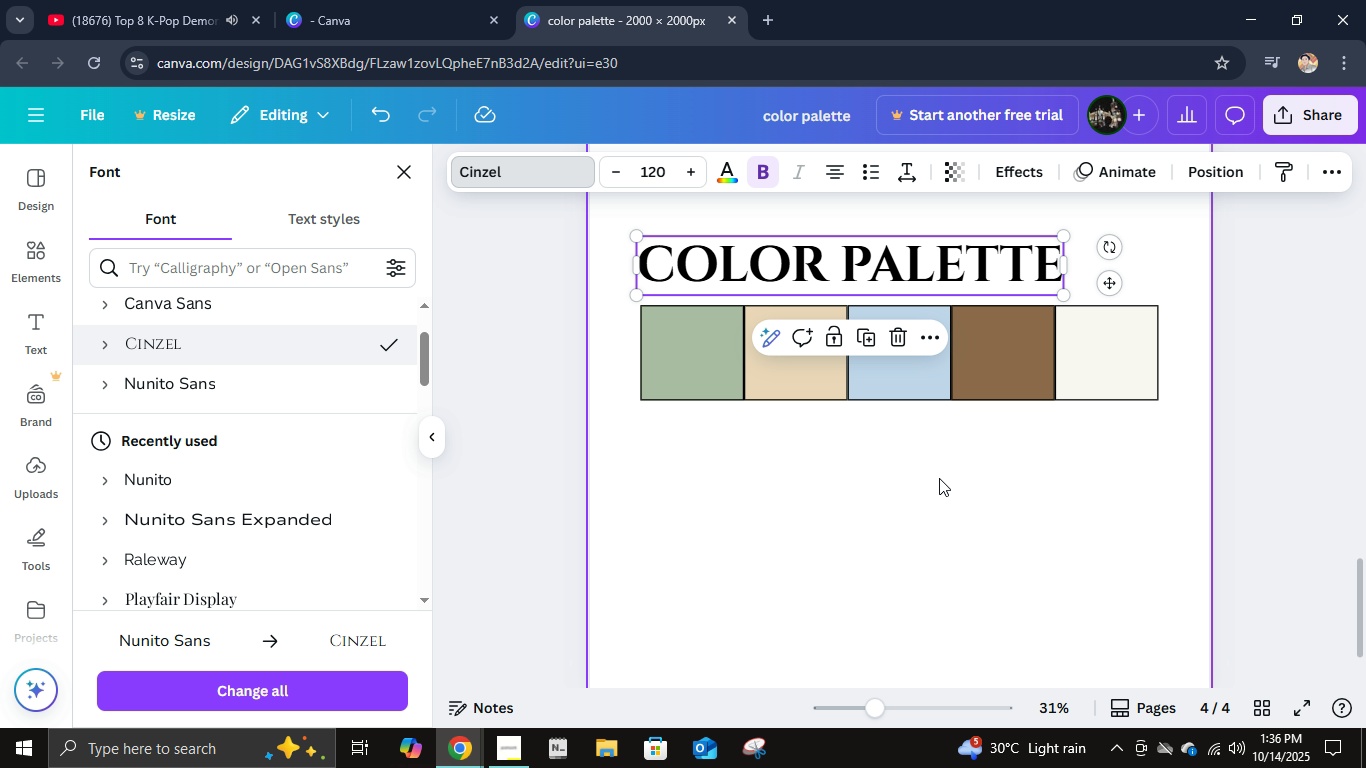 
left_click([939, 478])
 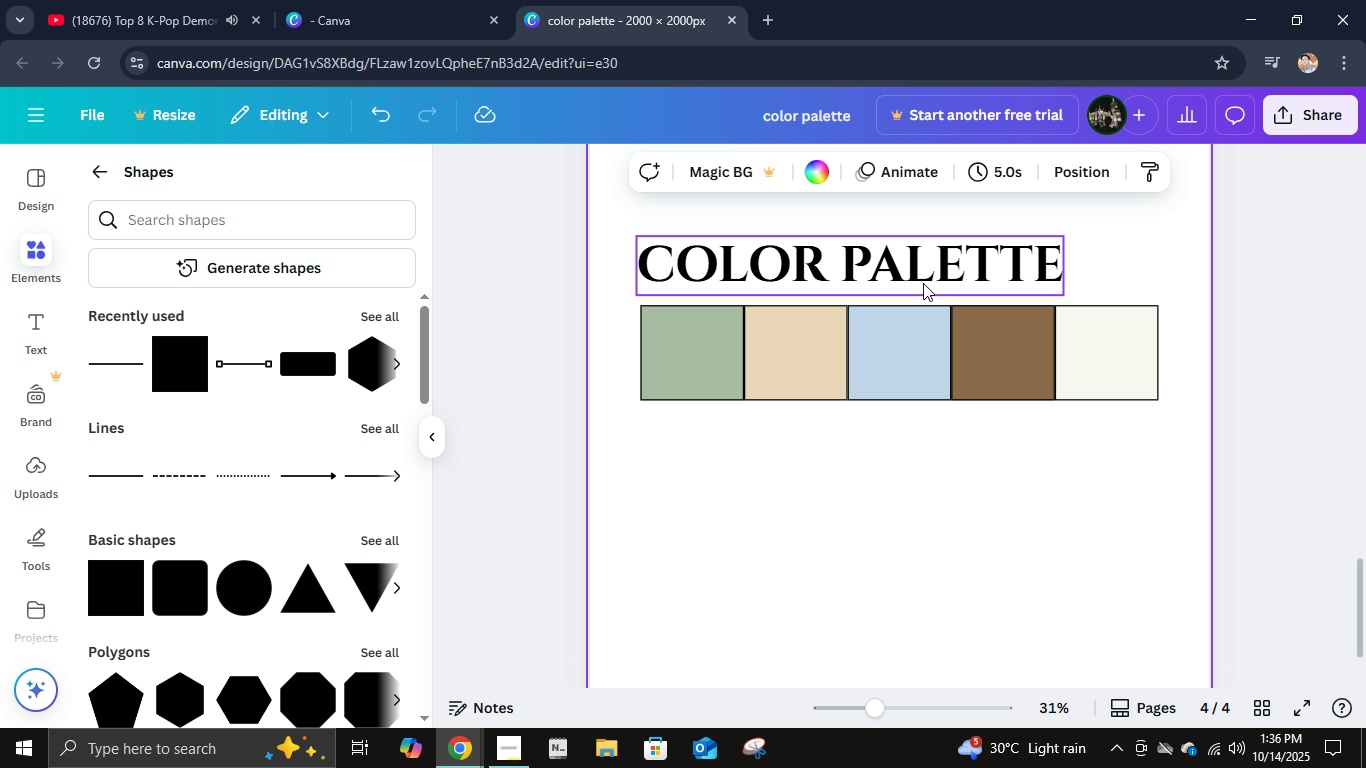 
left_click([923, 283])
 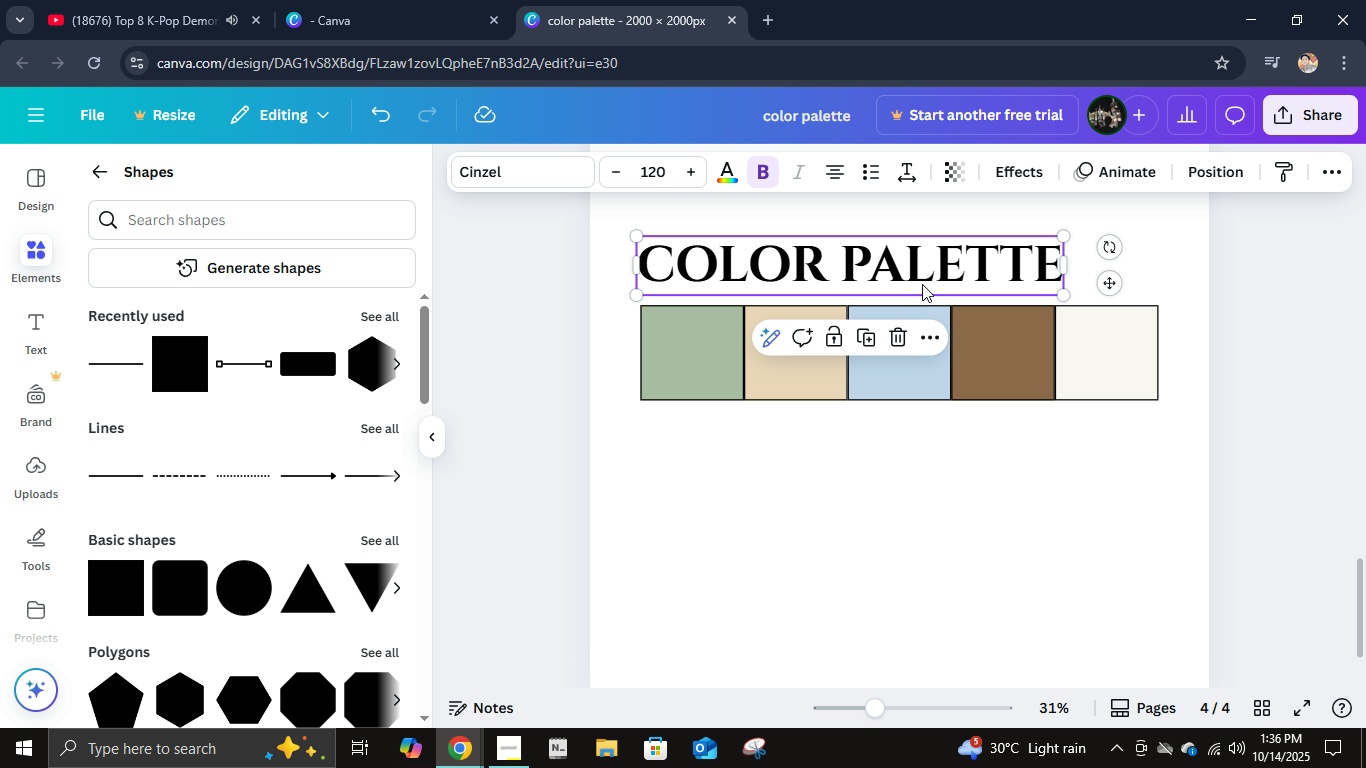 
key(Control+D)
 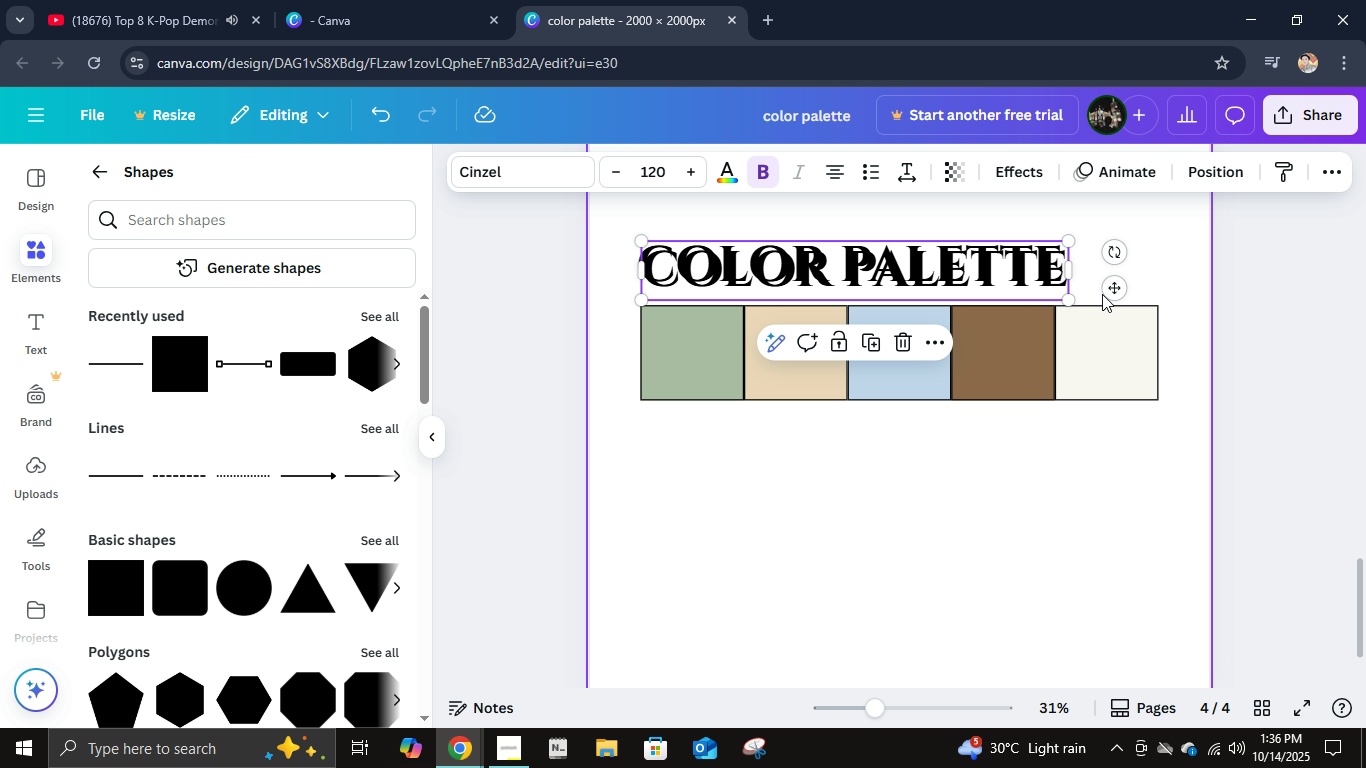 
left_click_drag(start_coordinate=[1103, 286], to_coordinate=[1104, 460])
 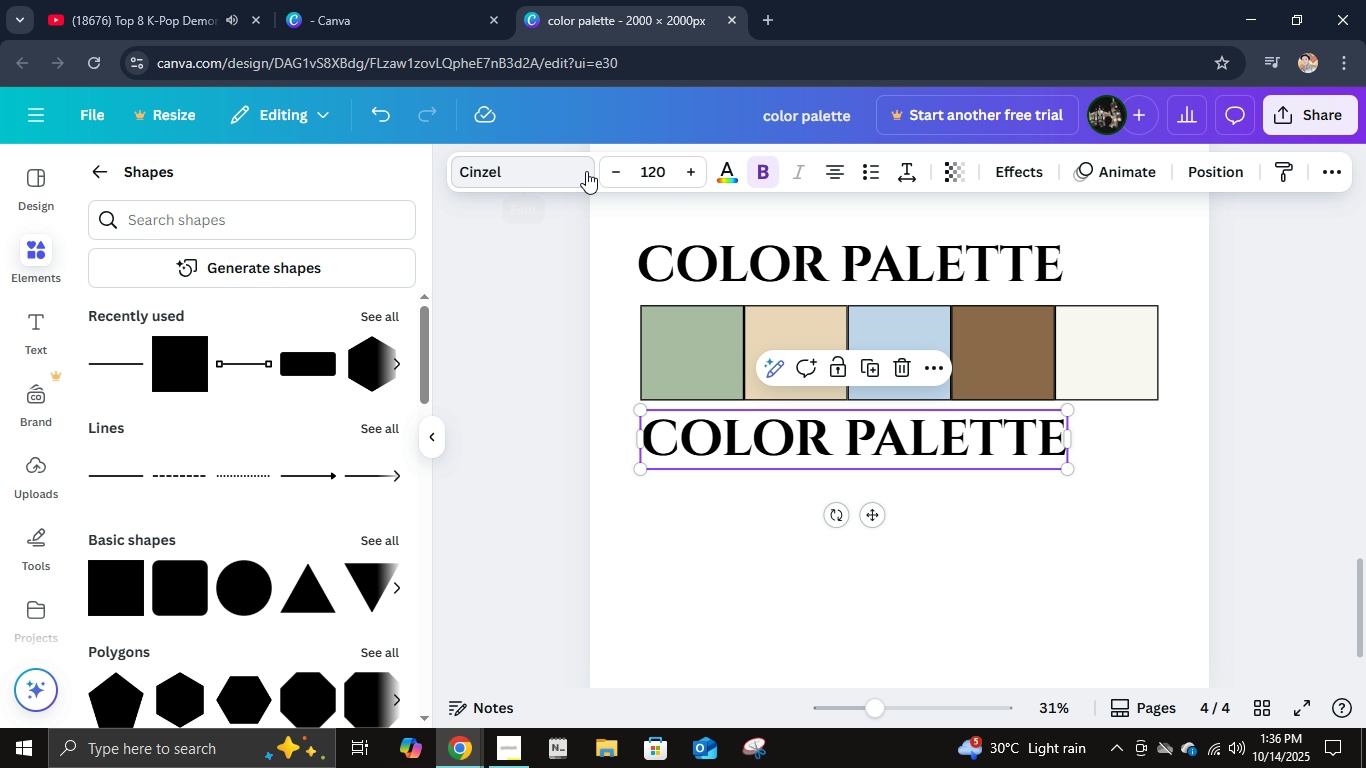 
left_click([586, 171])
 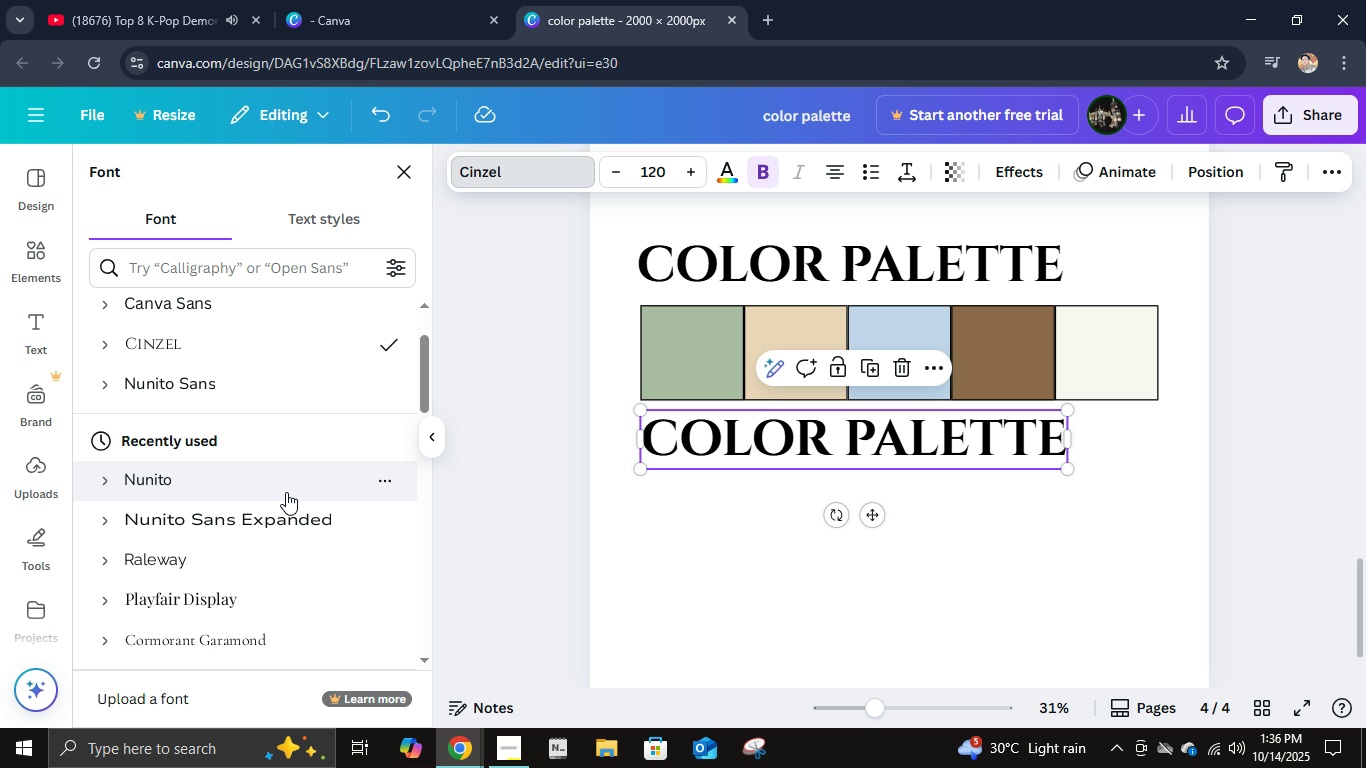 
left_click([284, 494])
 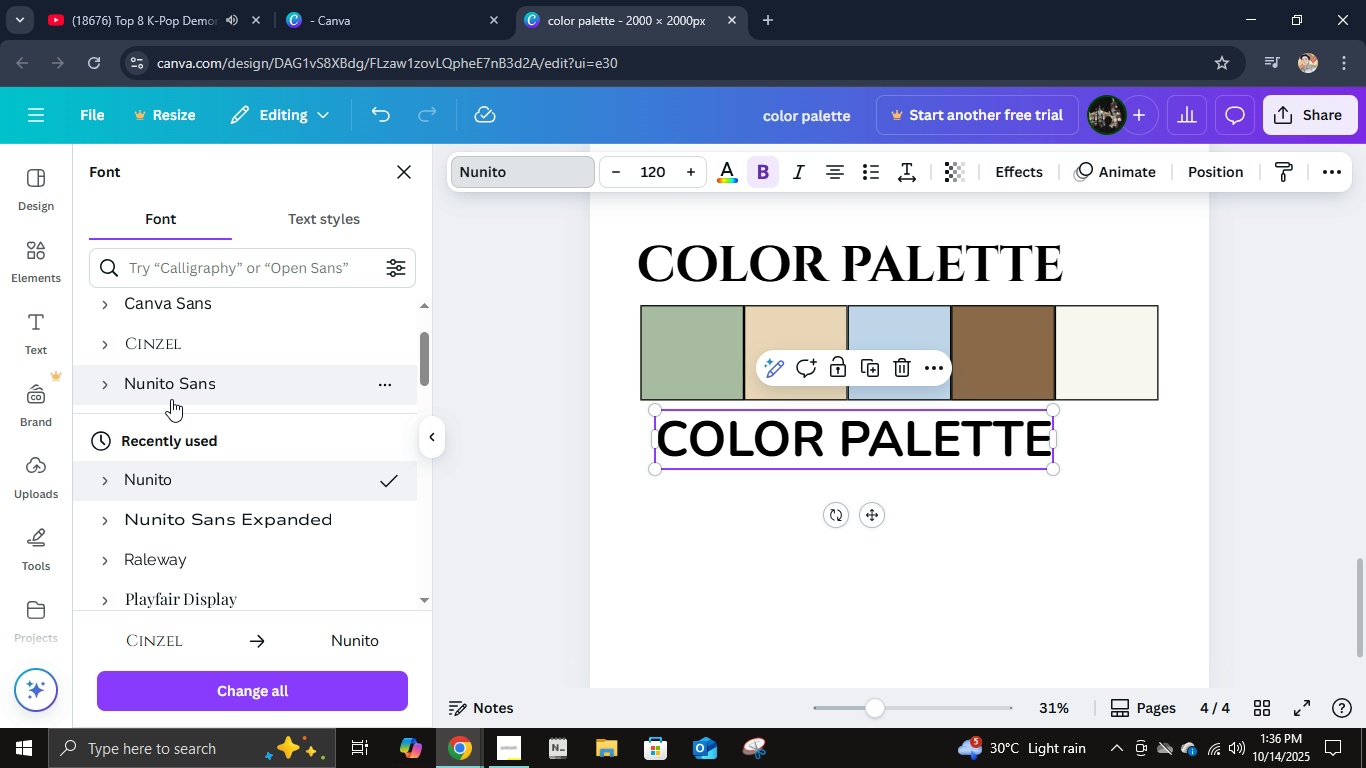 
left_click([171, 399])
 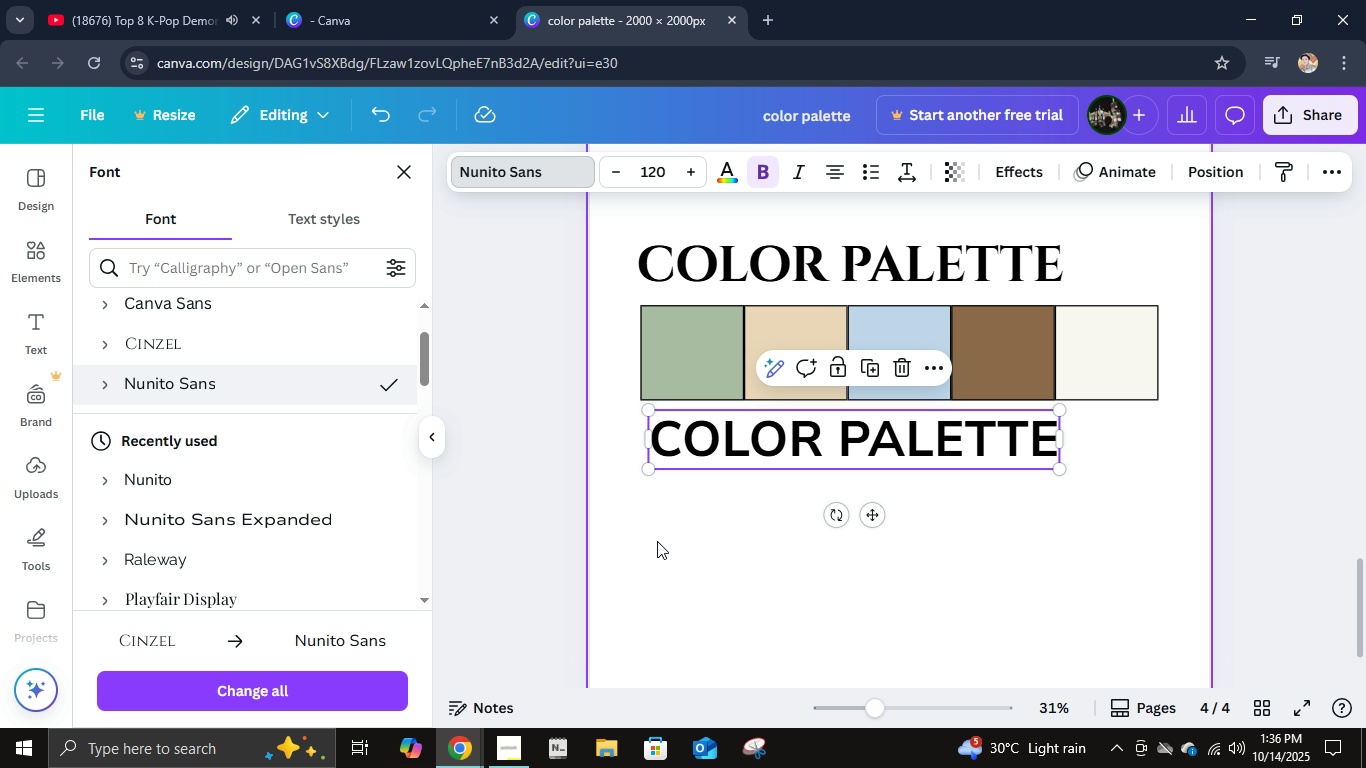 
left_click([666, 537])
 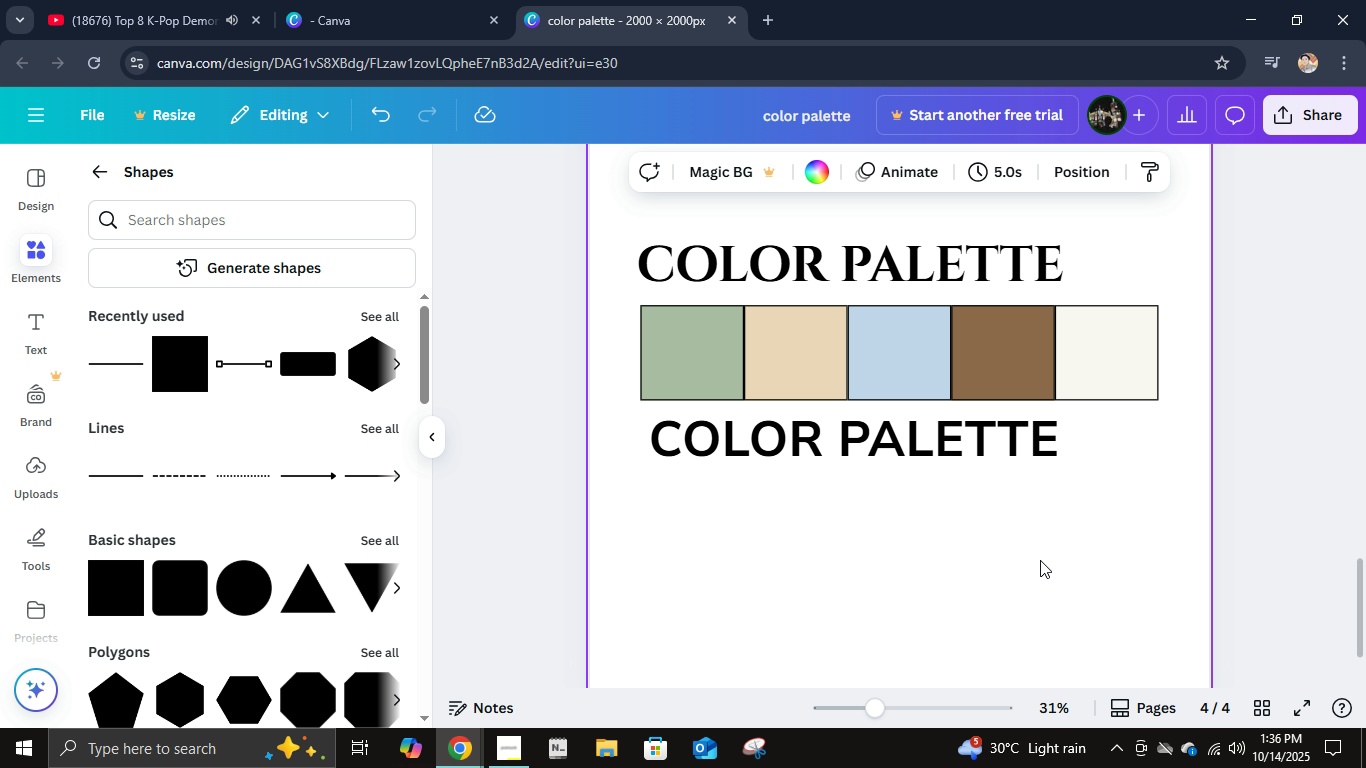 
scroll: coordinate [1049, 568], scroll_direction: none, amount: 0.0
 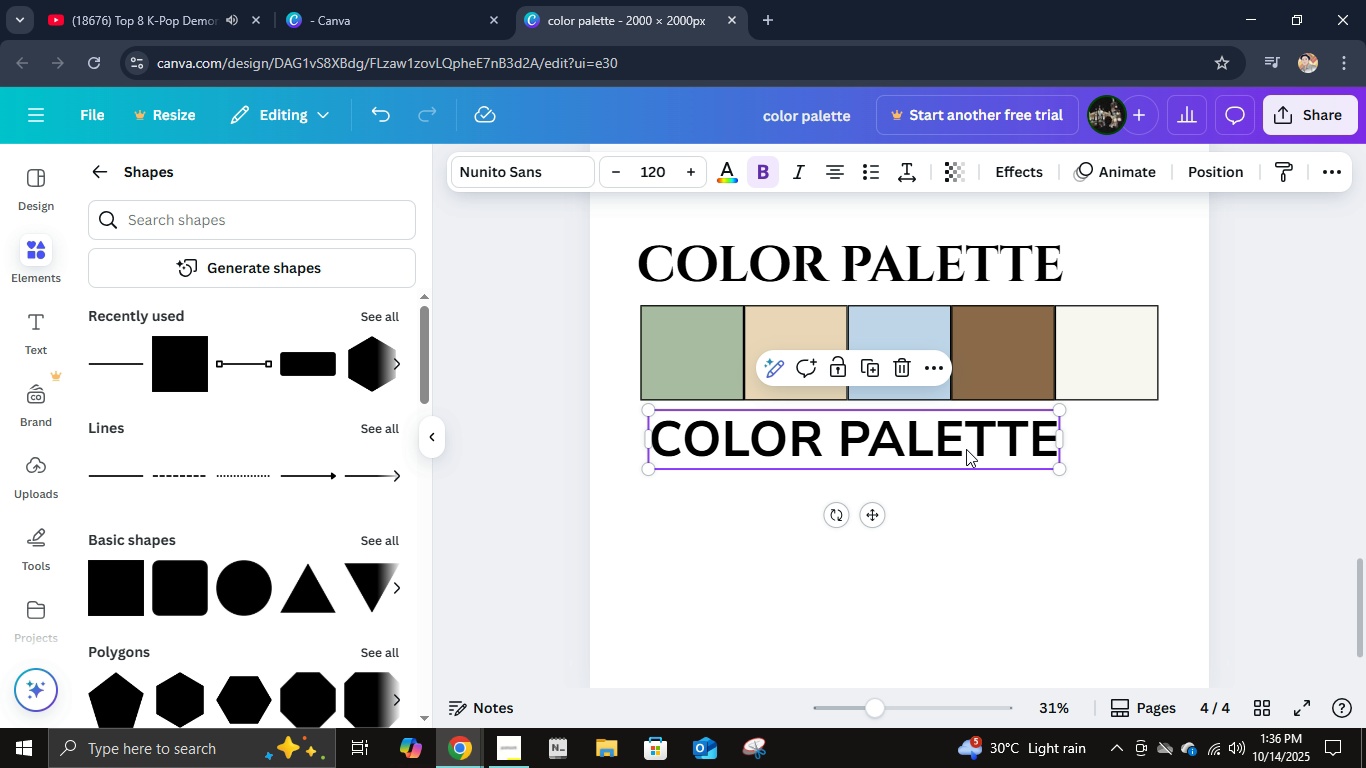 
left_click([966, 449])
 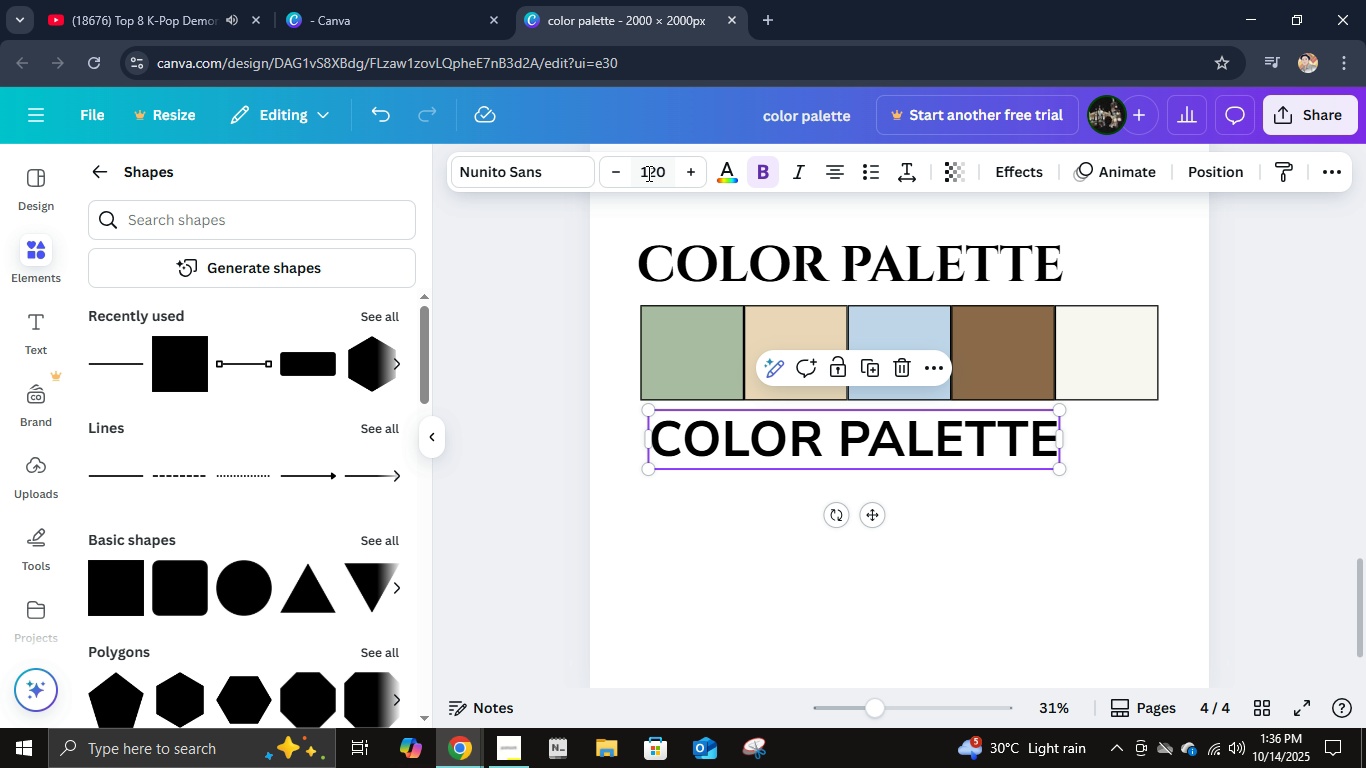 
left_click([647, 173])
 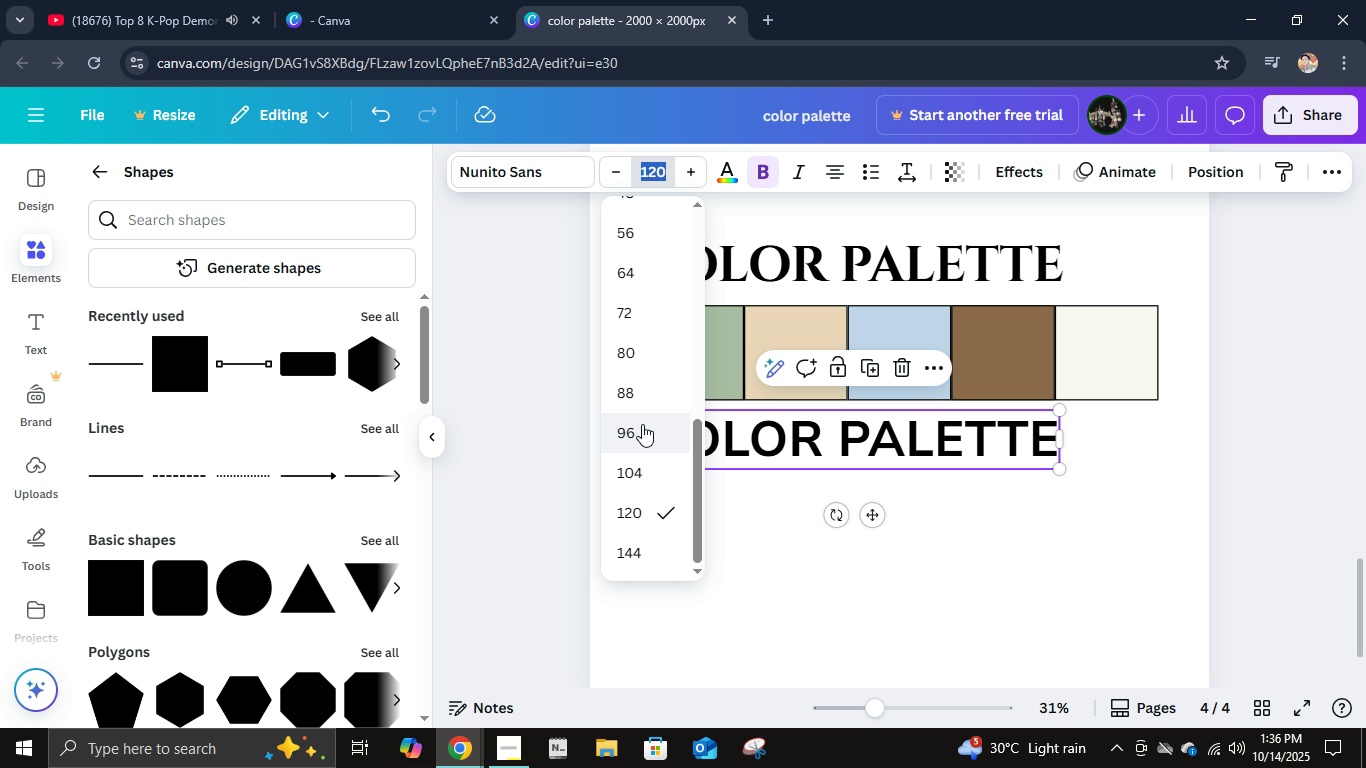 
scroll: coordinate [642, 338], scroll_direction: up, amount: 2.0
 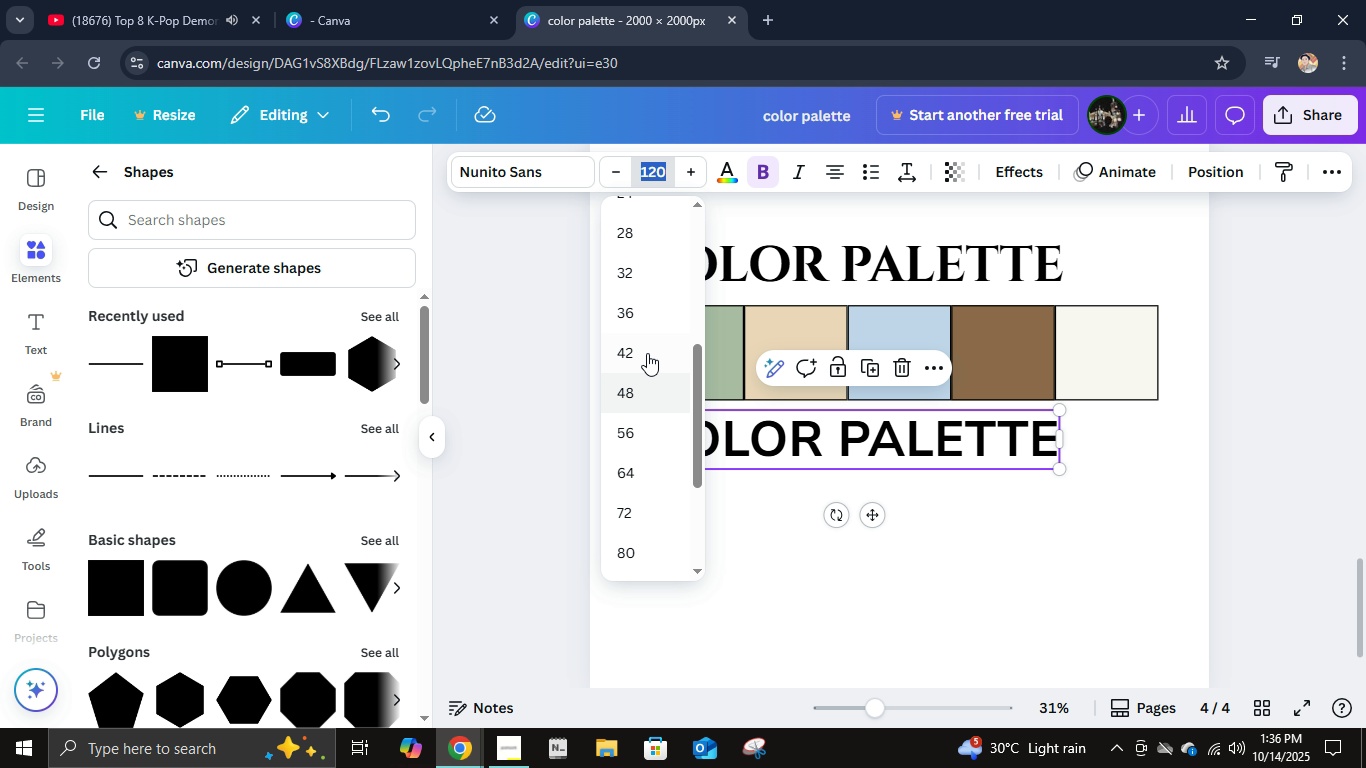 
left_click([647, 353])
 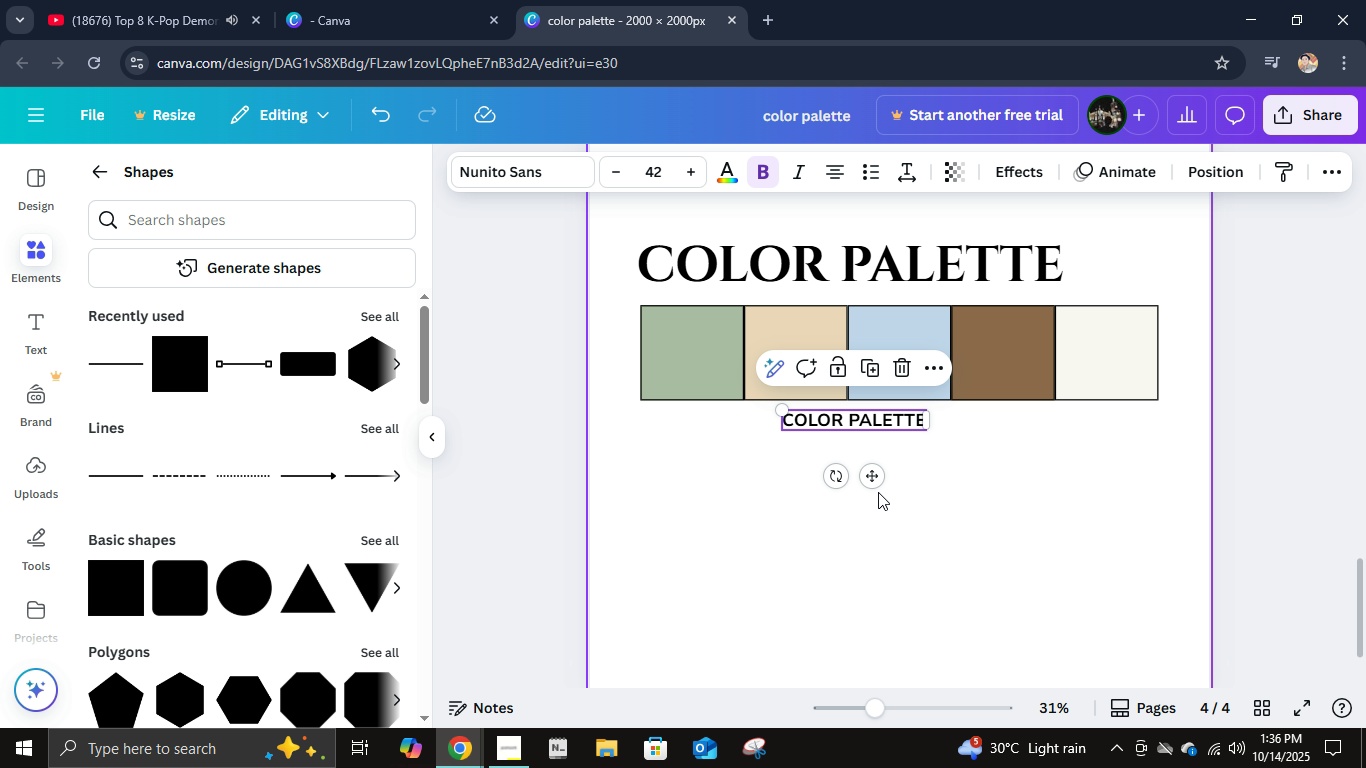 
left_click_drag(start_coordinate=[877, 480], to_coordinate=[739, 482])
 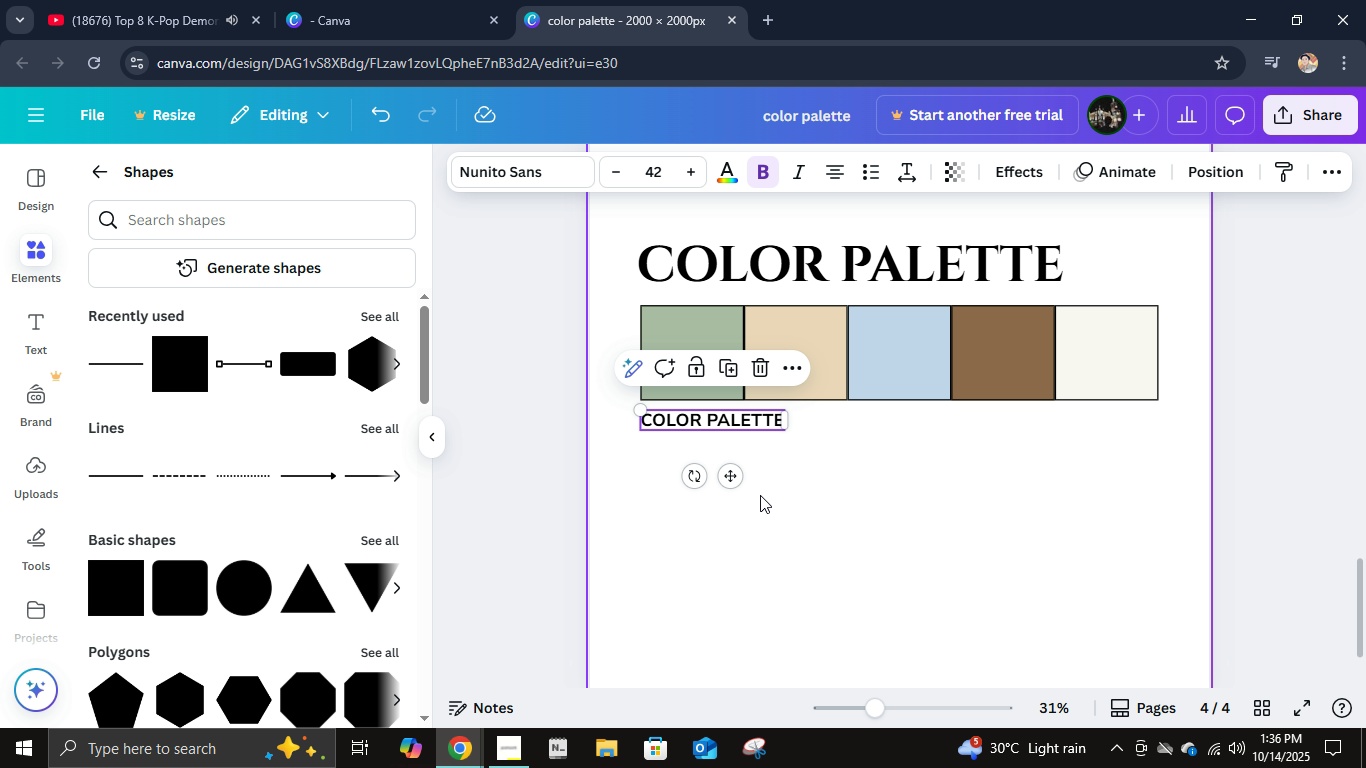 
wait(7.39)
 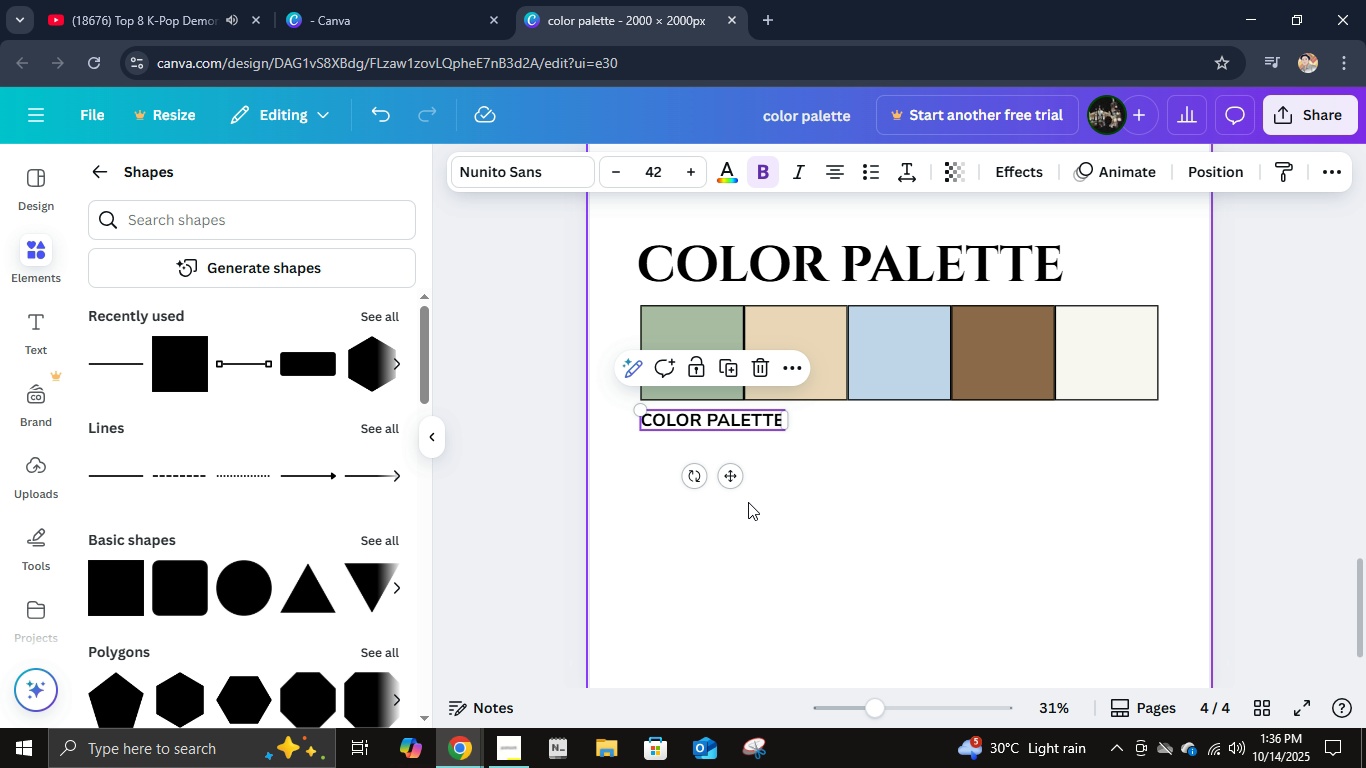 
left_click([728, 414])
 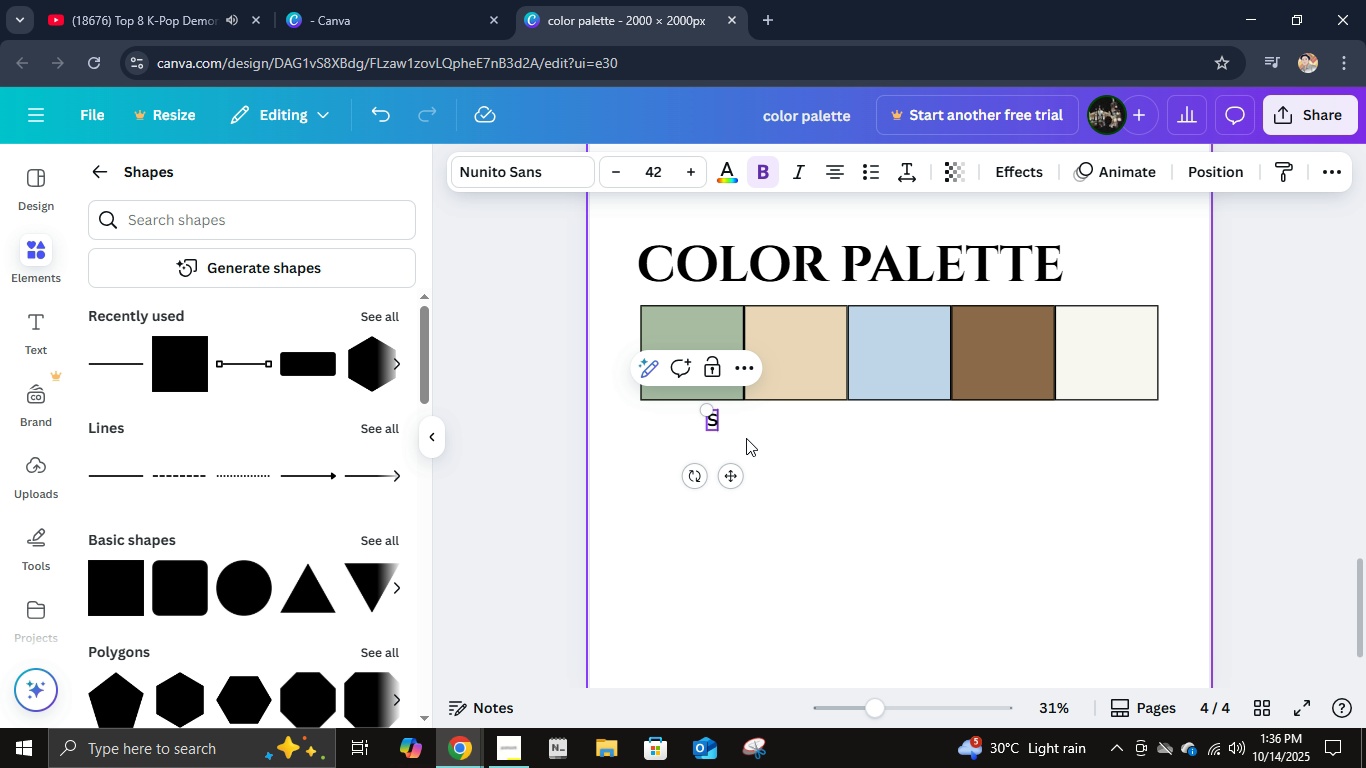 
type(SAGE GRAE)
key(Backspace)
key(Backspace)
type(EEN)
 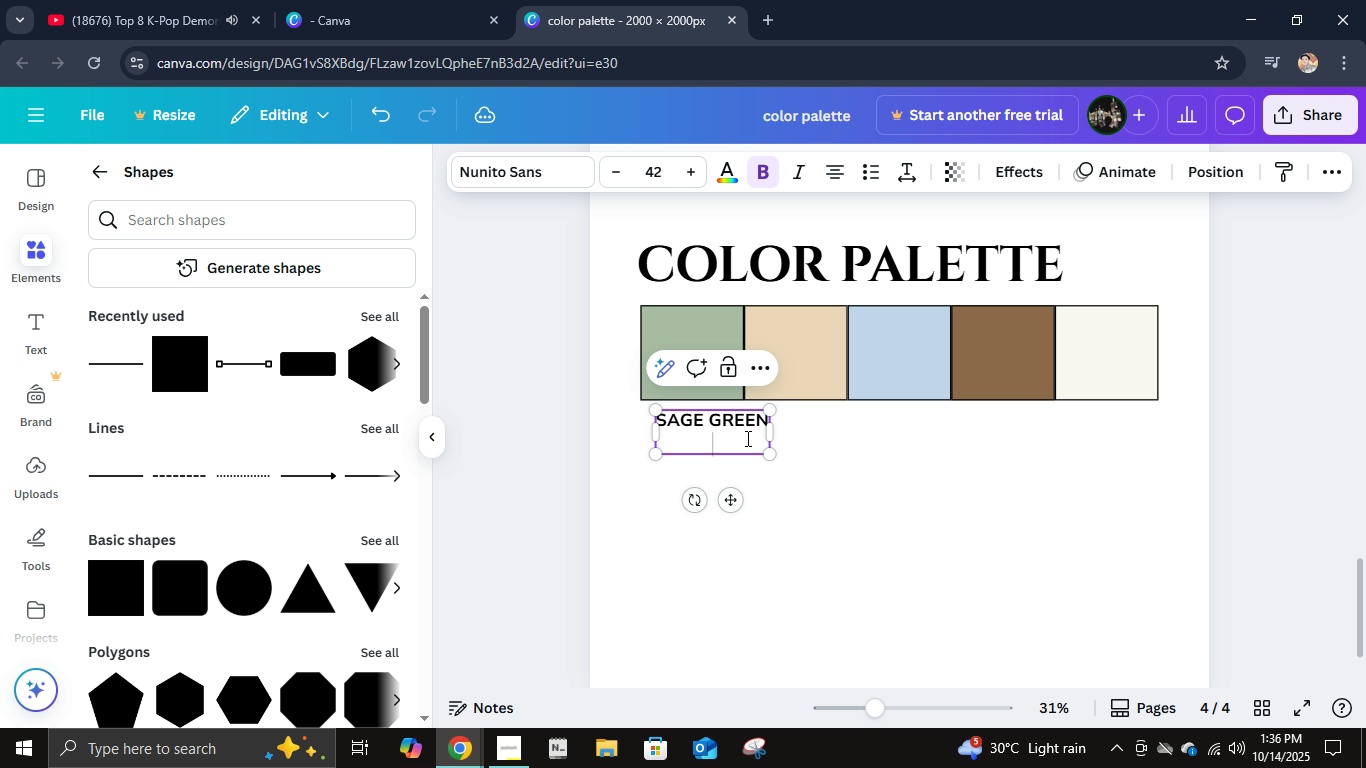 
key(Enter)
 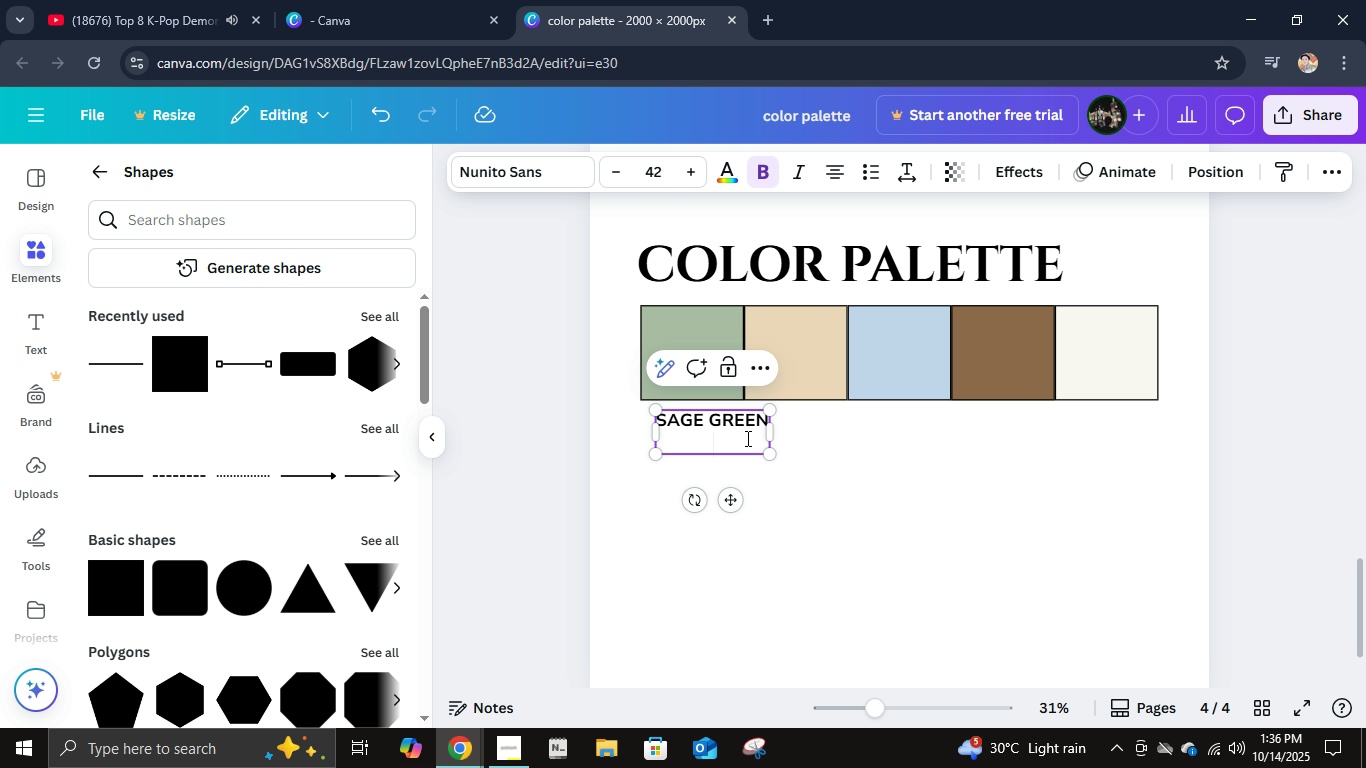 
hold_key(key=ShiftLeft, duration=1.53)
 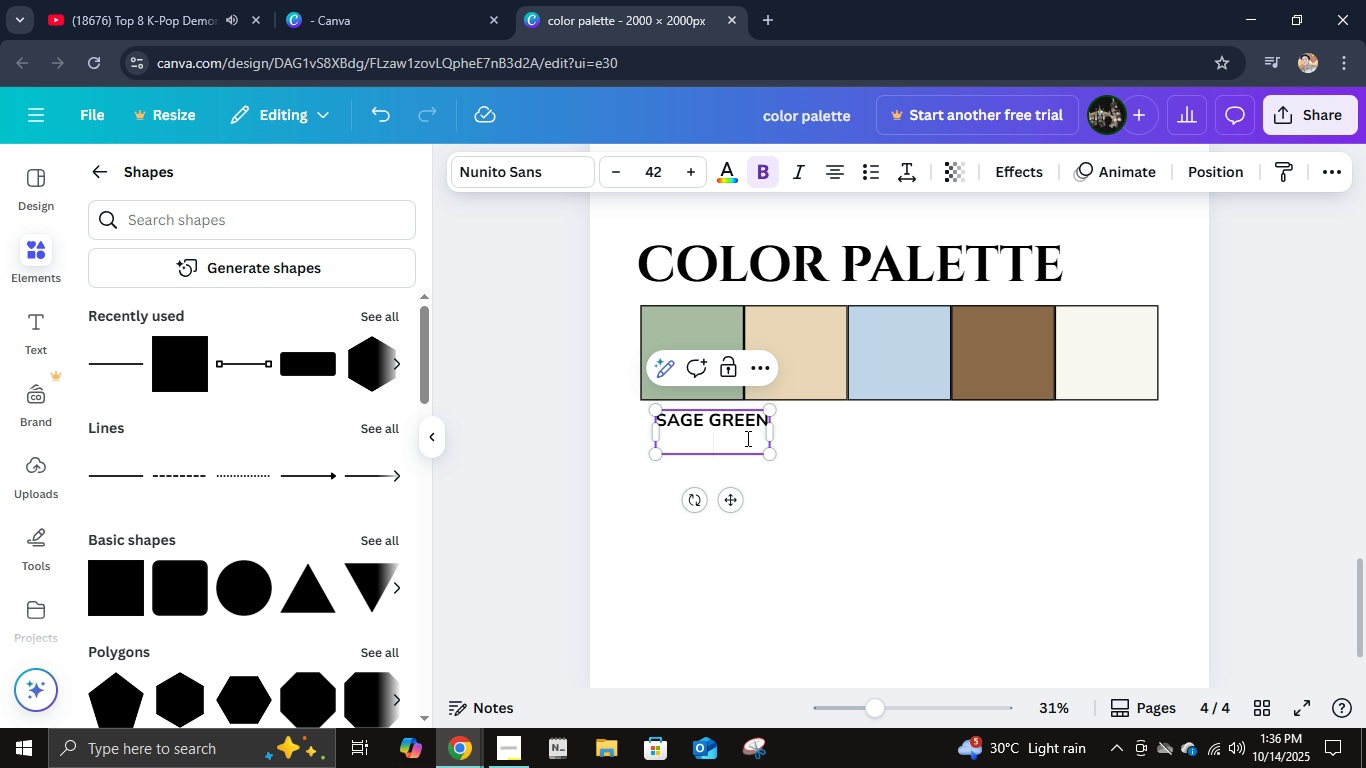 
type(#A8BCA1)
 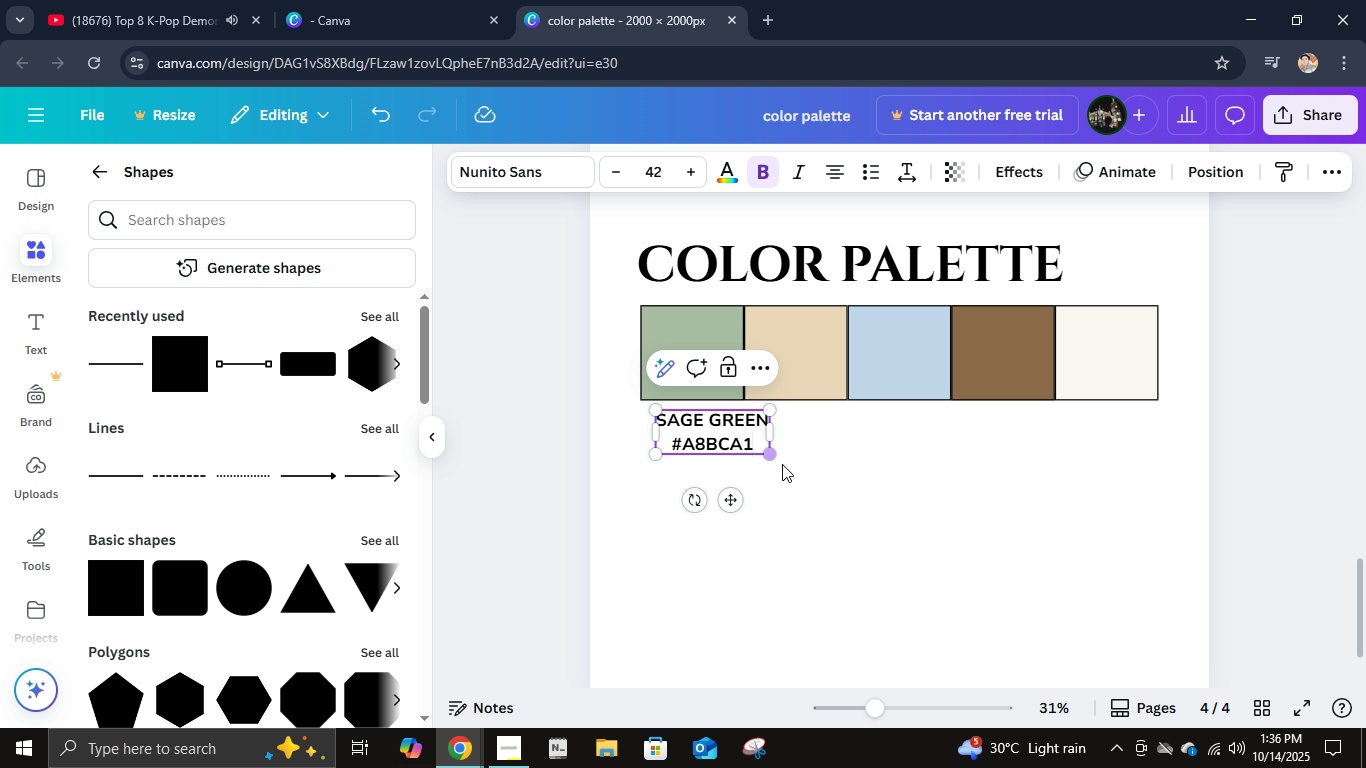 
left_click([795, 483])
 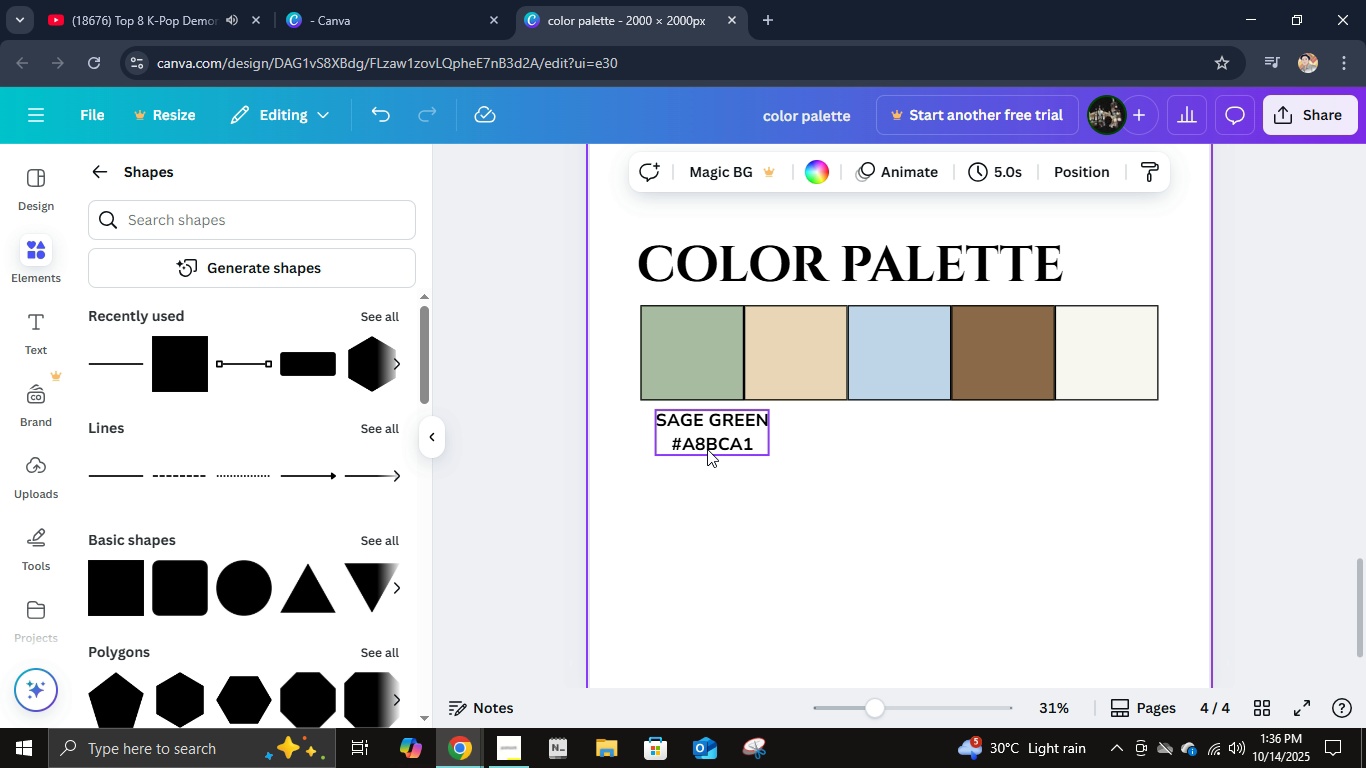 
double_click([706, 448])
 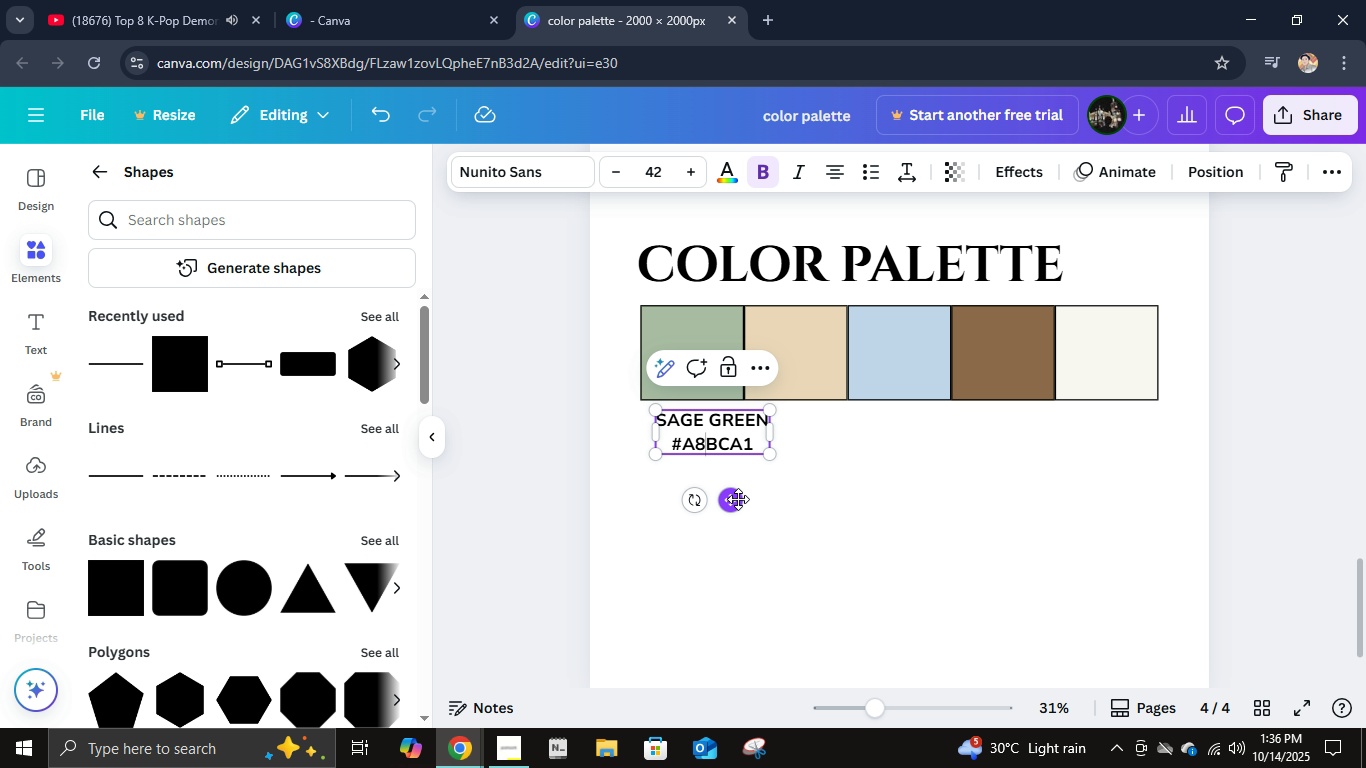 
left_click([735, 499])
 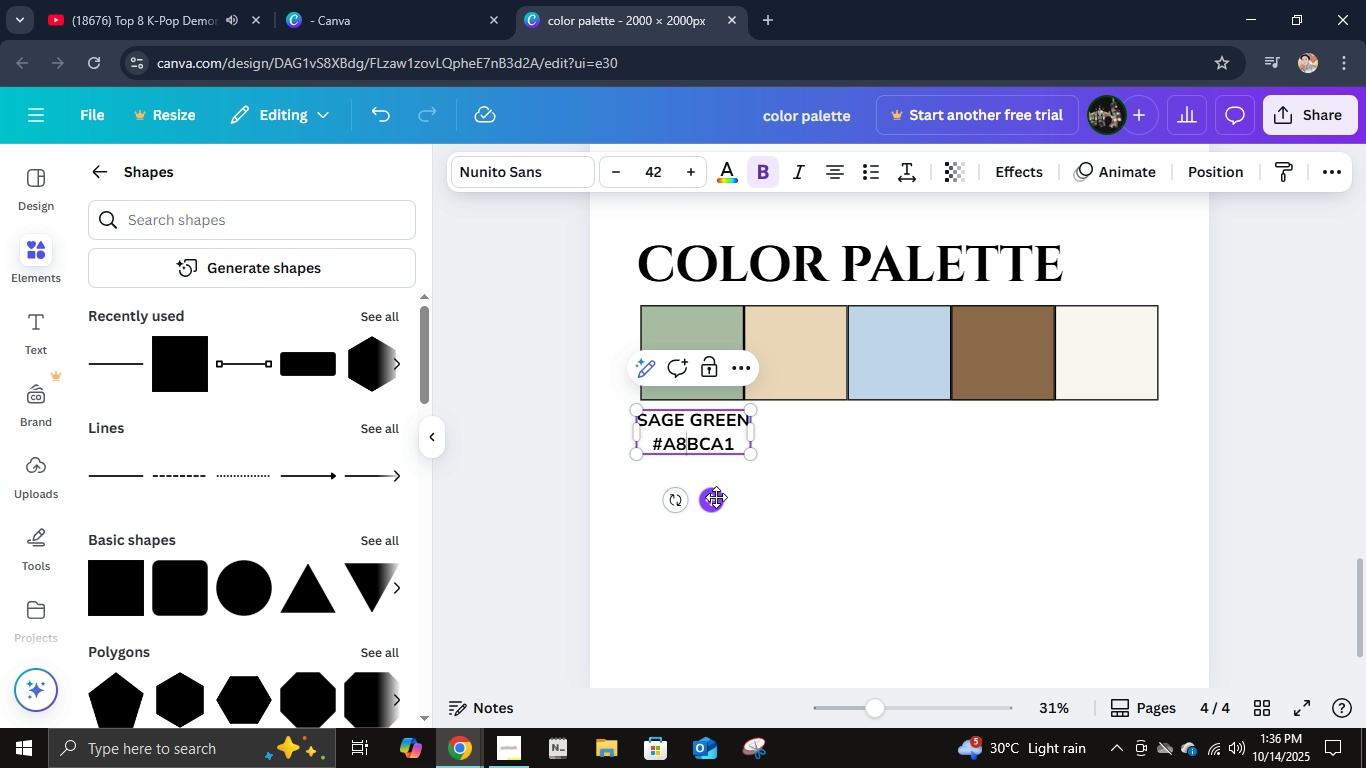 
left_click_drag(start_coordinate=[734, 499], to_coordinate=[716, 497])
 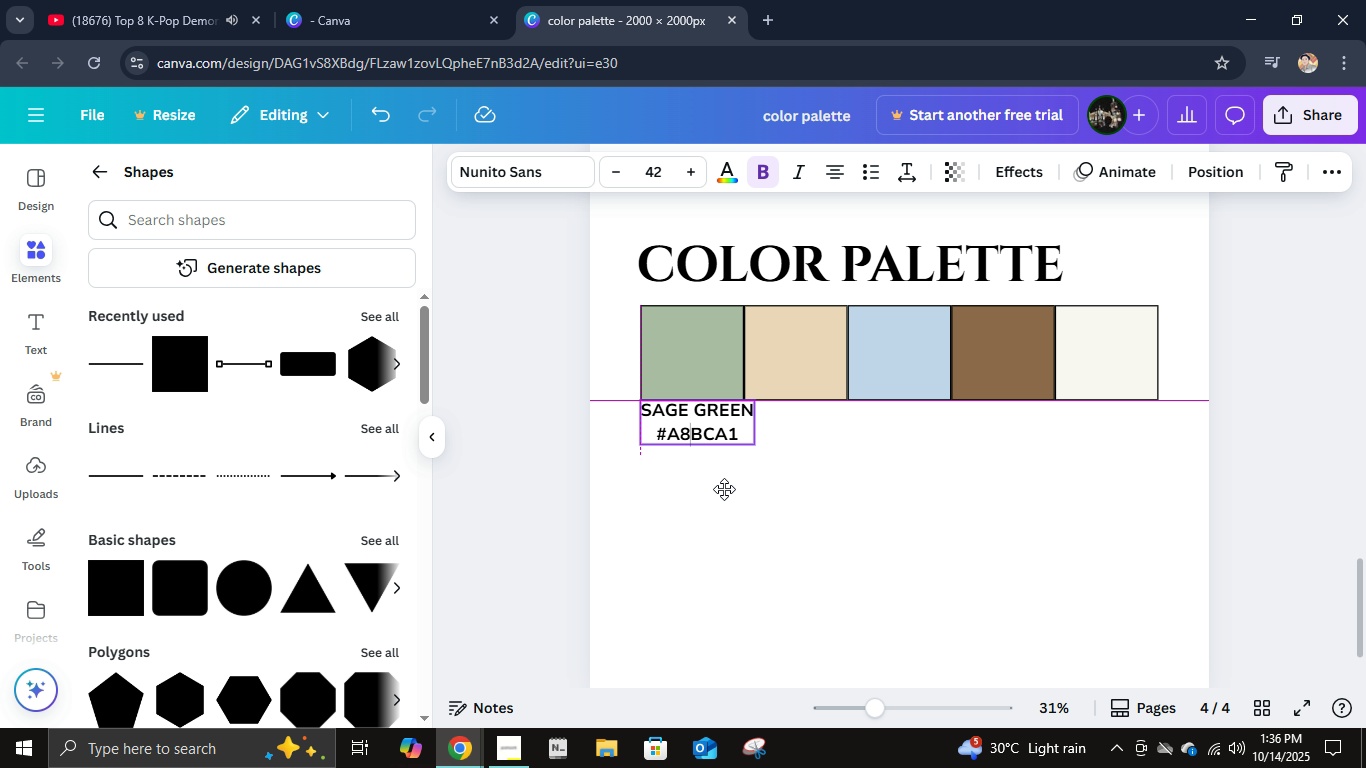 
left_click_drag(start_coordinate=[716, 497], to_coordinate=[724, 500])
 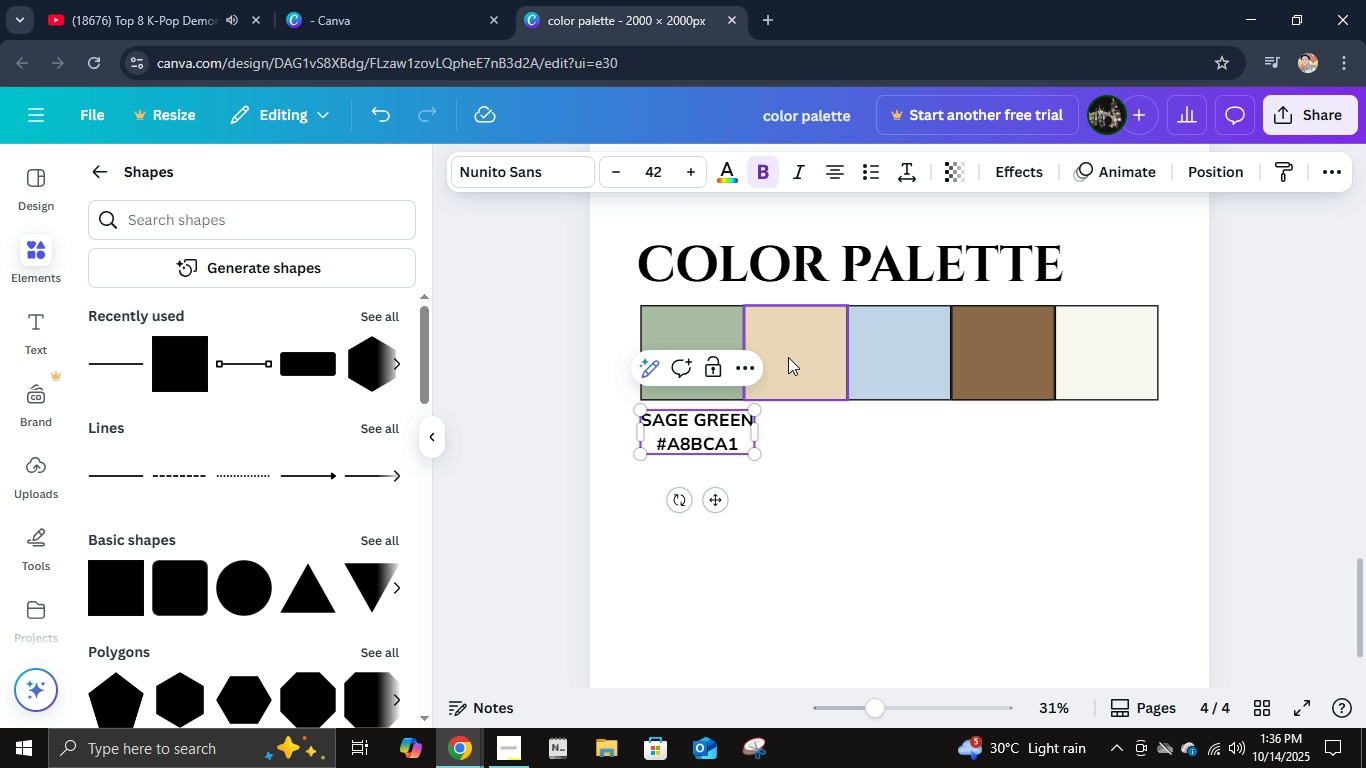 
left_click([788, 357])
 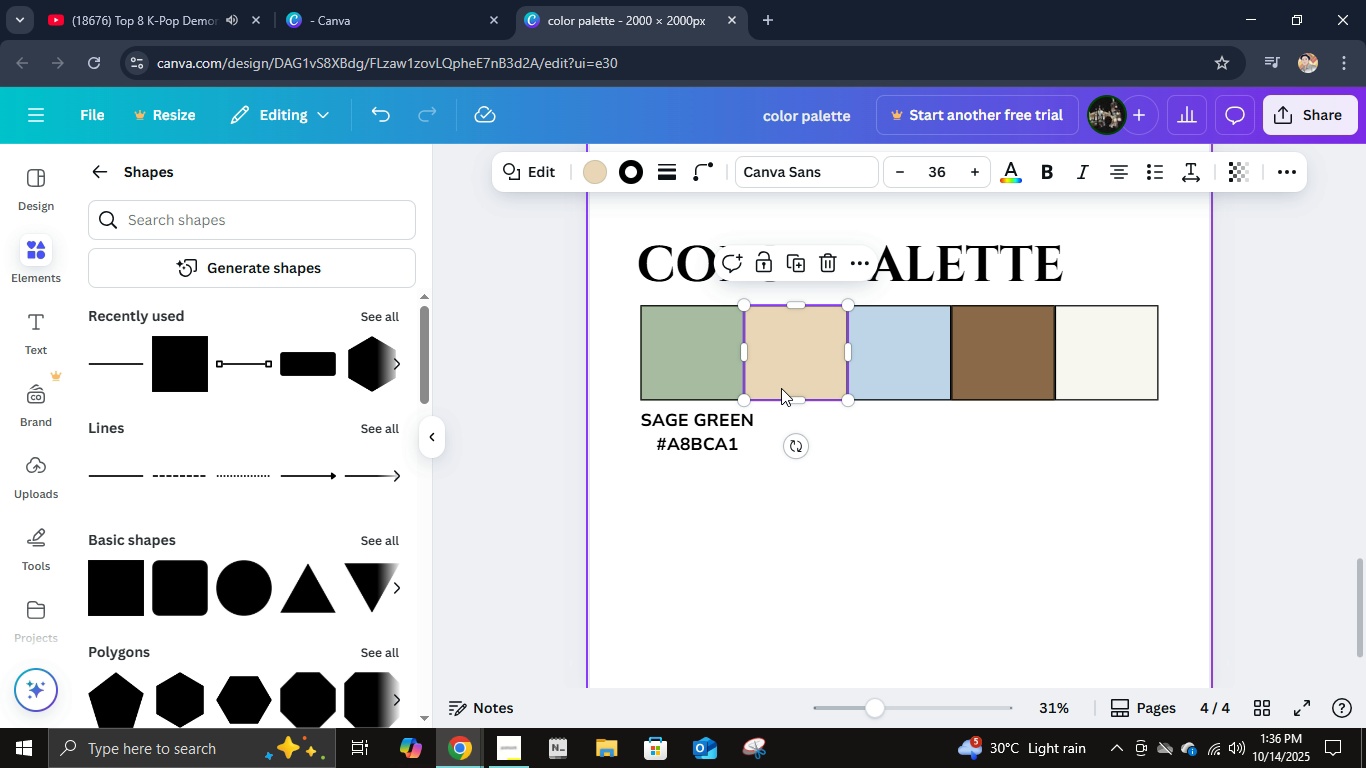 
left_click_drag(start_coordinate=[787, 365], to_coordinate=[716, 492])
 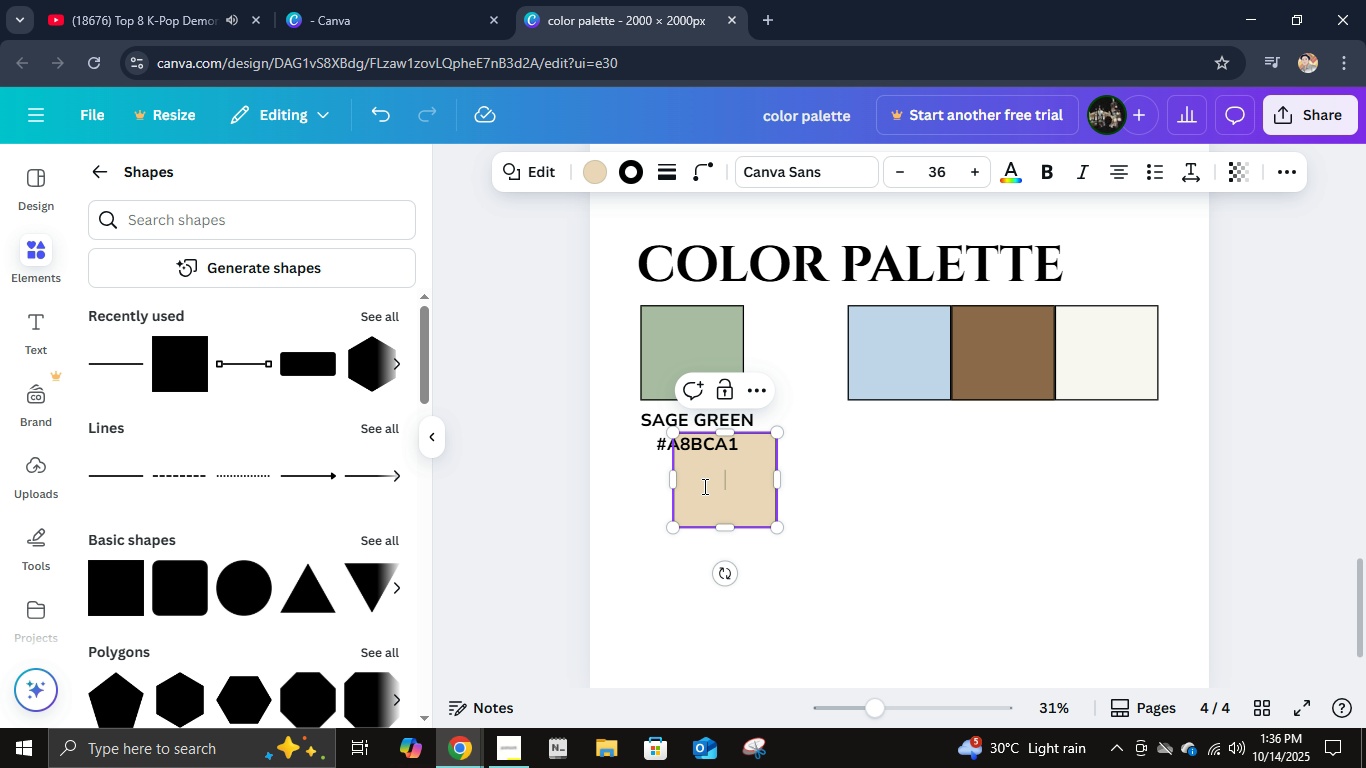 
left_click_drag(start_coordinate=[703, 486], to_coordinate=[675, 498])
 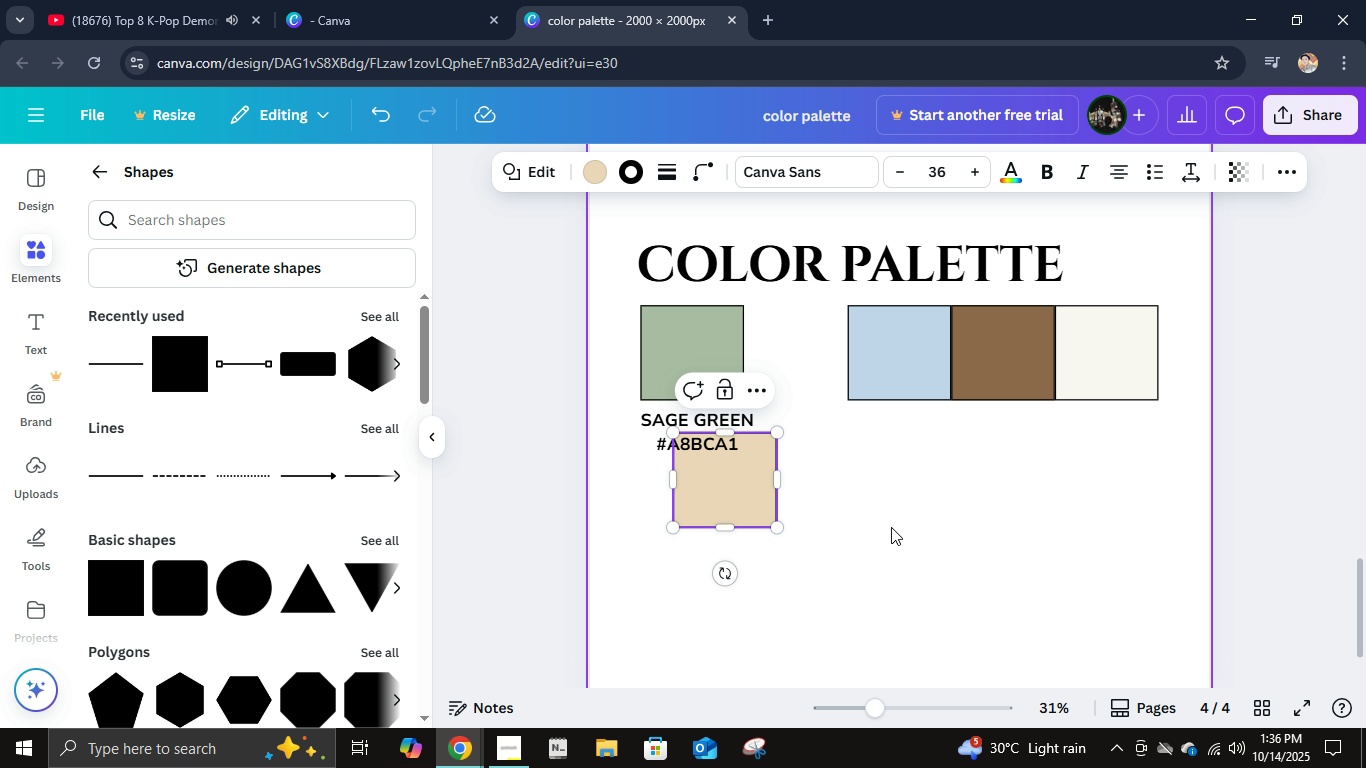 
left_click([891, 527])
 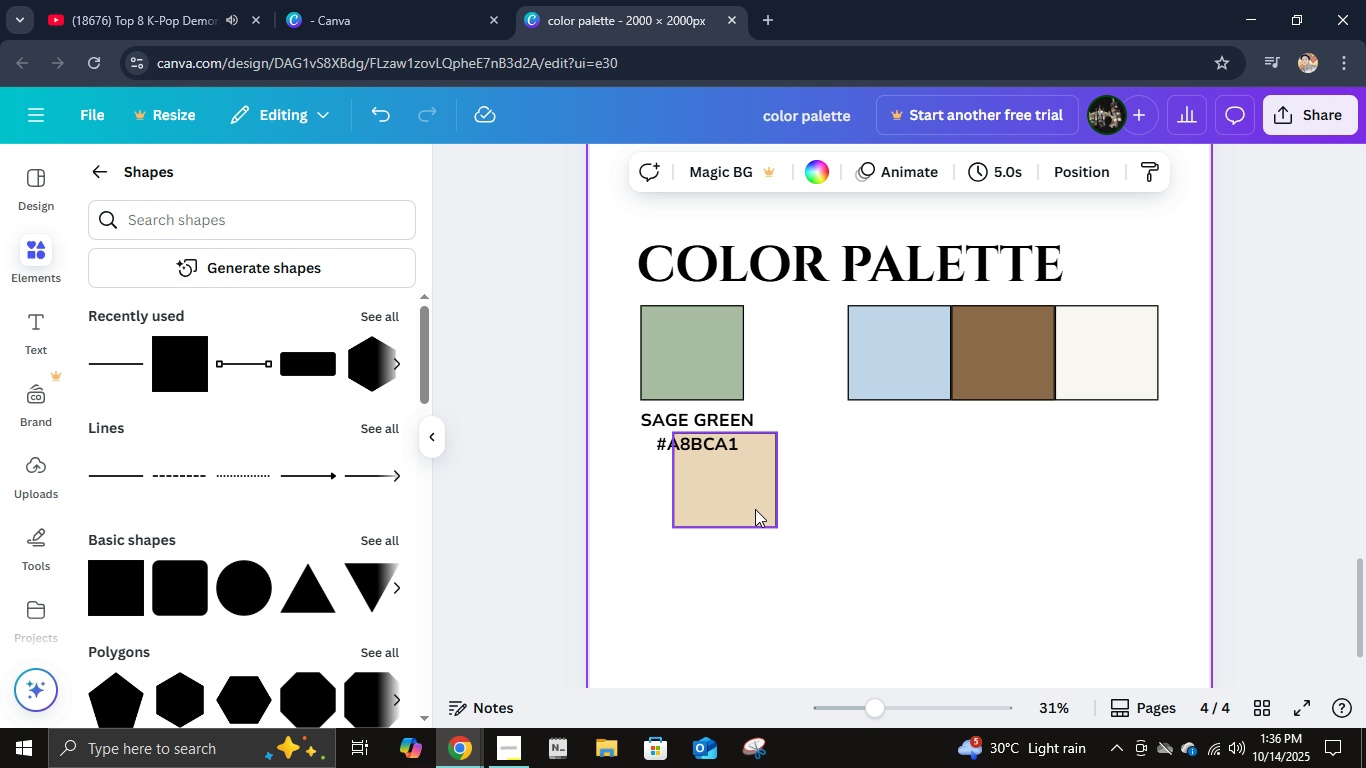 
left_click_drag(start_coordinate=[753, 509], to_coordinate=[719, 521])
 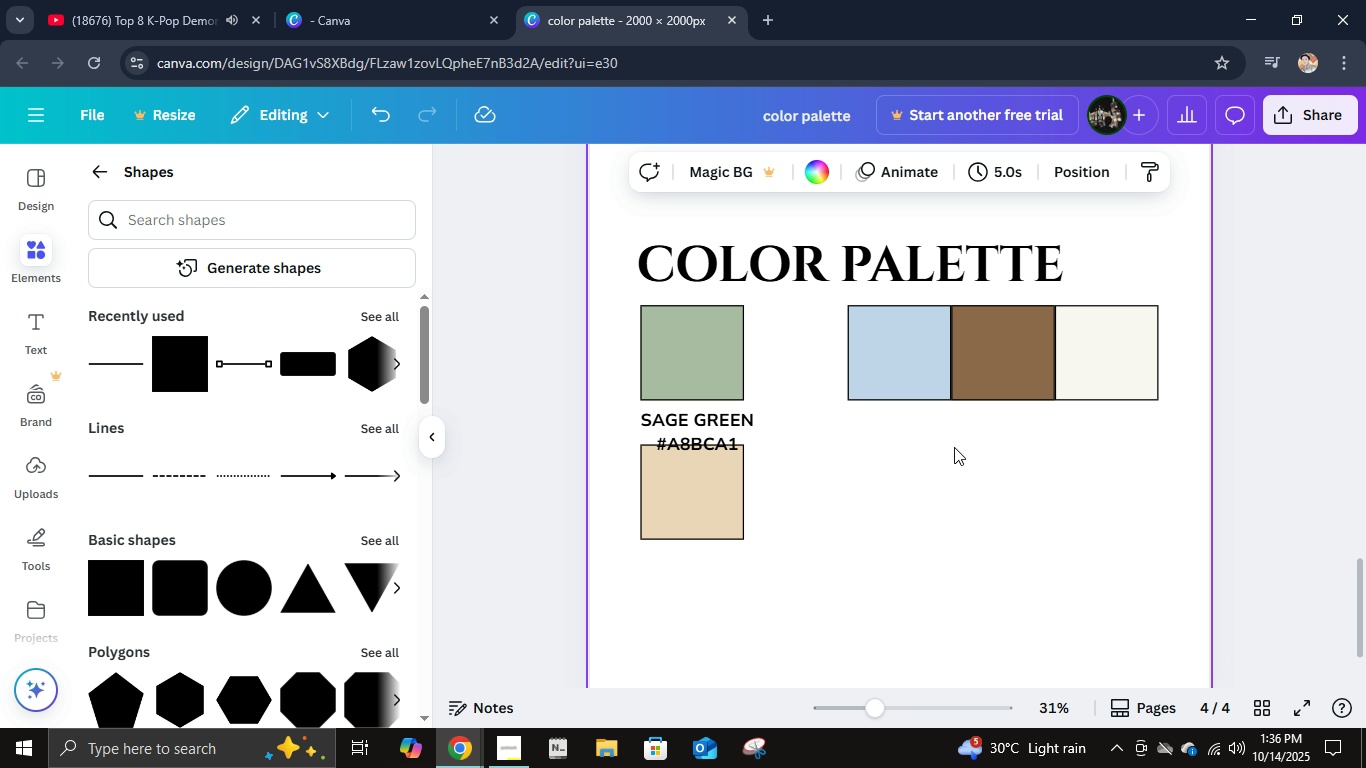 
left_click([956, 447])
 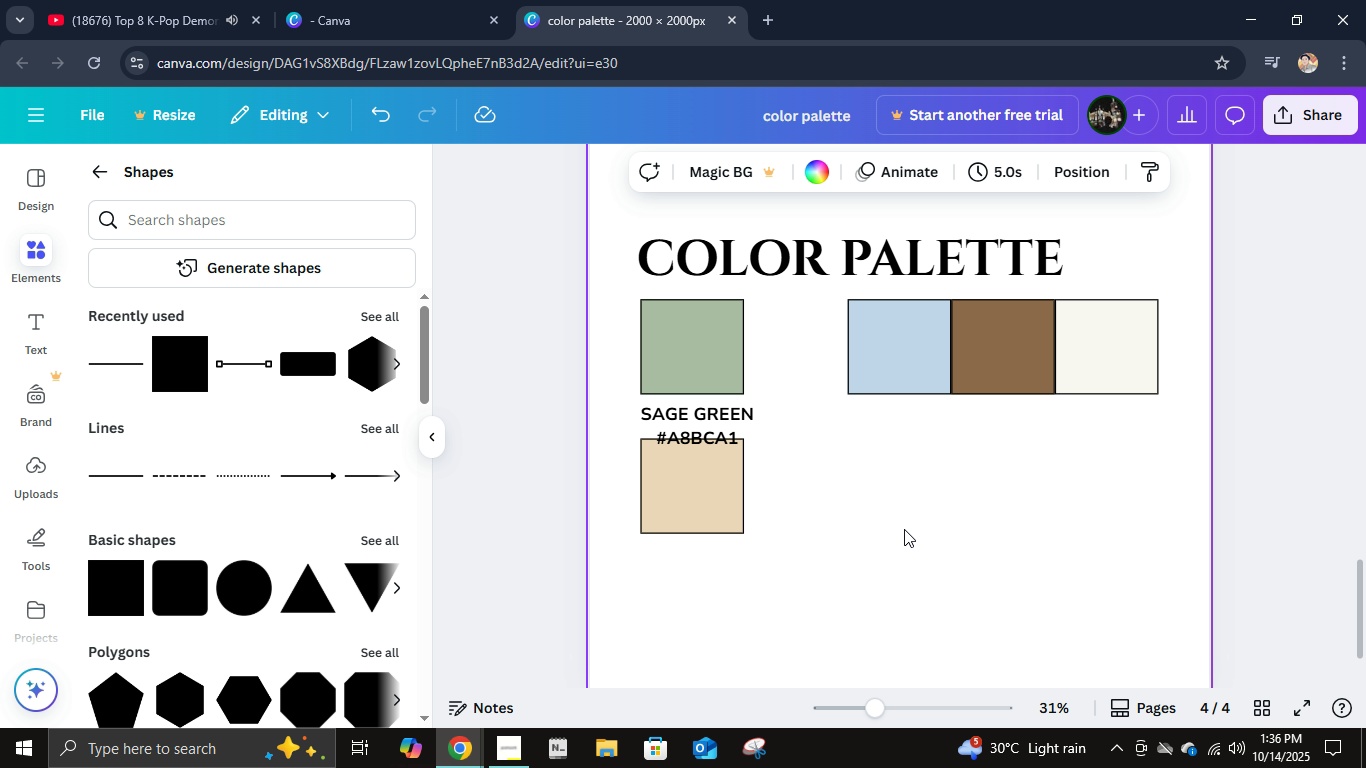 
scroll: coordinate [904, 529], scroll_direction: down, amount: 3.0
 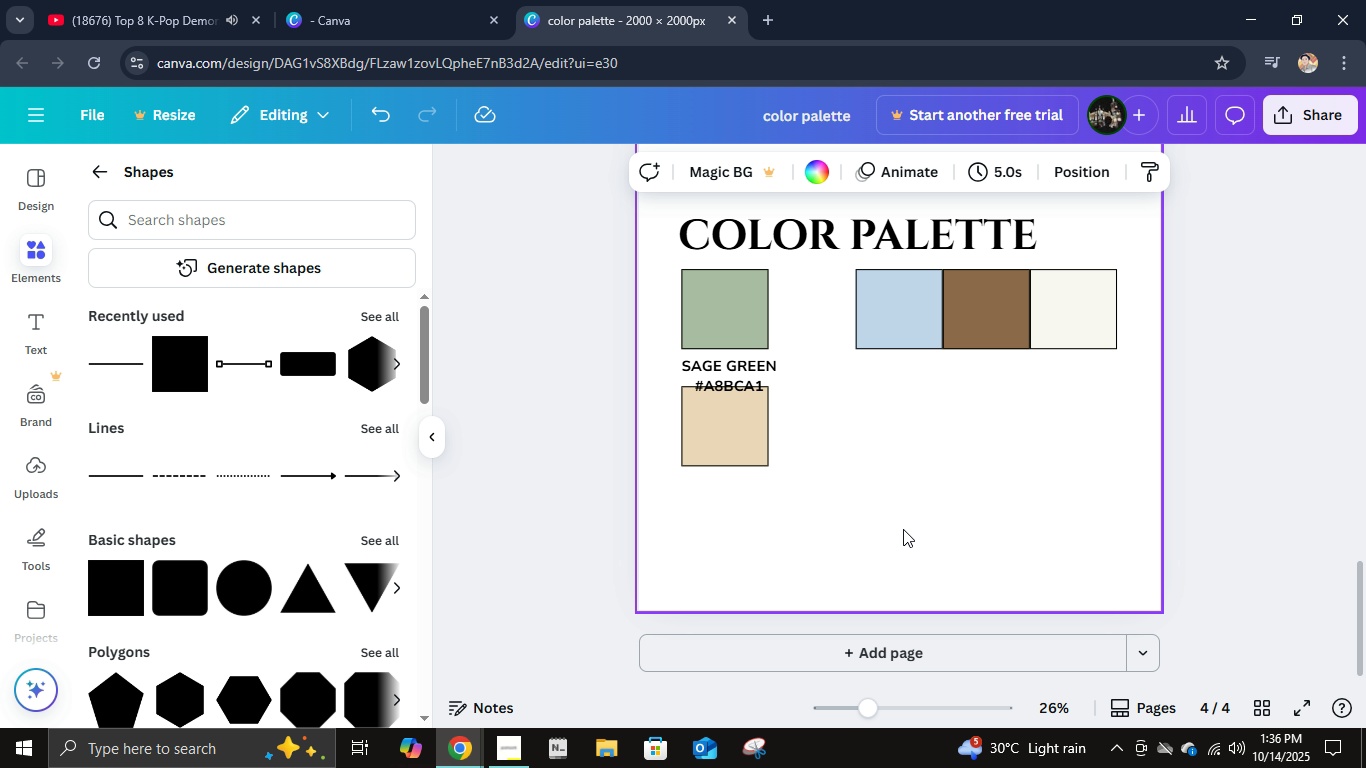 
hold_key(key=ControlLeft, duration=0.71)
scroll: coordinate [903, 529], scroll_direction: none, amount: 0.0
 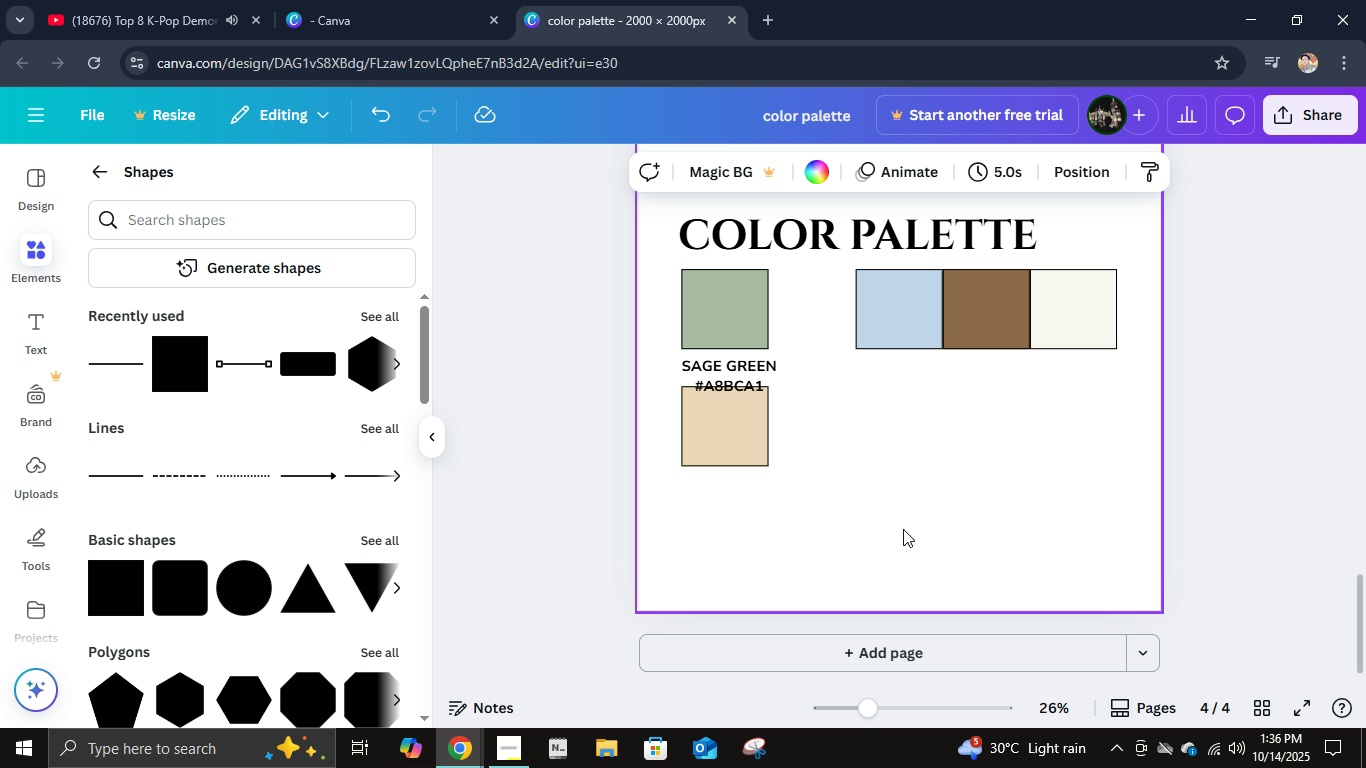 
hold_key(key=ControlLeft, duration=0.42)
scroll: coordinate [903, 529], scroll_direction: down, amount: 1.0
 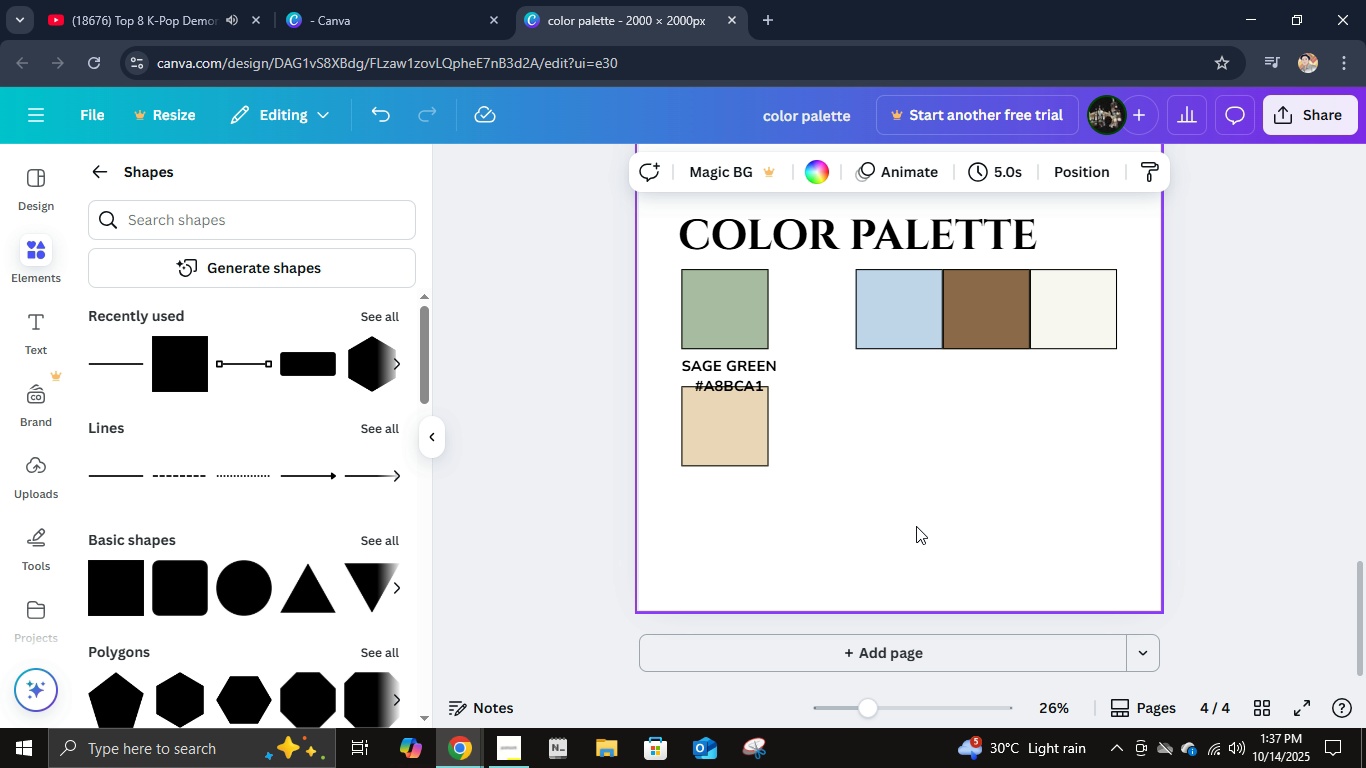 
wait(10.07)
 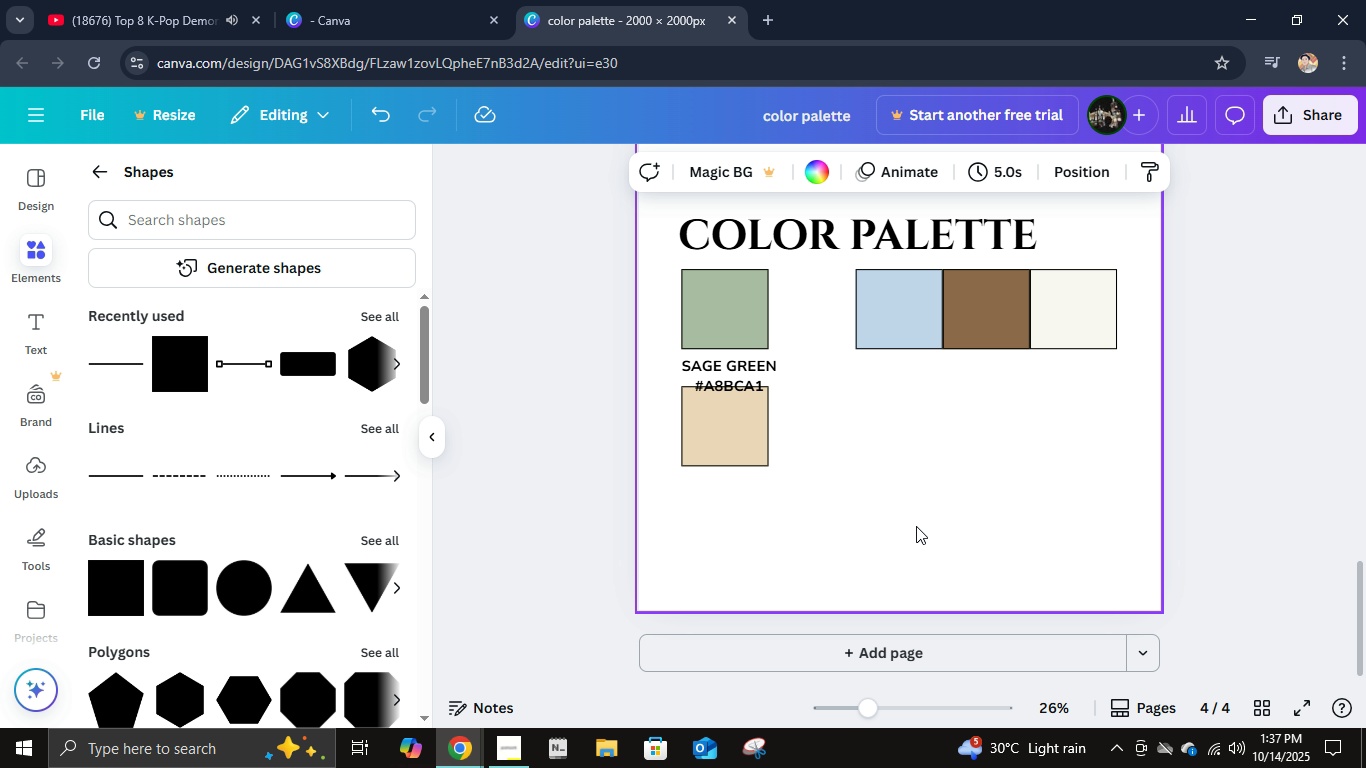 
double_click([949, 426])
 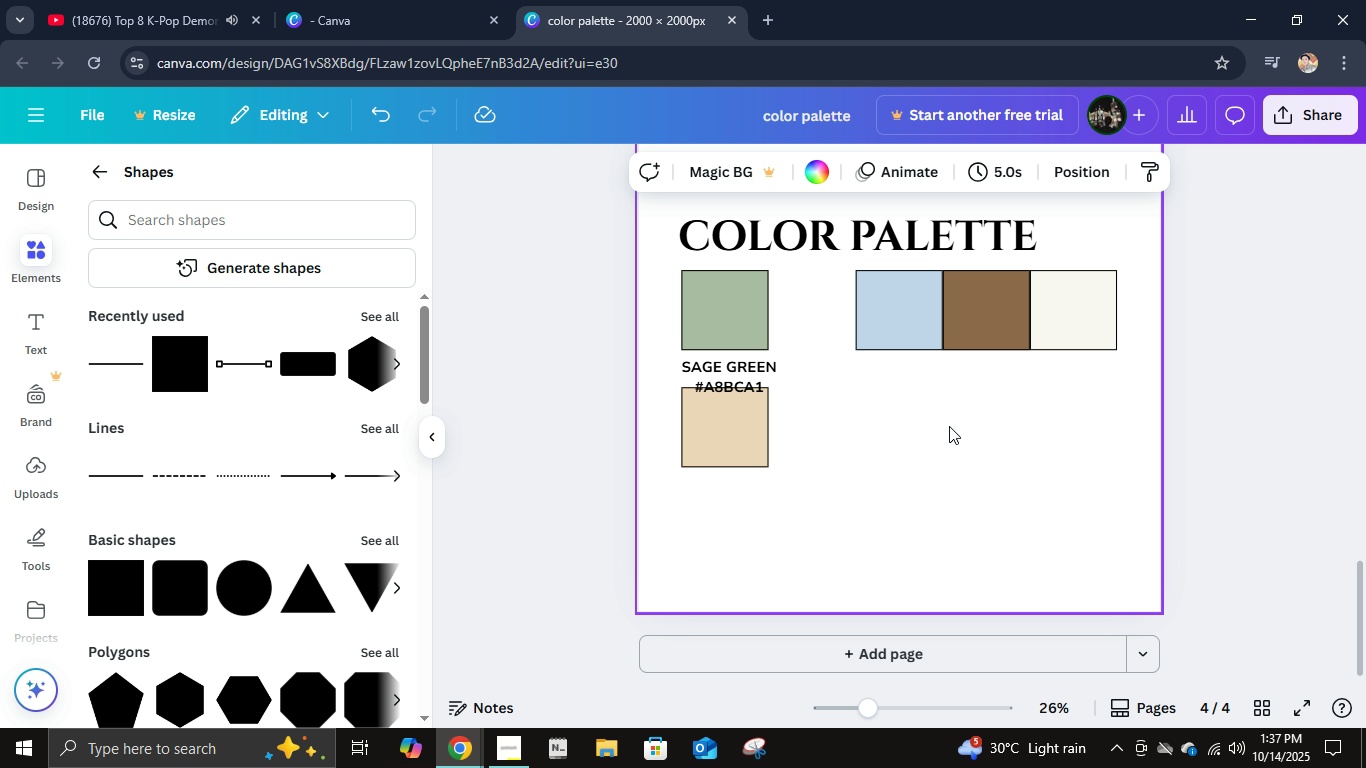 
scroll: coordinate [949, 426], scroll_direction: up, amount: 2.0
 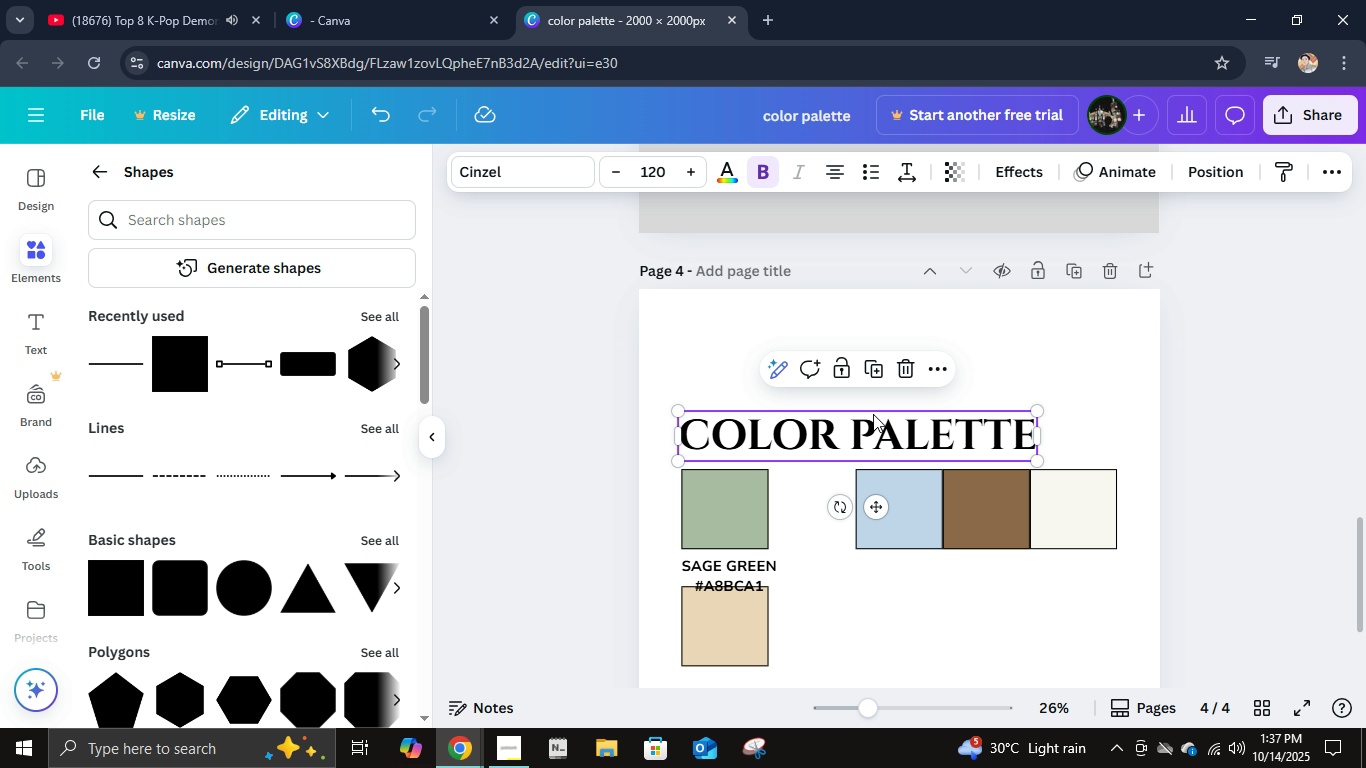 
left_click([873, 414])
 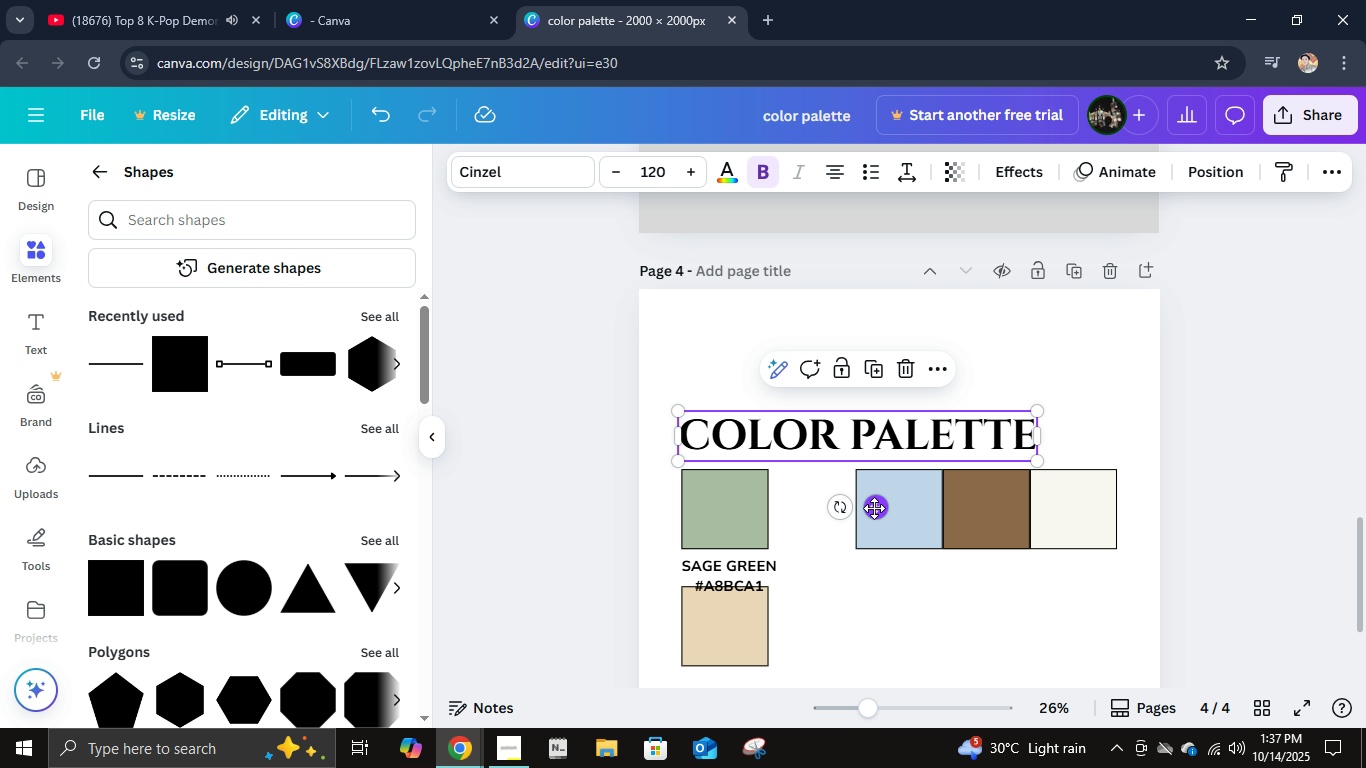 
left_click_drag(start_coordinate=[874, 508], to_coordinate=[890, 435])
 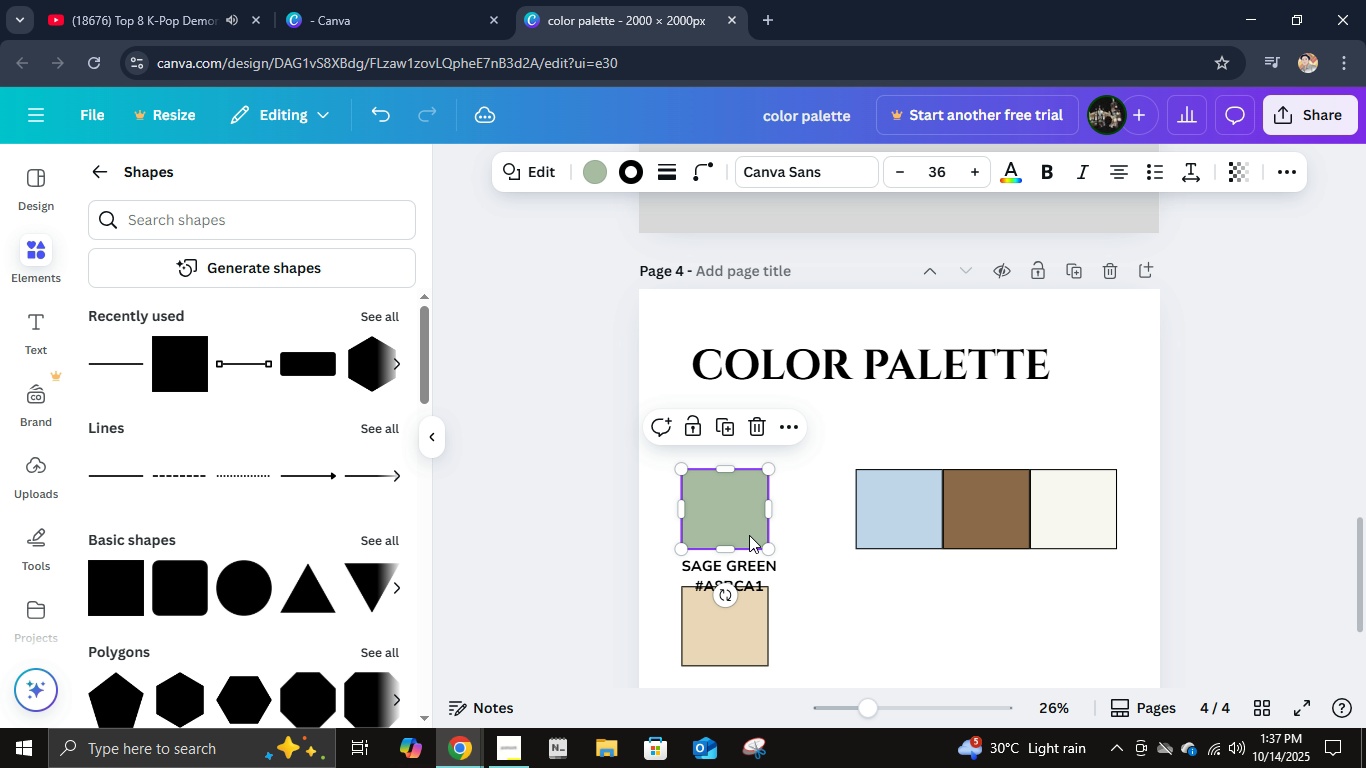 
left_click([749, 535])
 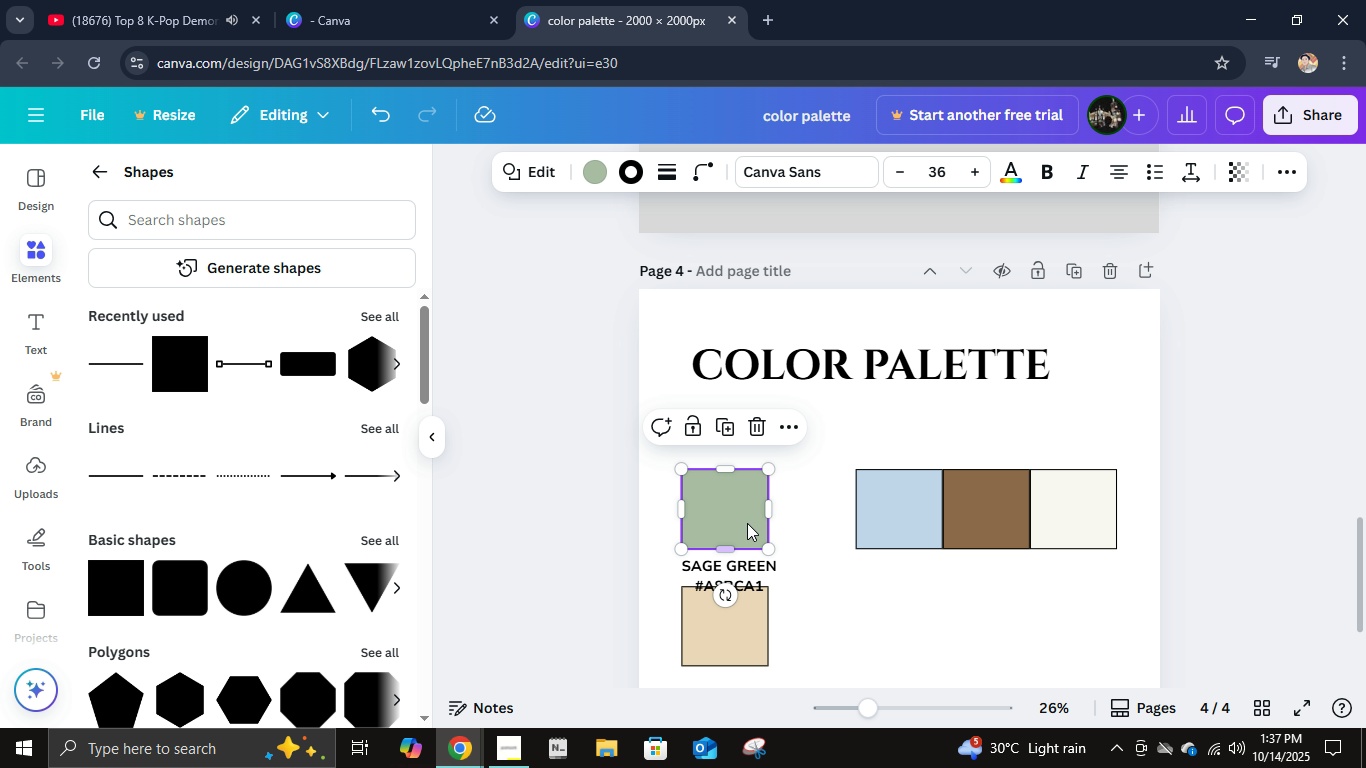 
left_click_drag(start_coordinate=[747, 523], to_coordinate=[761, 448])
 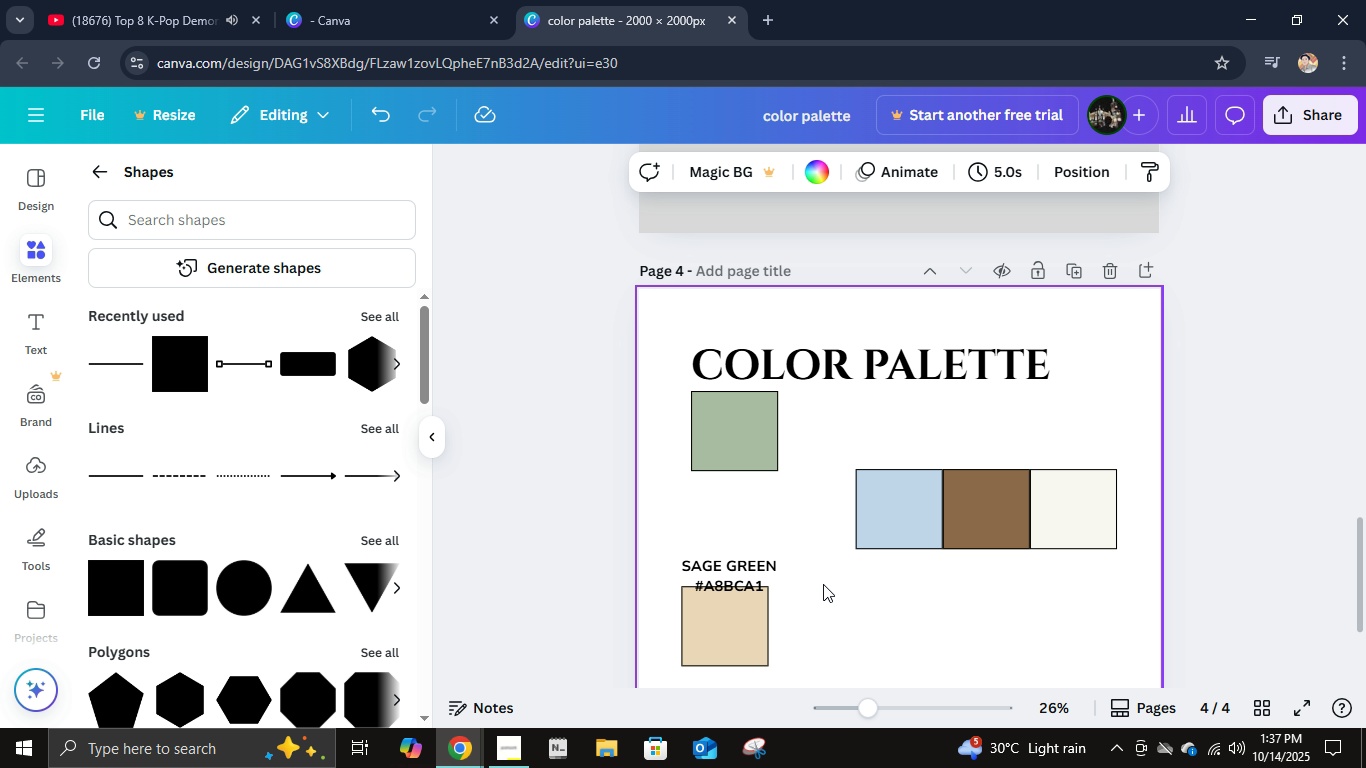 
left_click([827, 583])
 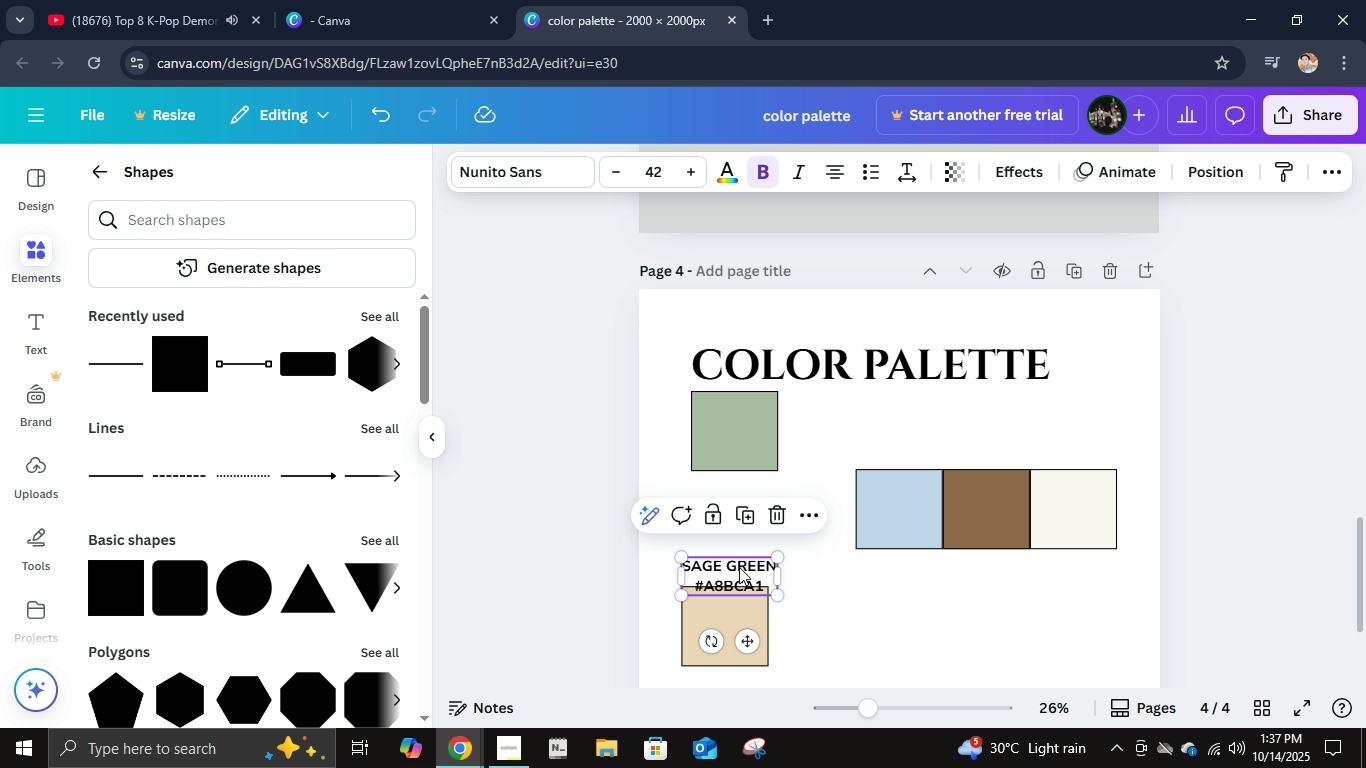 
left_click_drag(start_coordinate=[739, 567], to_coordinate=[850, 422])
 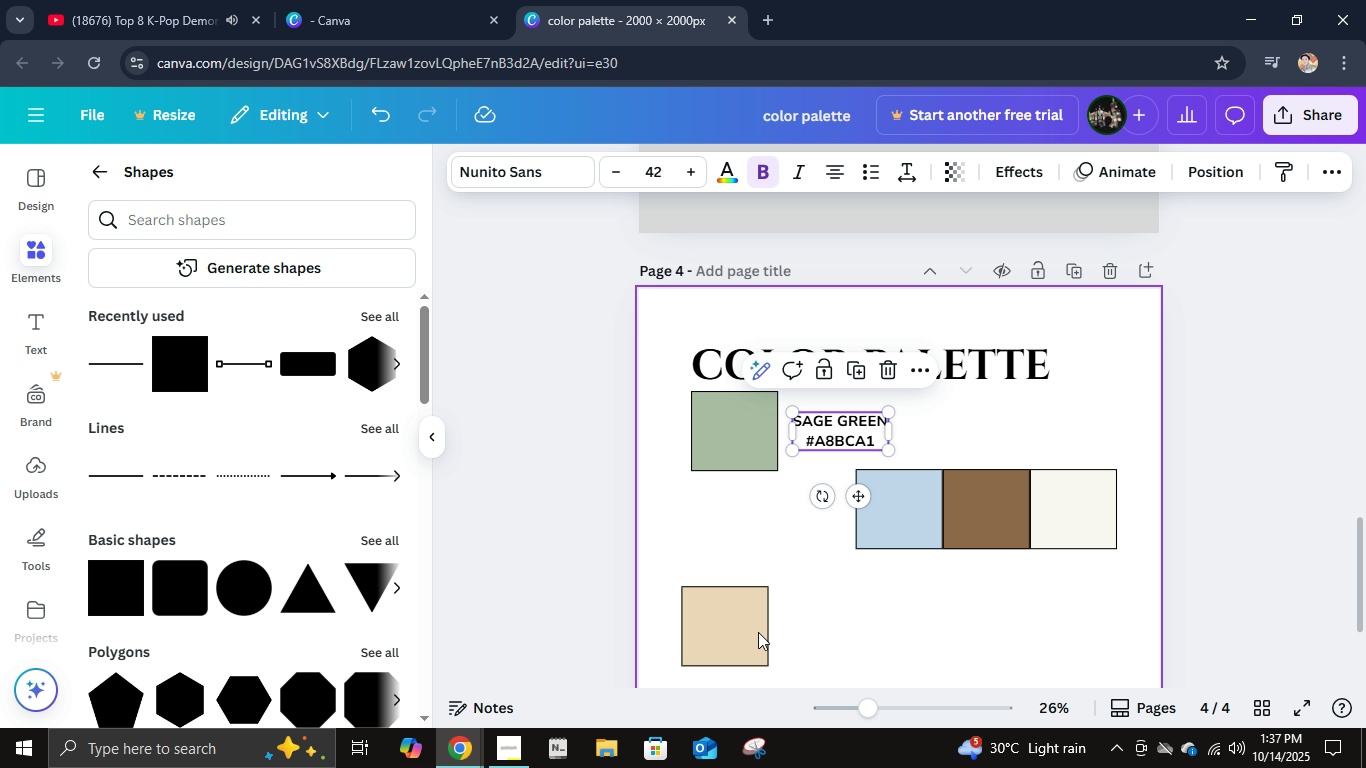 
left_click_drag(start_coordinate=[753, 630], to_coordinate=[766, 524])
 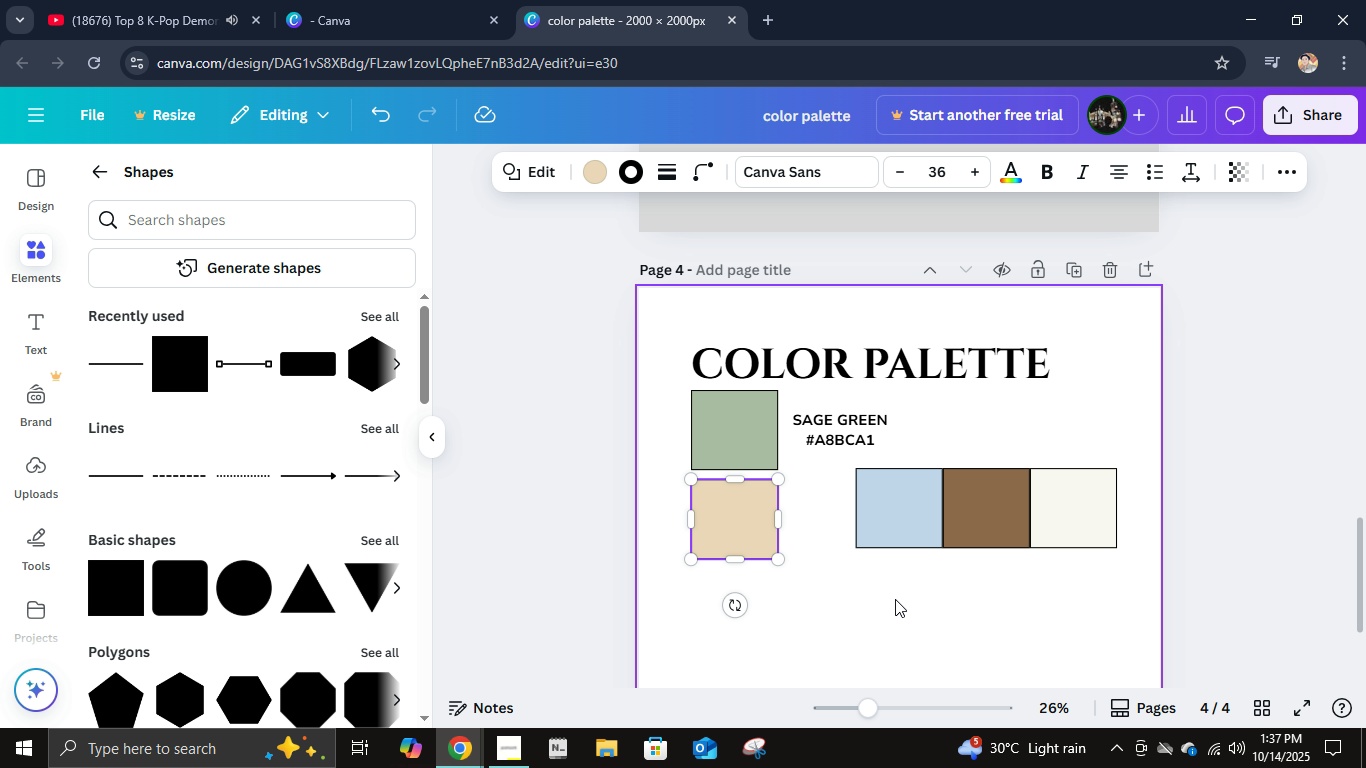 
scroll: coordinate [895, 599], scroll_direction: down, amount: 2.0
 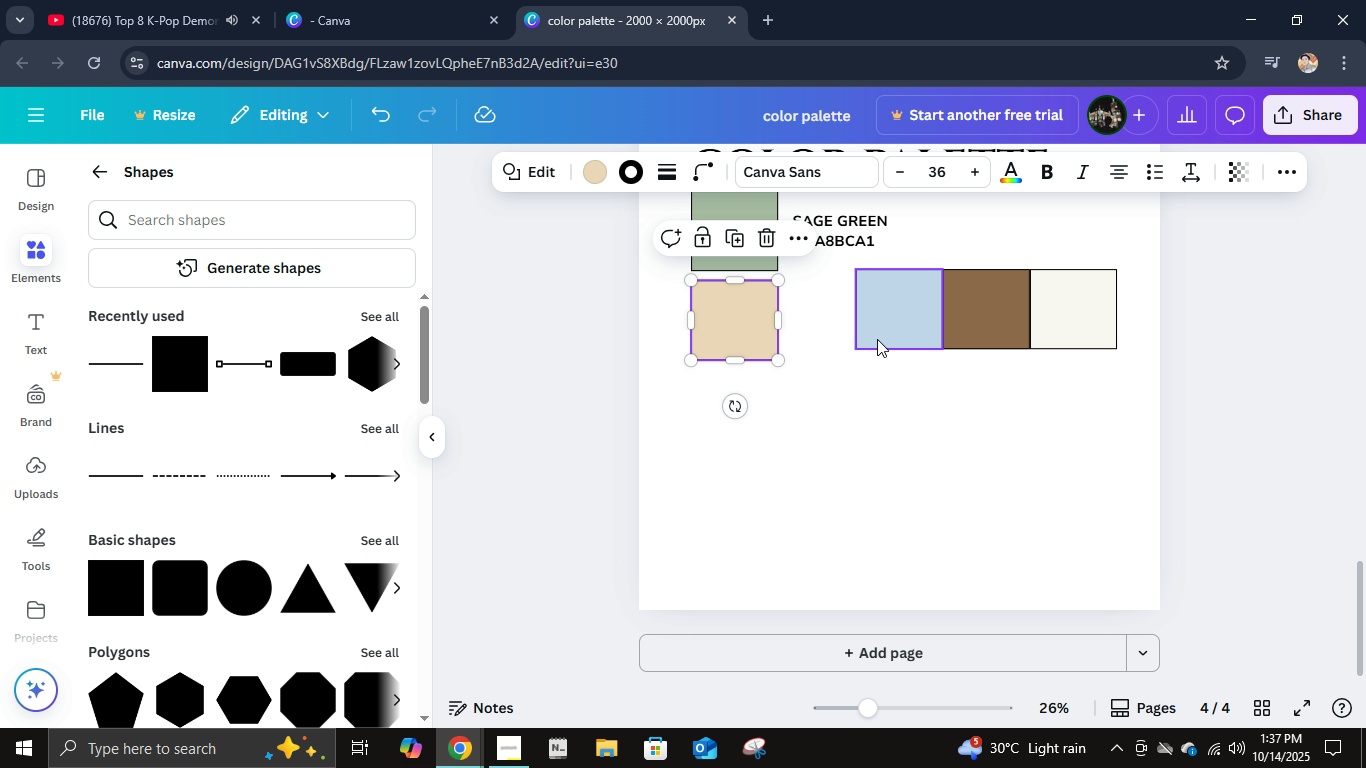 
left_click_drag(start_coordinate=[883, 327], to_coordinate=[719, 429])
 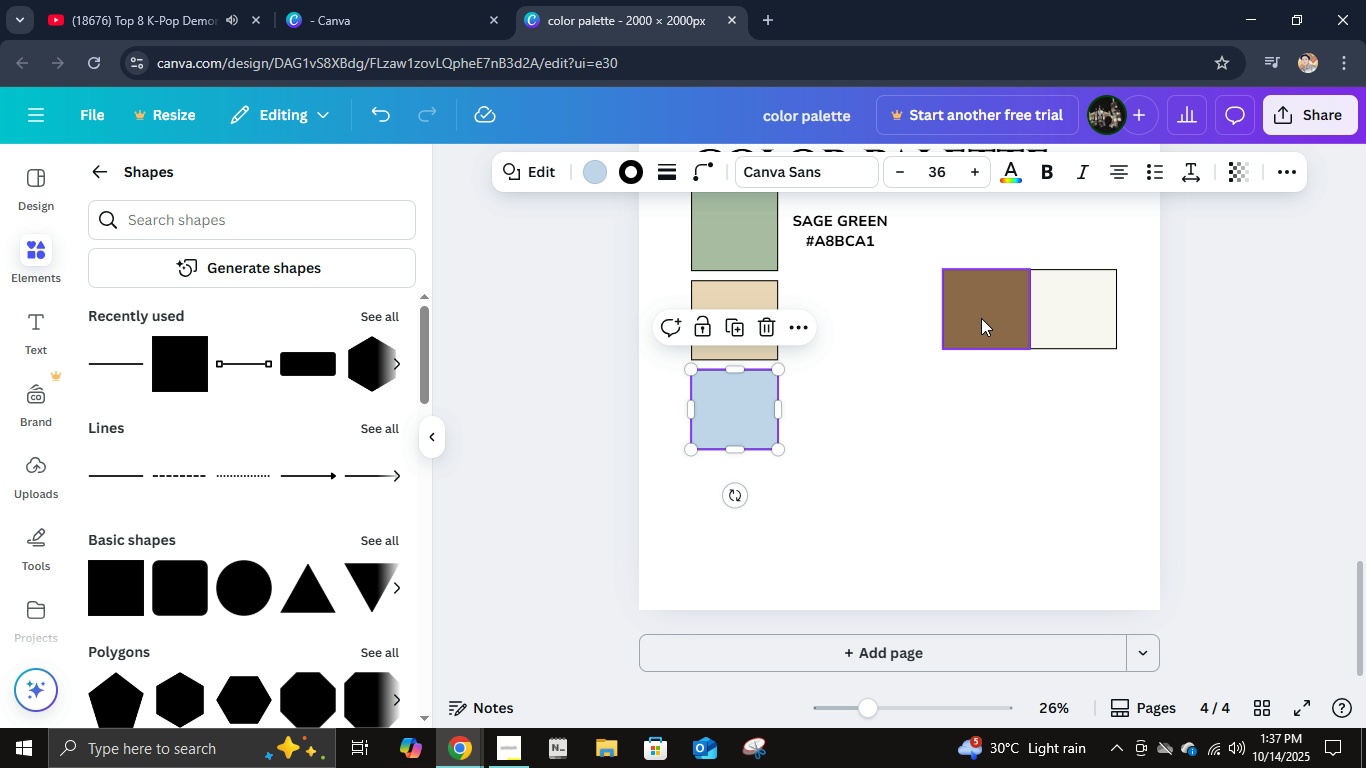 
left_click_drag(start_coordinate=[985, 310], to_coordinate=[730, 505])
 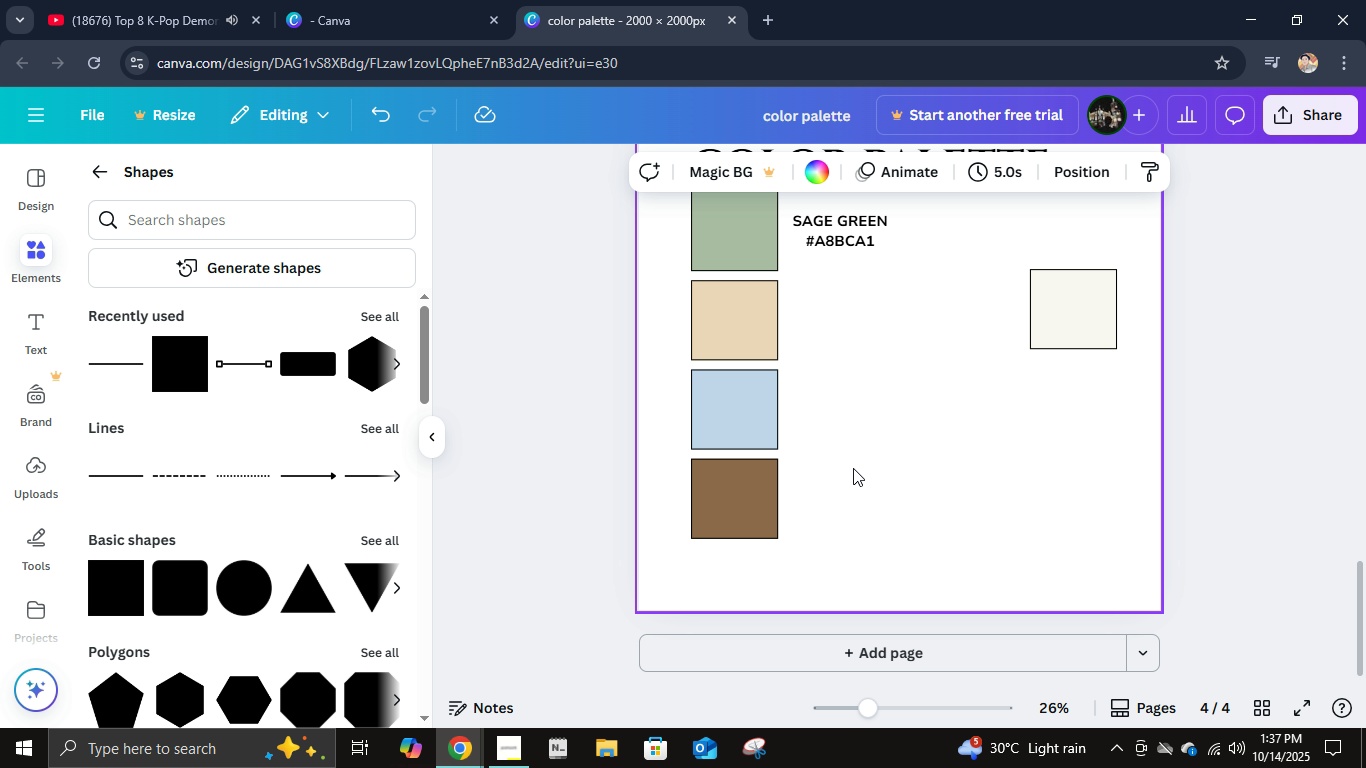 
scroll: coordinate [846, 464], scroll_direction: up, amount: 1.0
 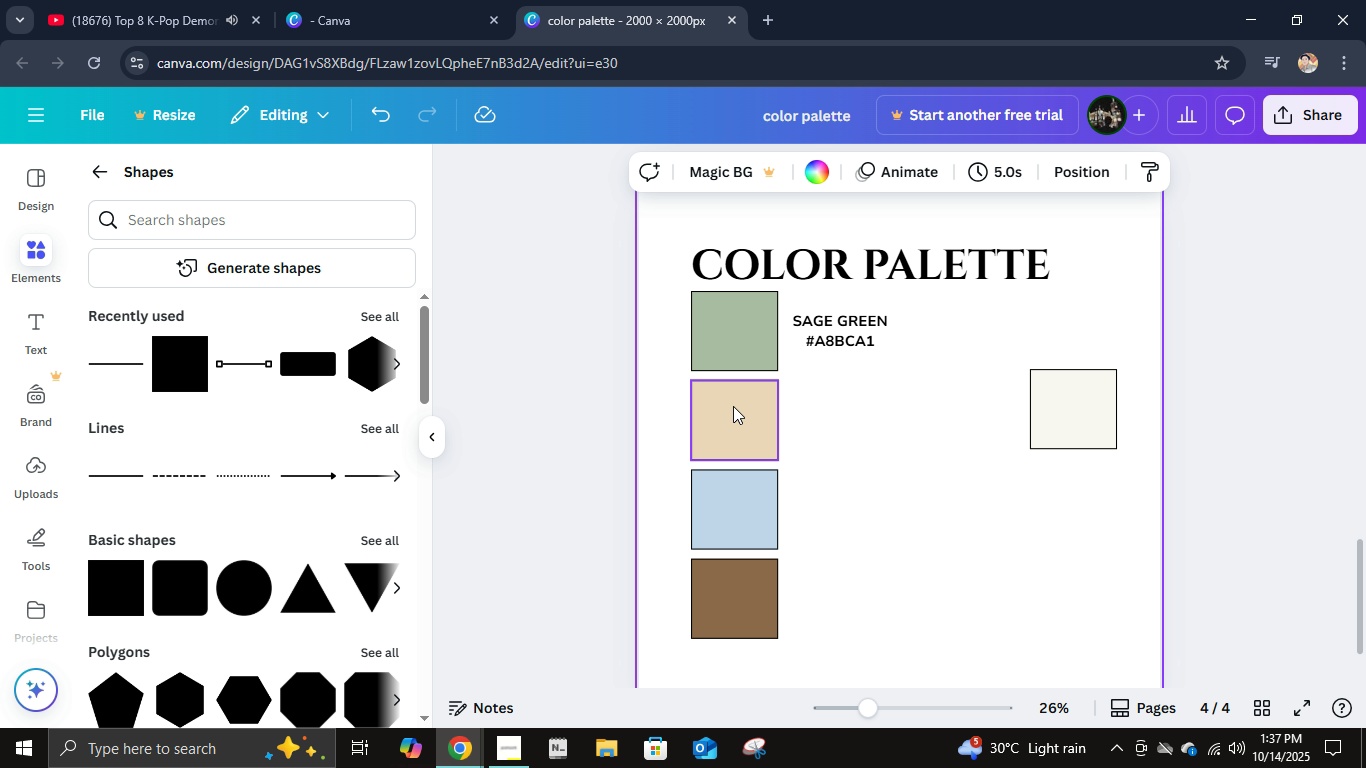 
left_click_drag(start_coordinate=[733, 406], to_coordinate=[733, 400])
 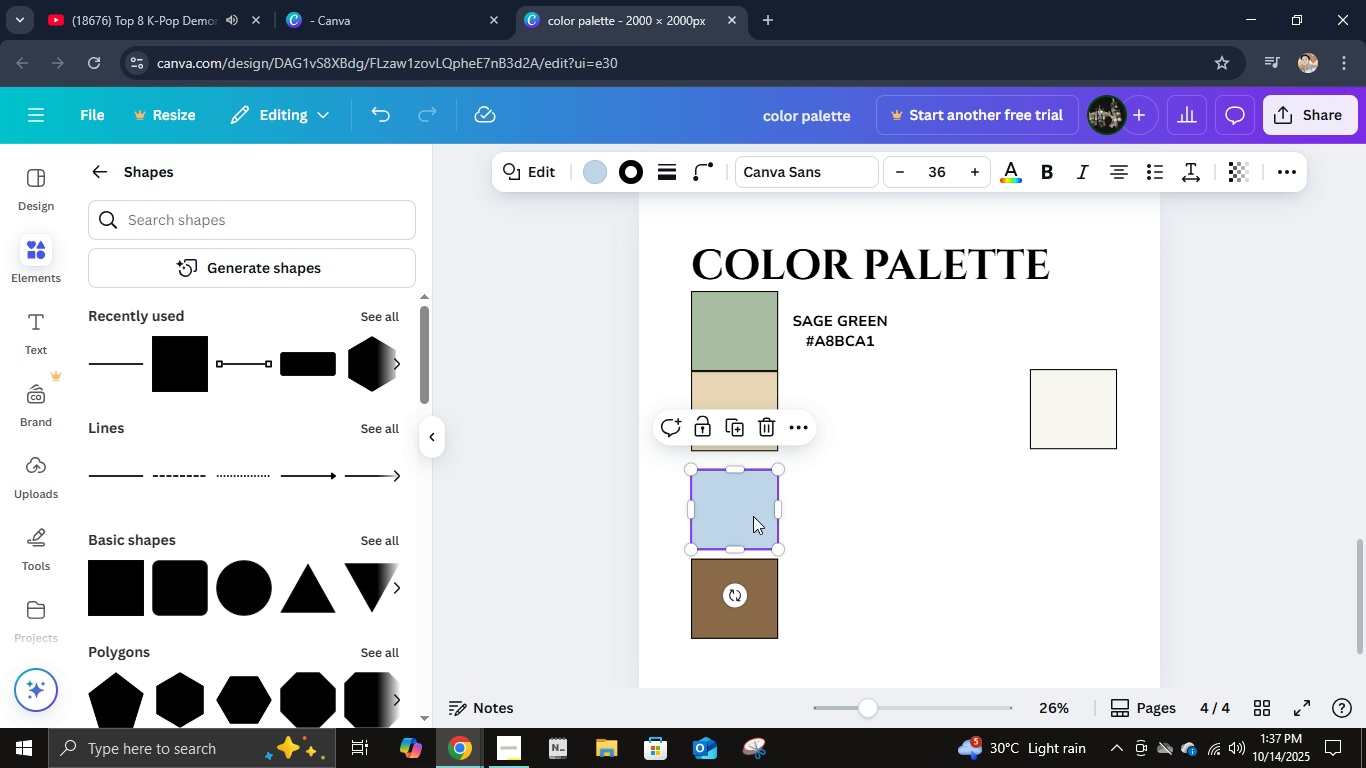 
left_click([753, 516])
 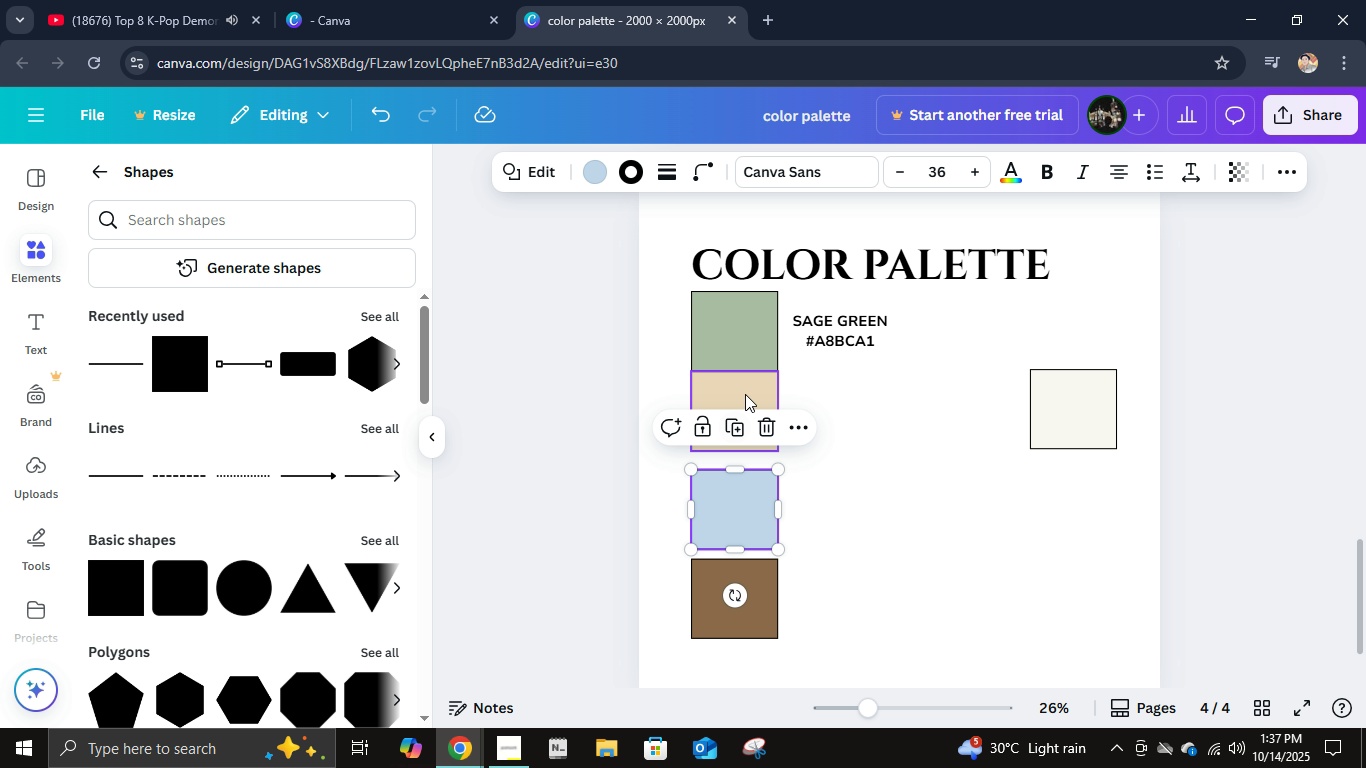 
left_click([745, 394])
 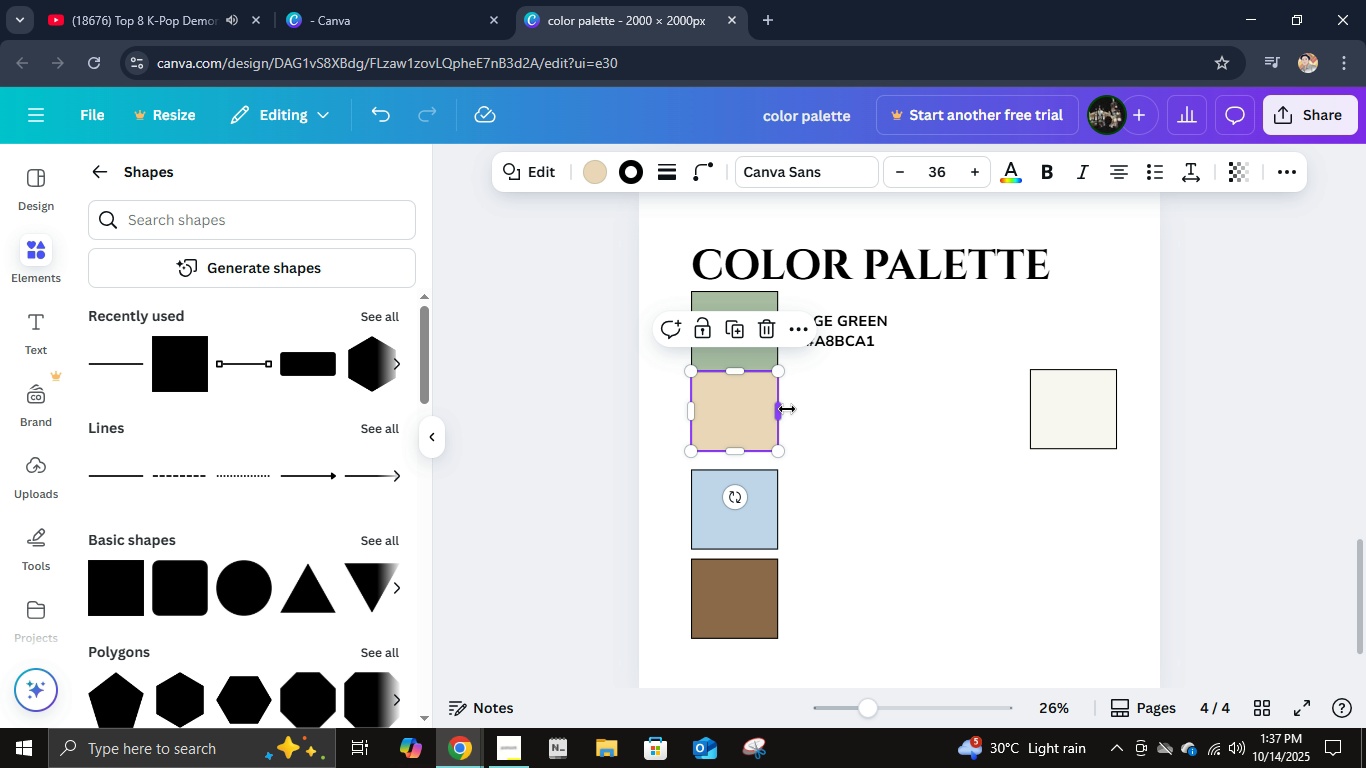 
key(ArrowDown)
 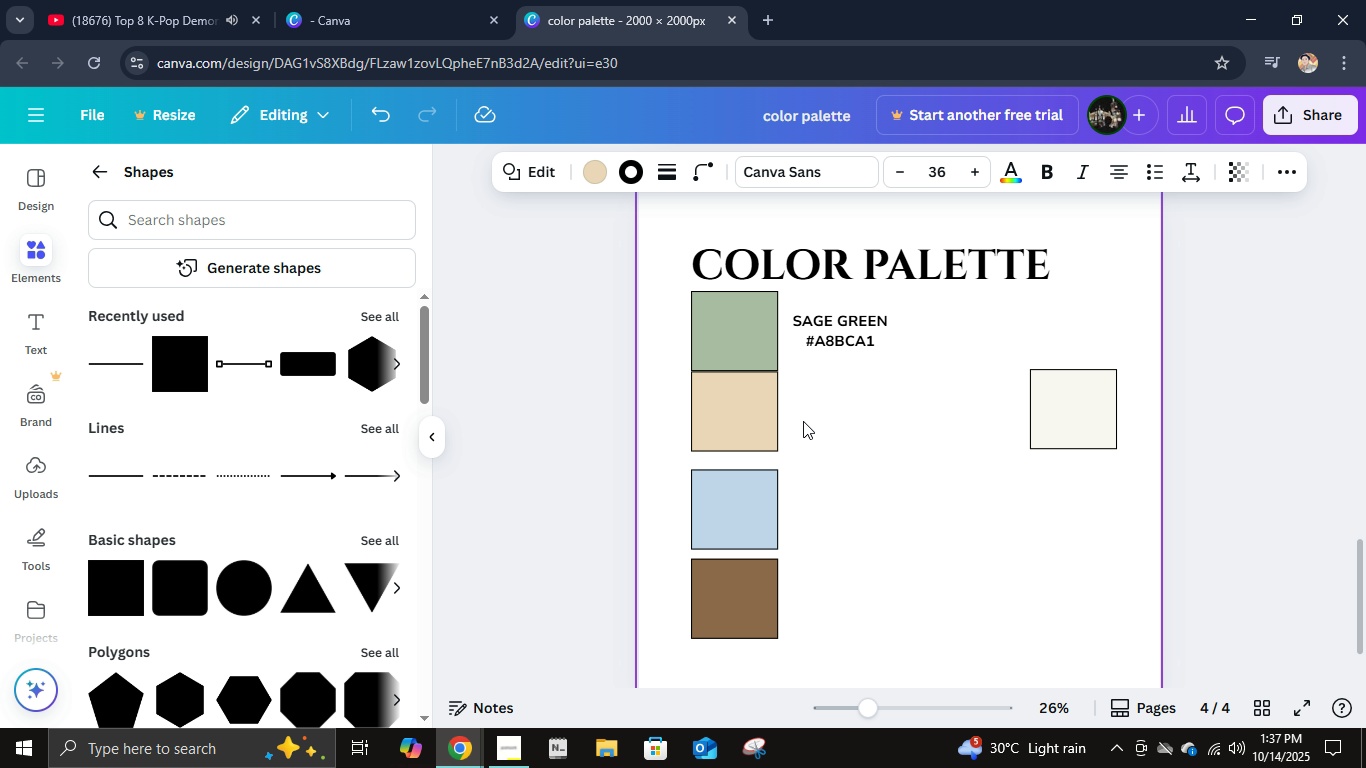 
key(ArrowDown)
 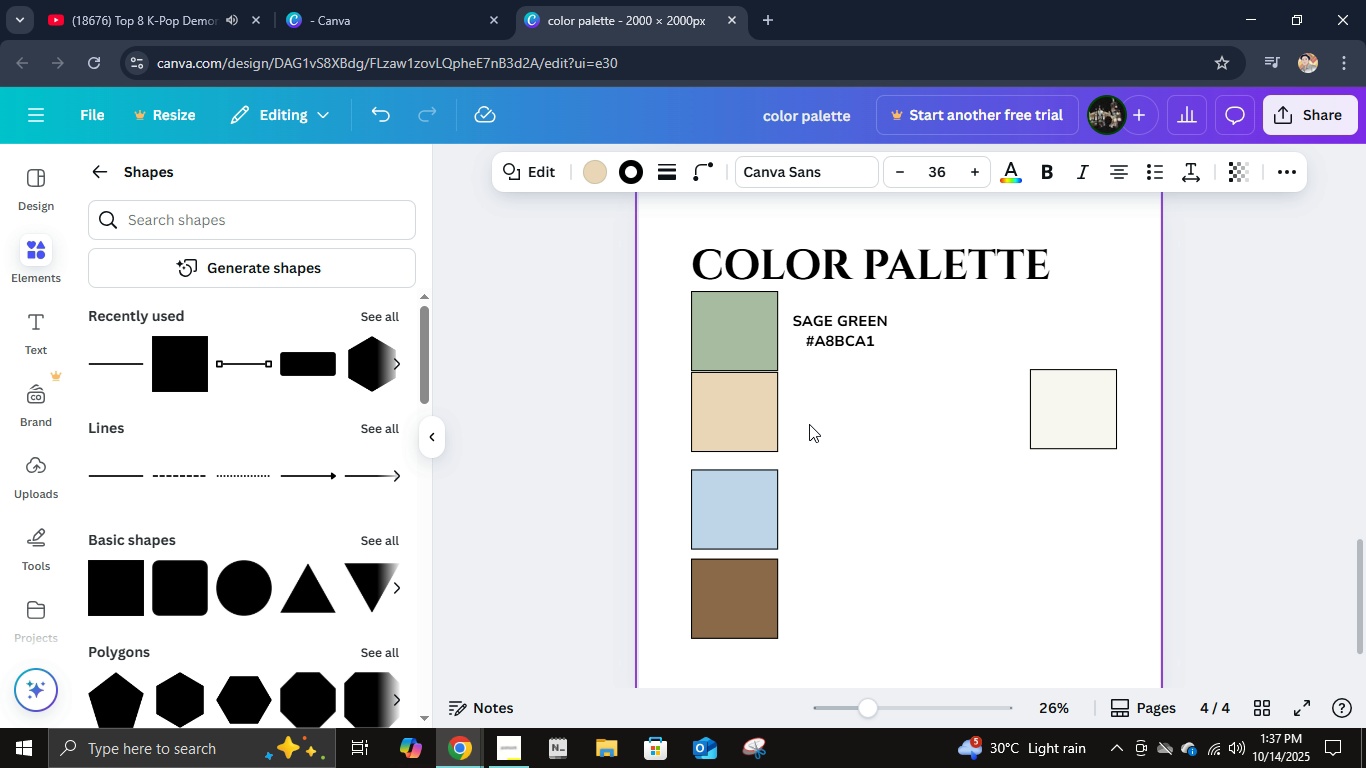 
key(ArrowDown)
 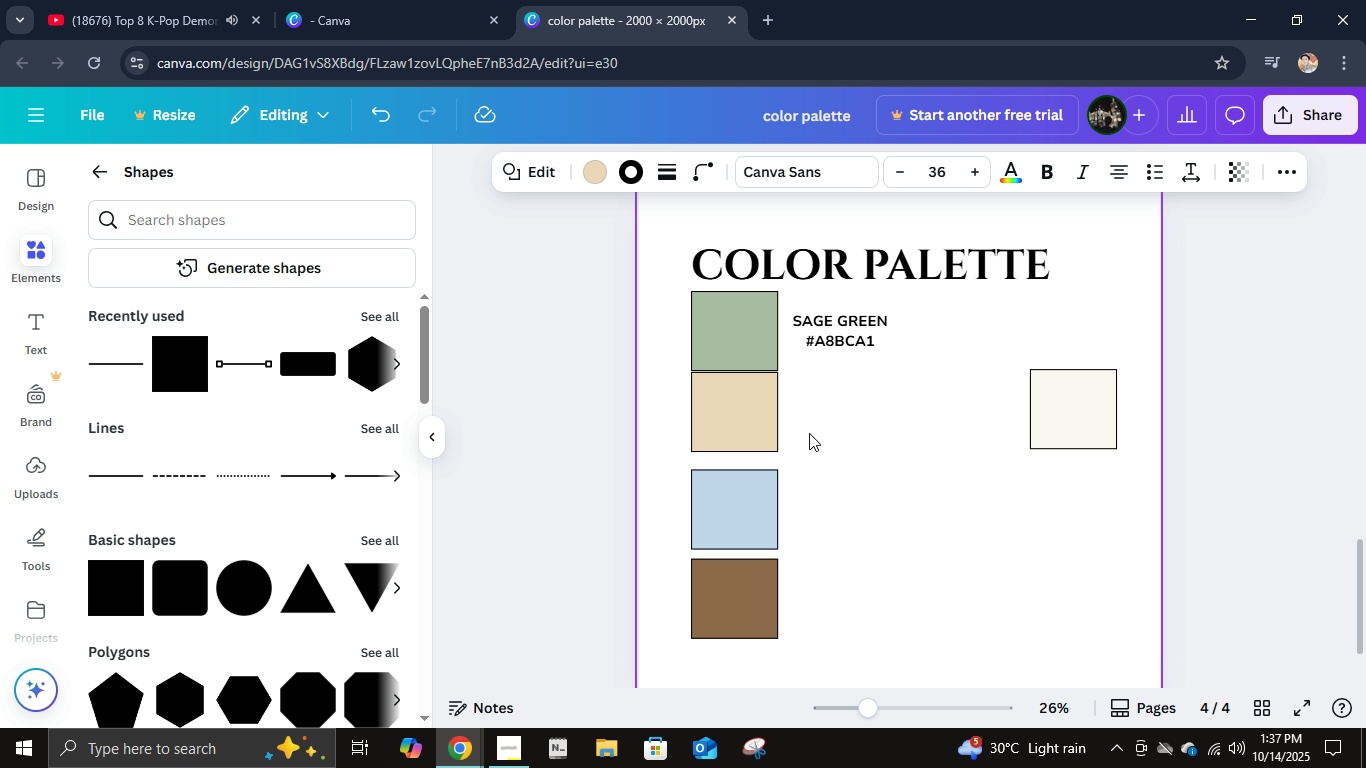 
key(ArrowDown)
 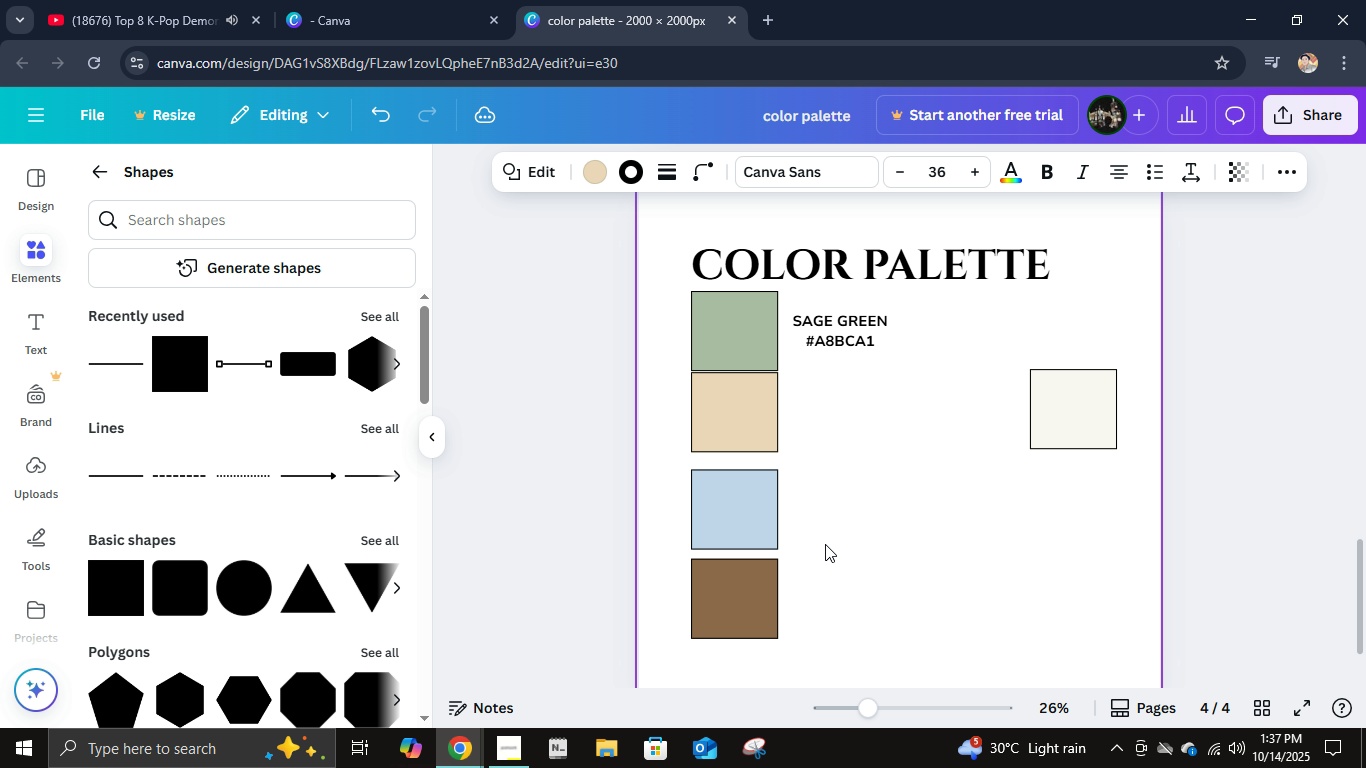 
key(ArrowDown)
 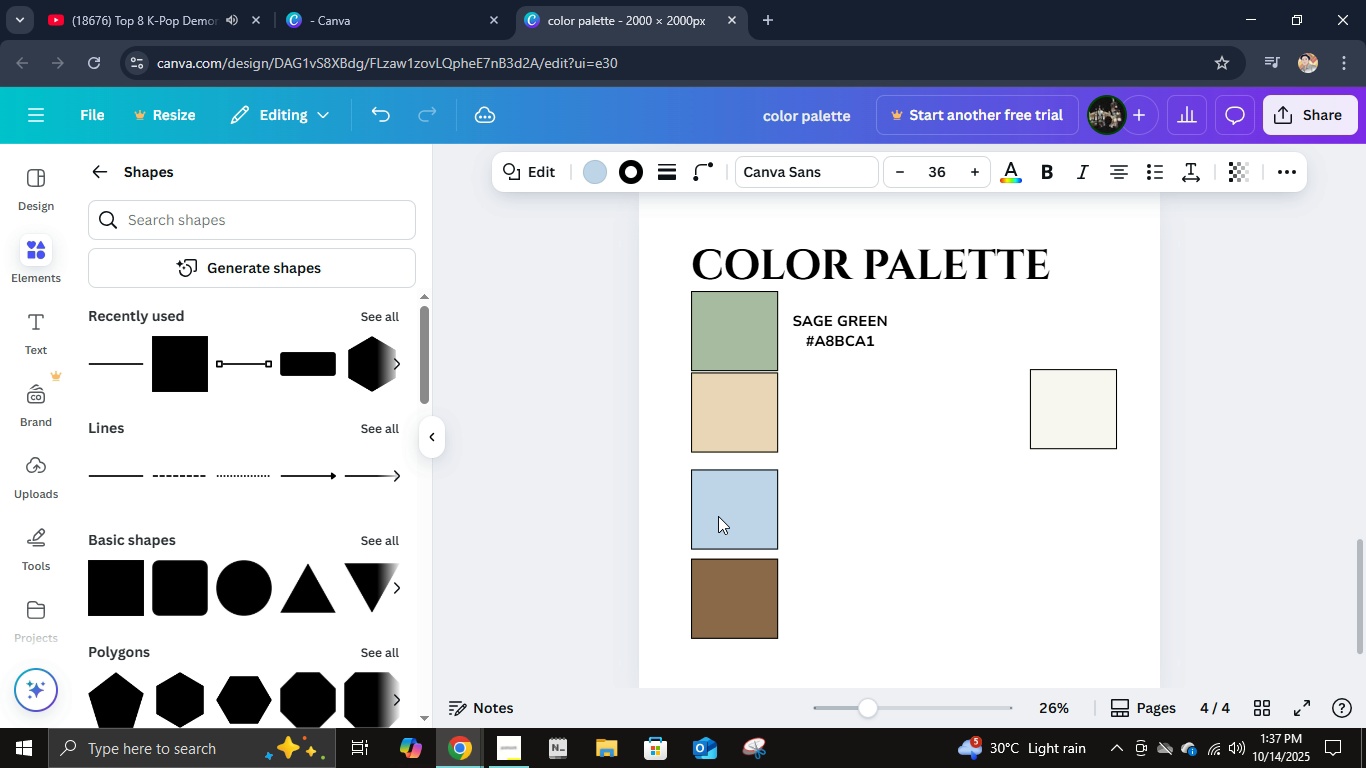 
left_click([718, 516])
 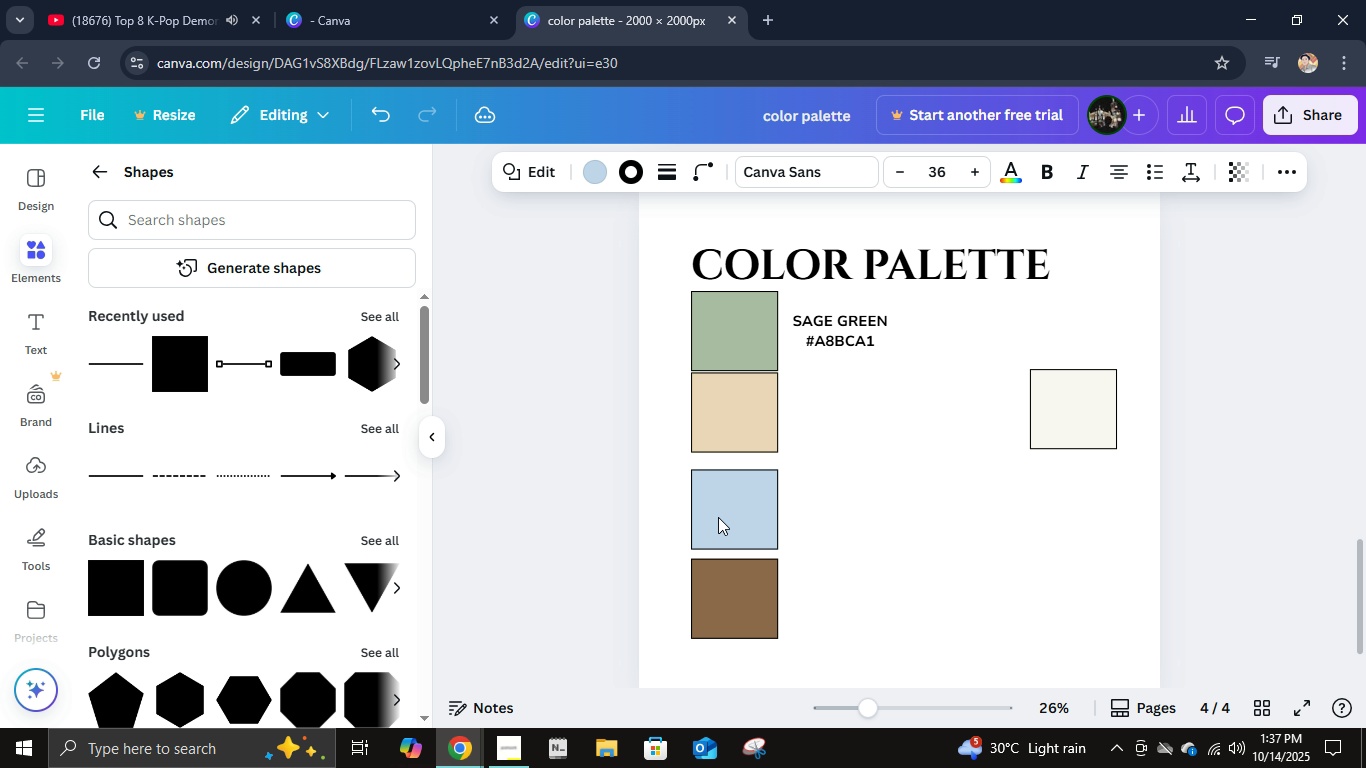 
hold_key(key=ArrowUp, duration=20.99)
 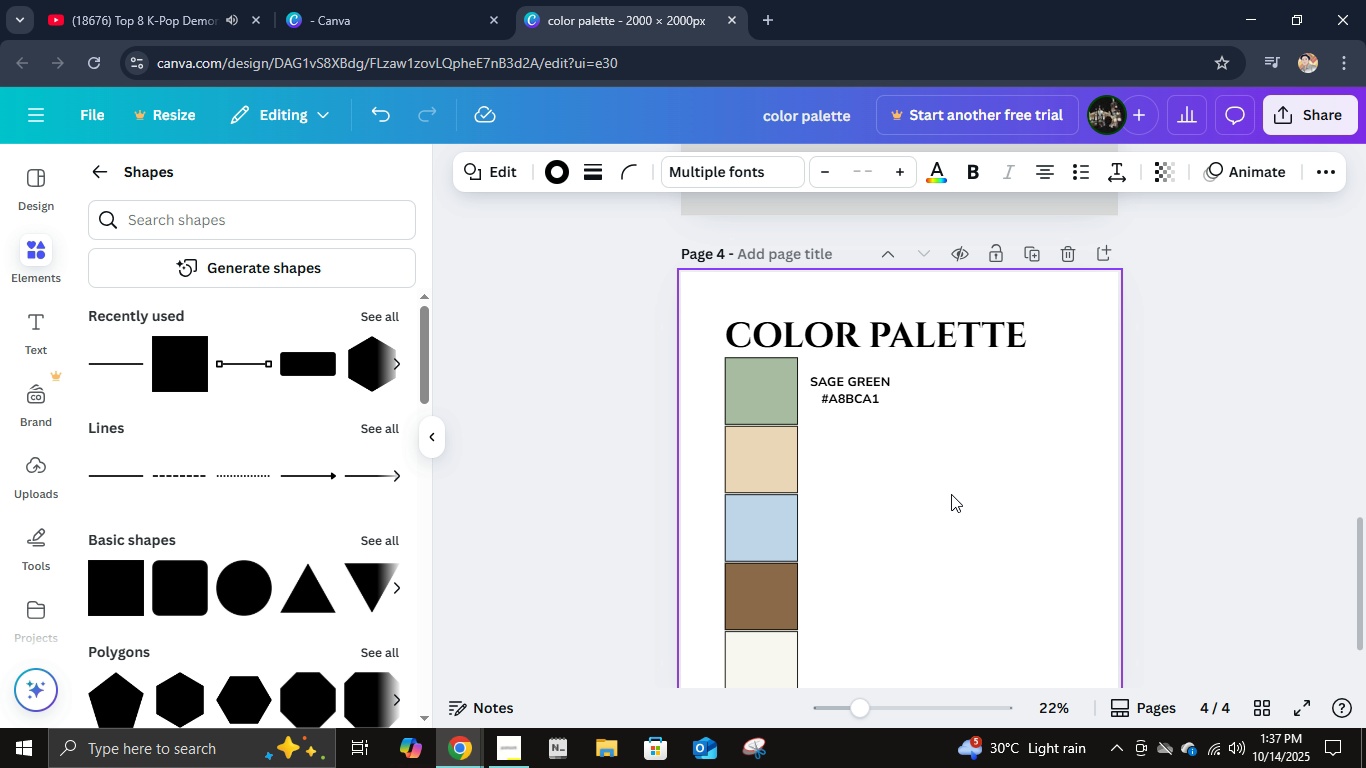 
left_click_drag(start_coordinate=[741, 531], to_coordinate=[743, 515])
 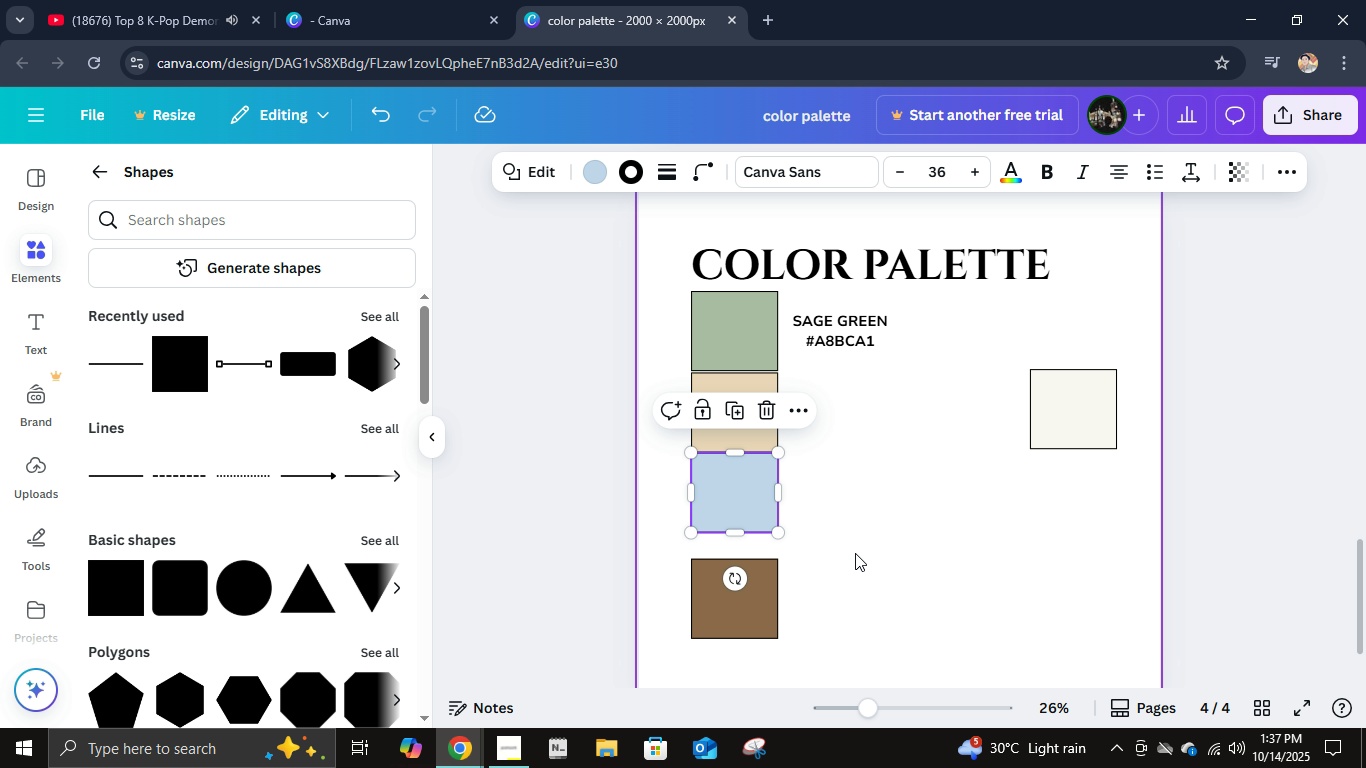 
key(ArrowDown)
 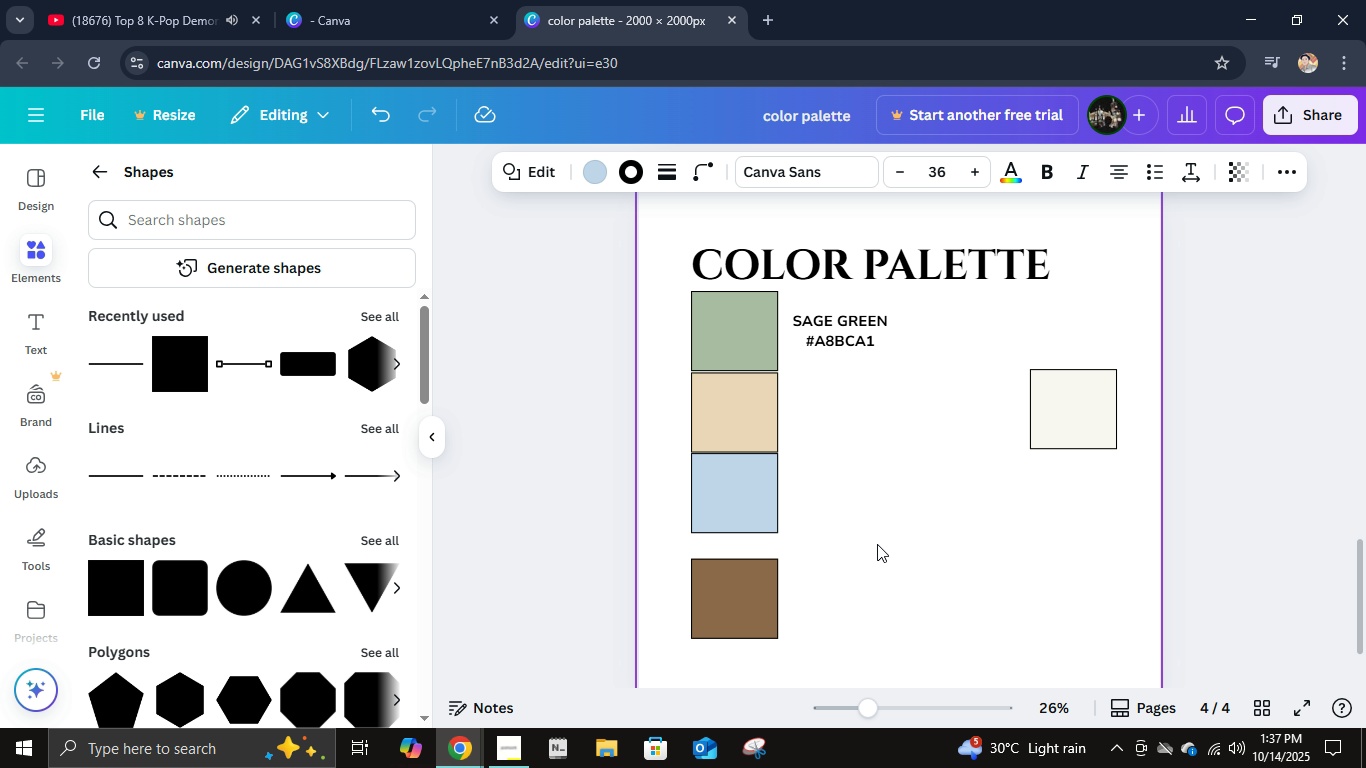 
key(ArrowDown)
 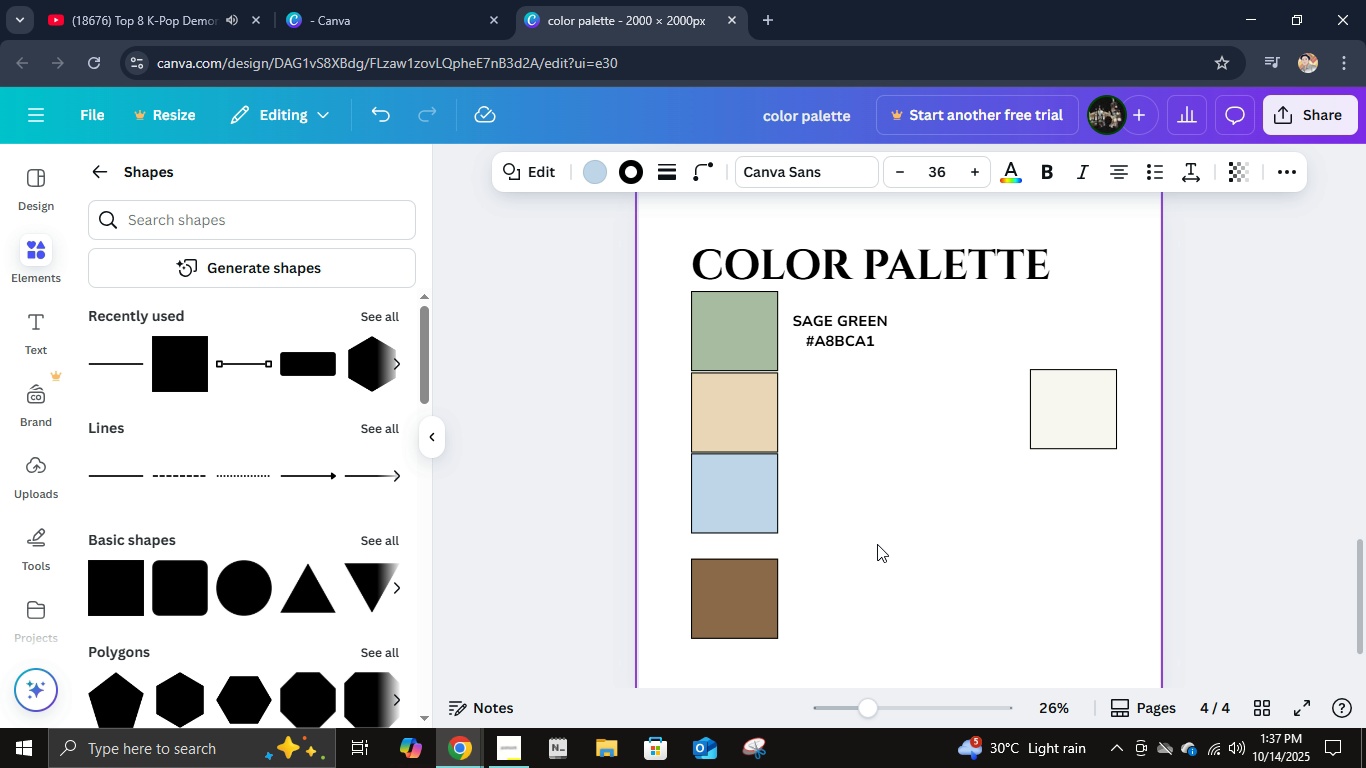 
key(ArrowDown)
 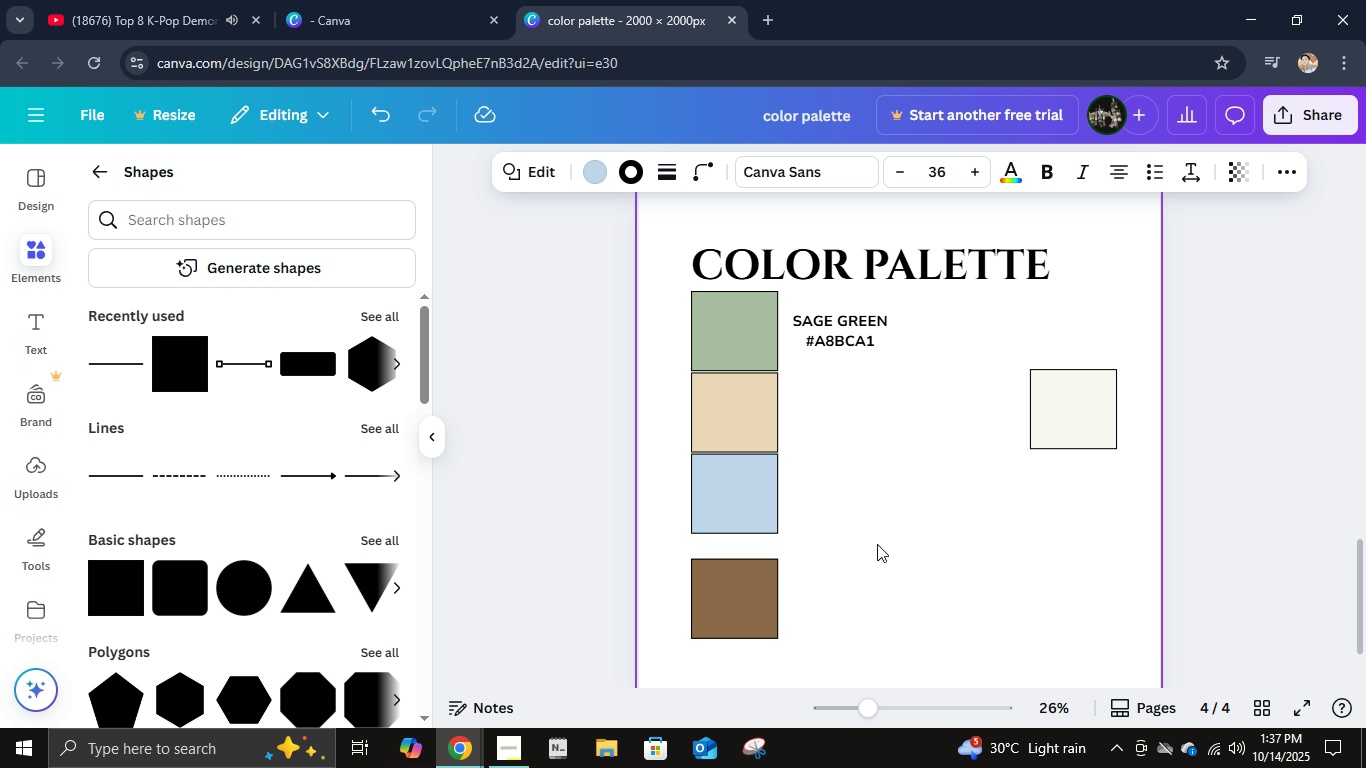 
key(ArrowDown)
 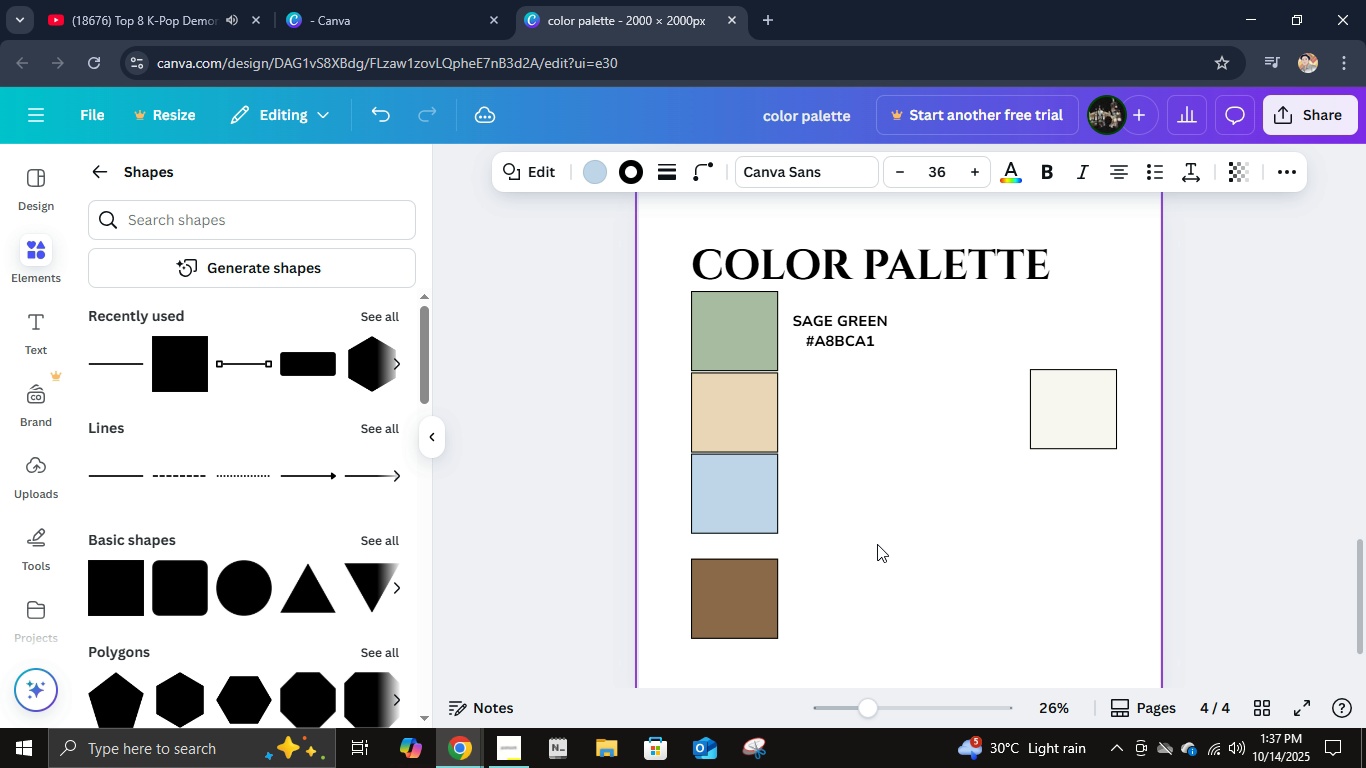 
key(ArrowDown)
 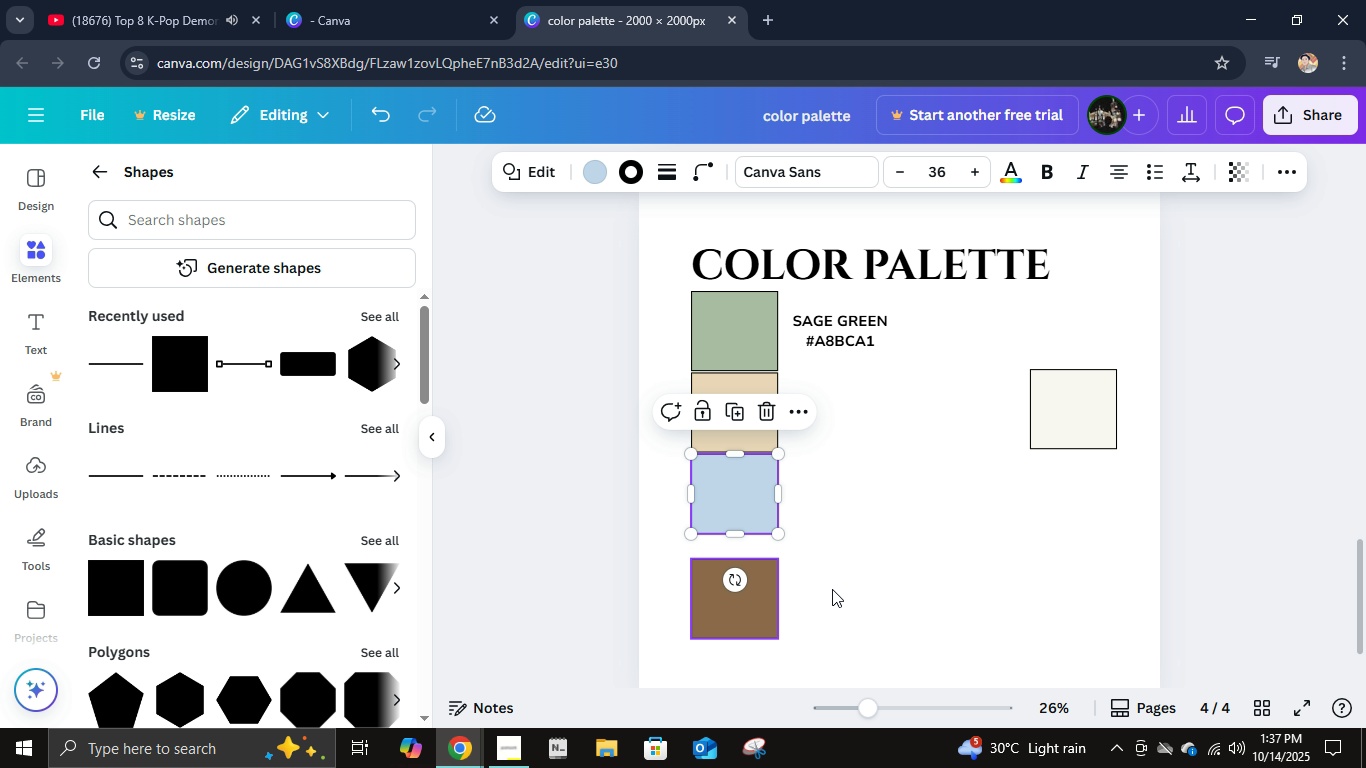 
left_click([847, 582])
 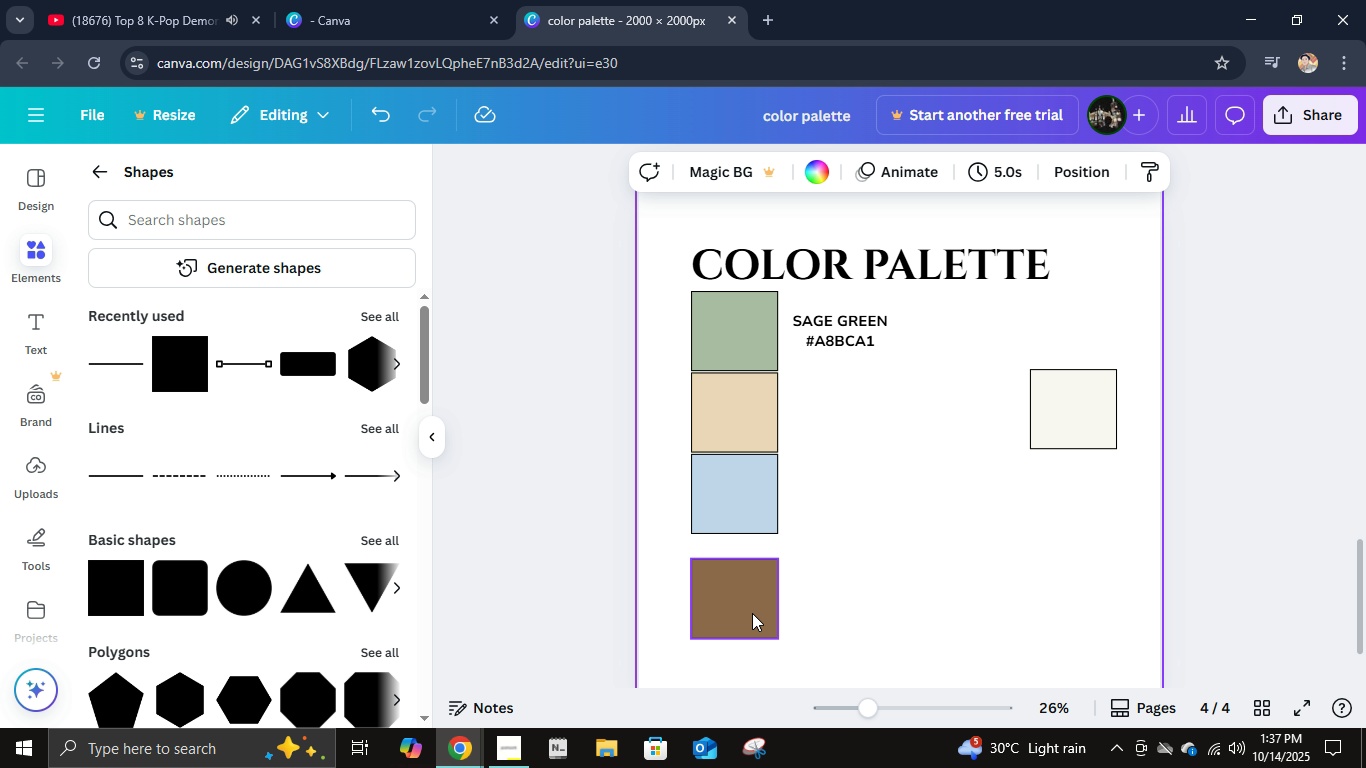 
left_click_drag(start_coordinate=[752, 614], to_coordinate=[756, 596])
 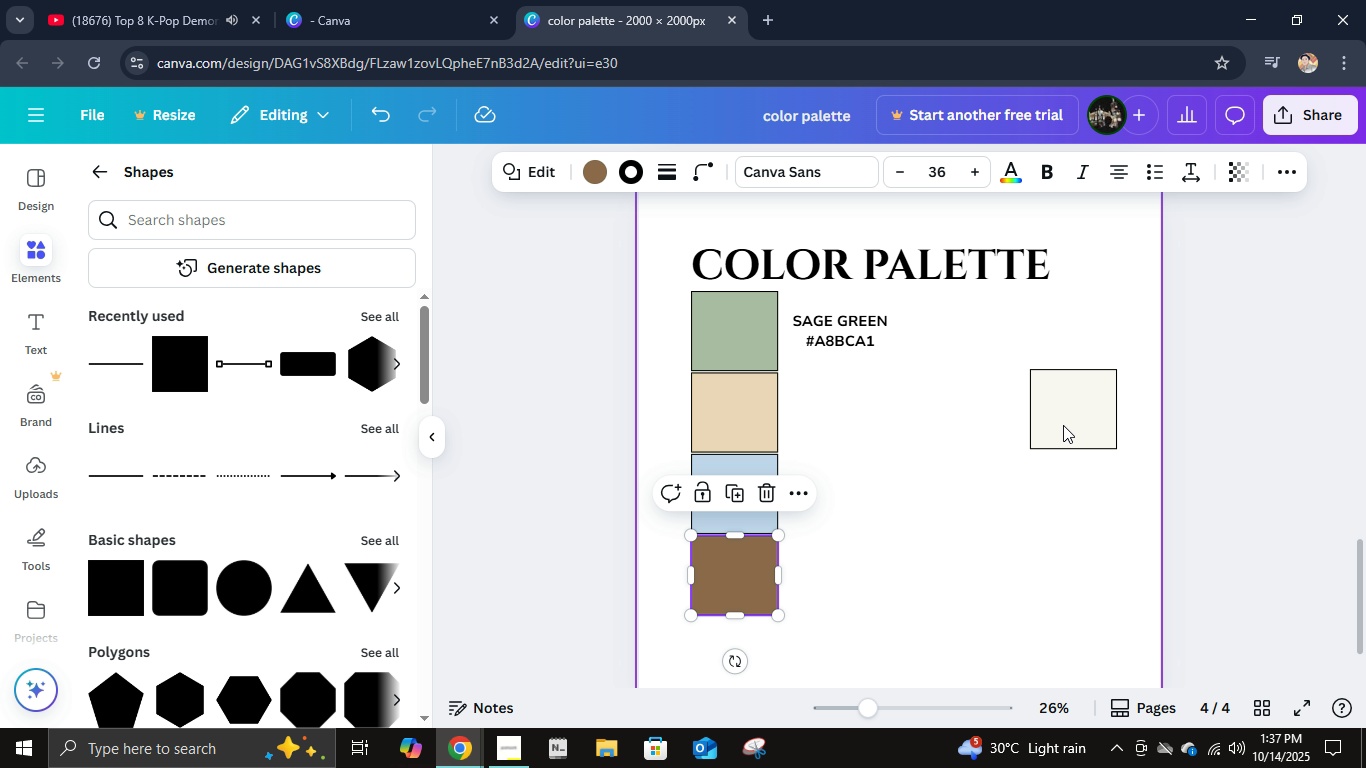 
left_click_drag(start_coordinate=[1063, 392], to_coordinate=[729, 643])
 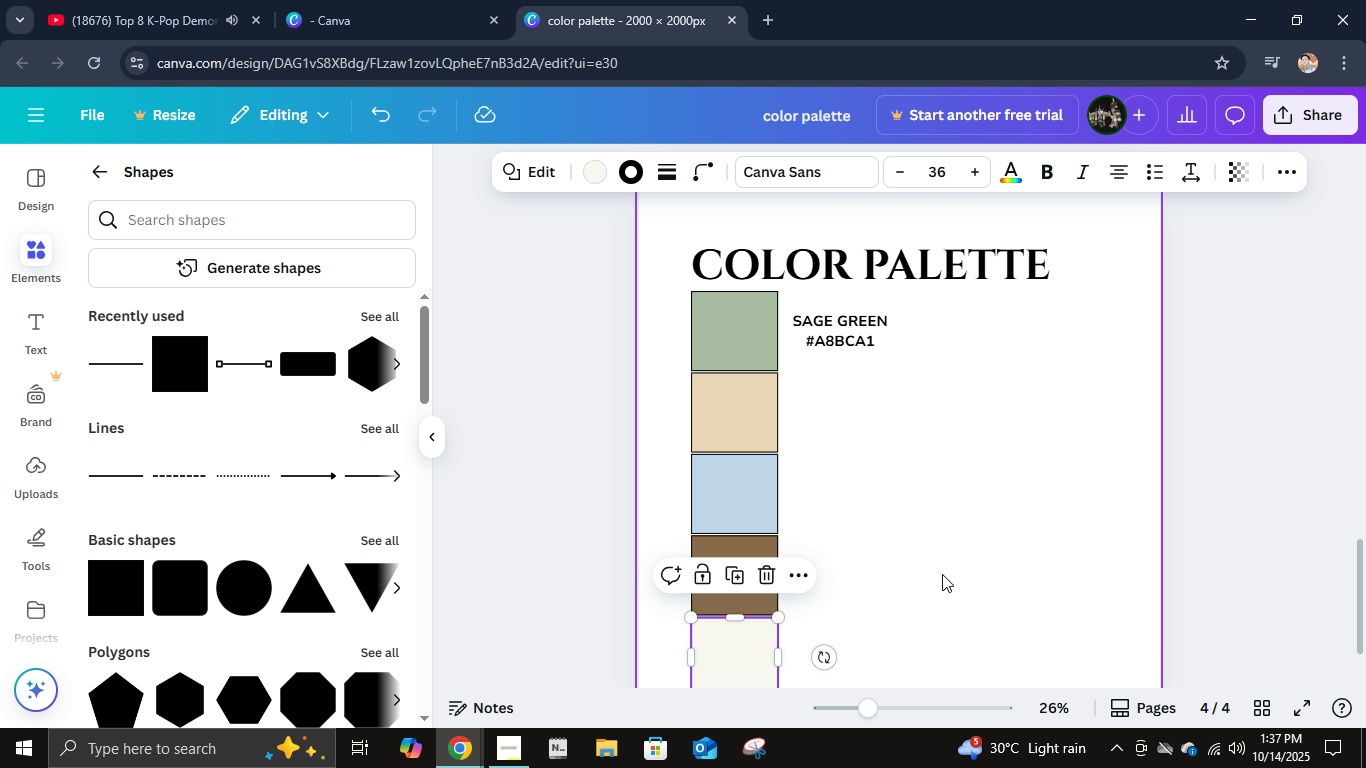 
scroll: coordinate [942, 574], scroll_direction: down, amount: 1.0
 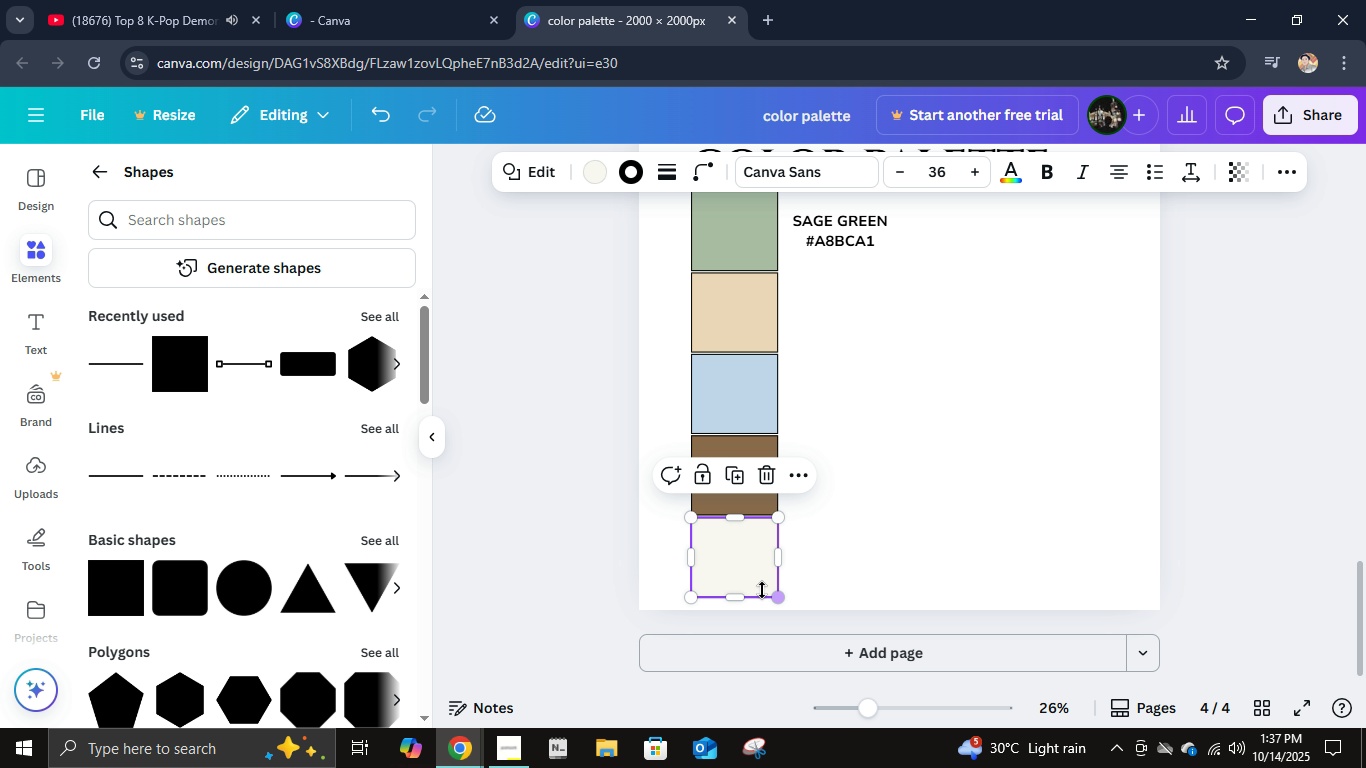 
hold_key(key=ControlRight, duration=0.48)
scroll: coordinate [751, 562], scroll_direction: up, amount: 6.0
 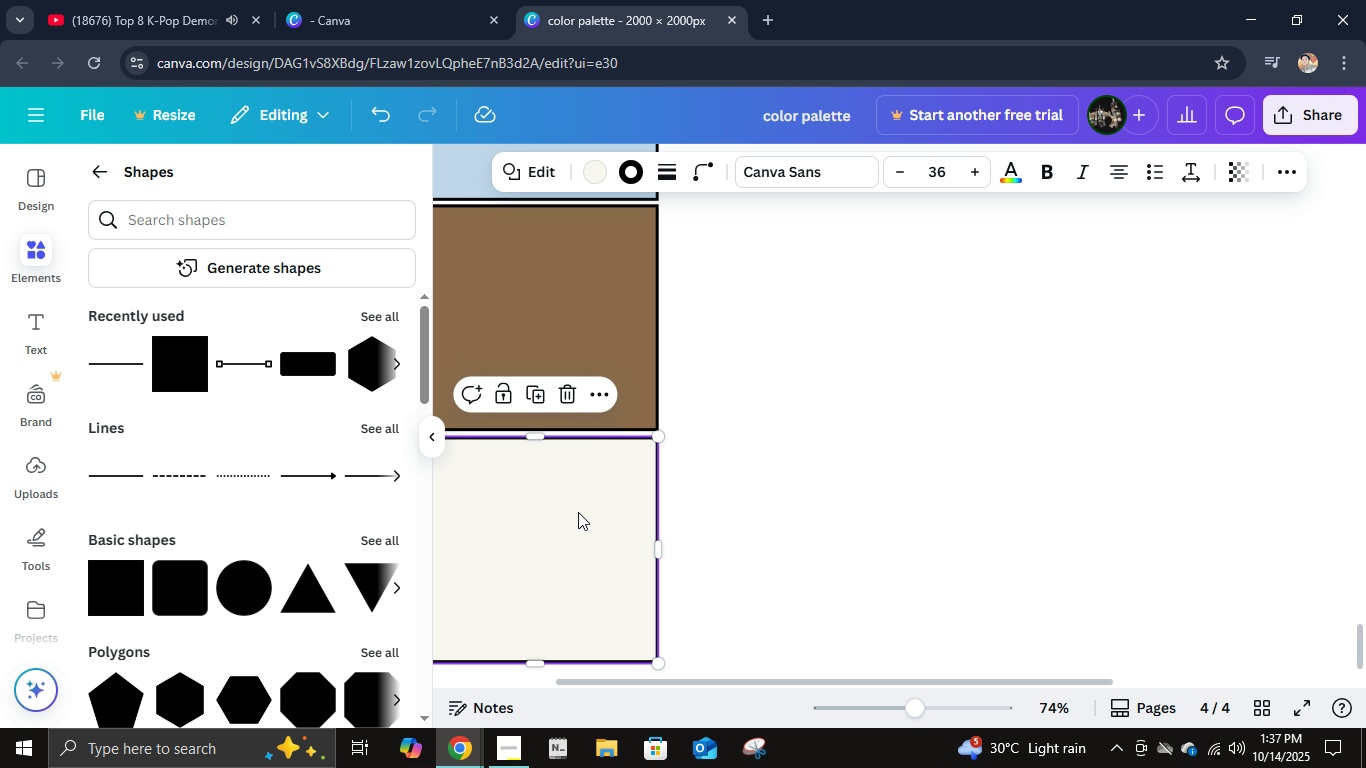 
left_click_drag(start_coordinate=[578, 510], to_coordinate=[581, 501])
 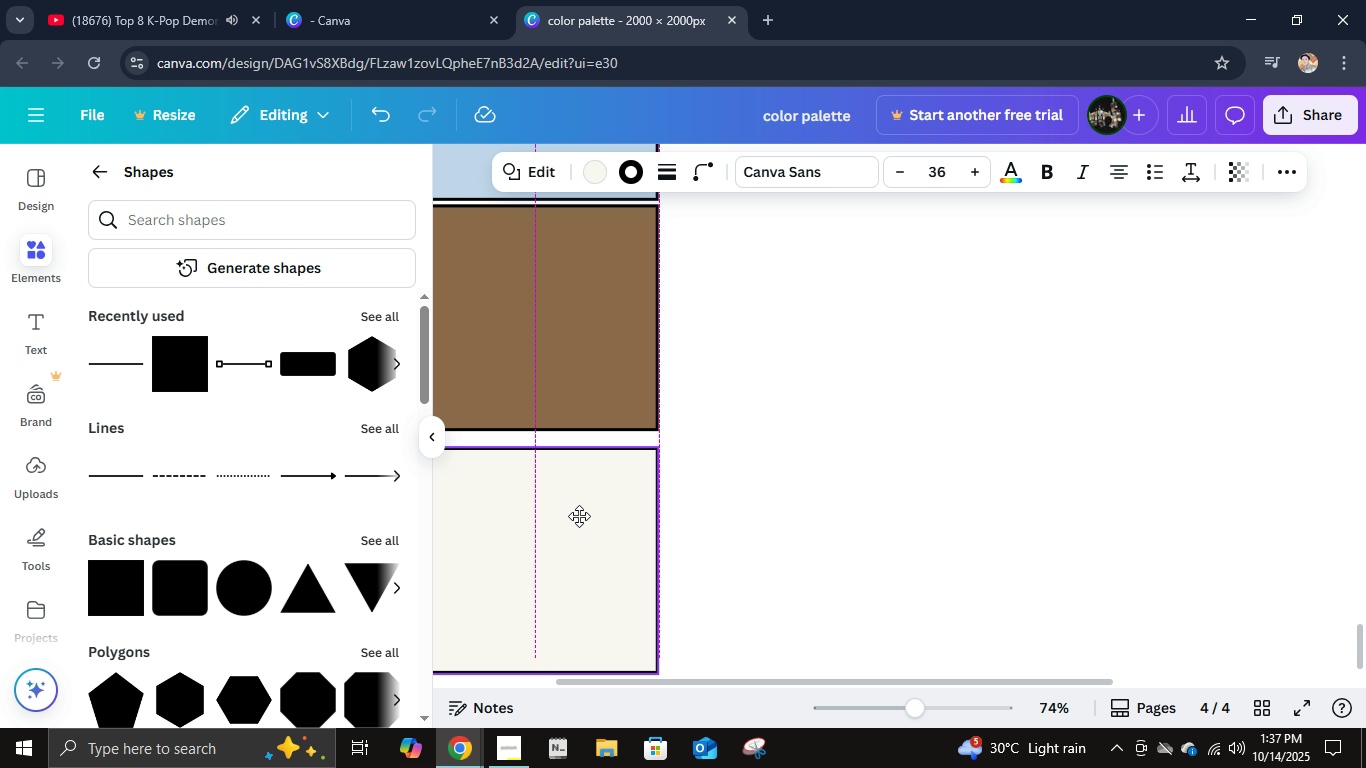 
left_click_drag(start_coordinate=[581, 501], to_coordinate=[577, 512])
 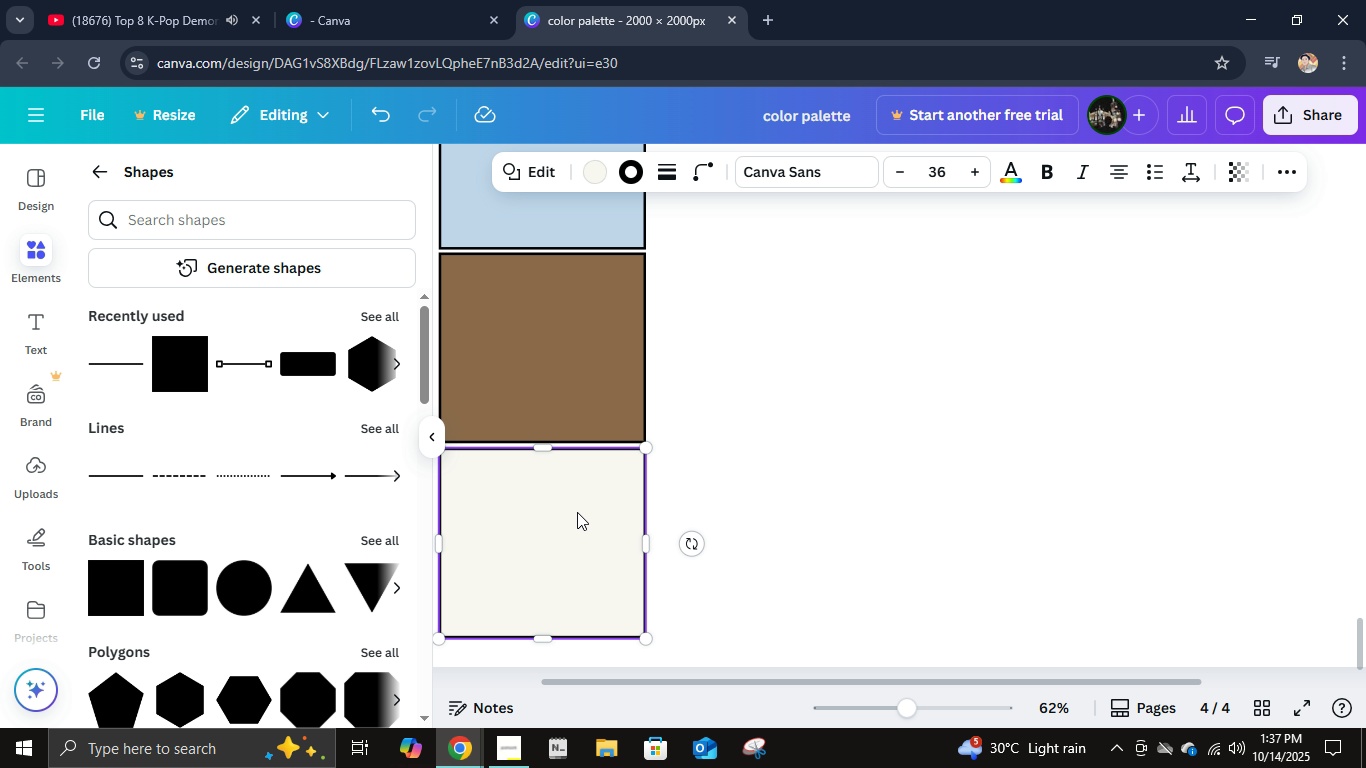 
hold_key(key=ControlRight, duration=0.82)
scroll: coordinate [577, 512], scroll_direction: down, amount: 2.0
 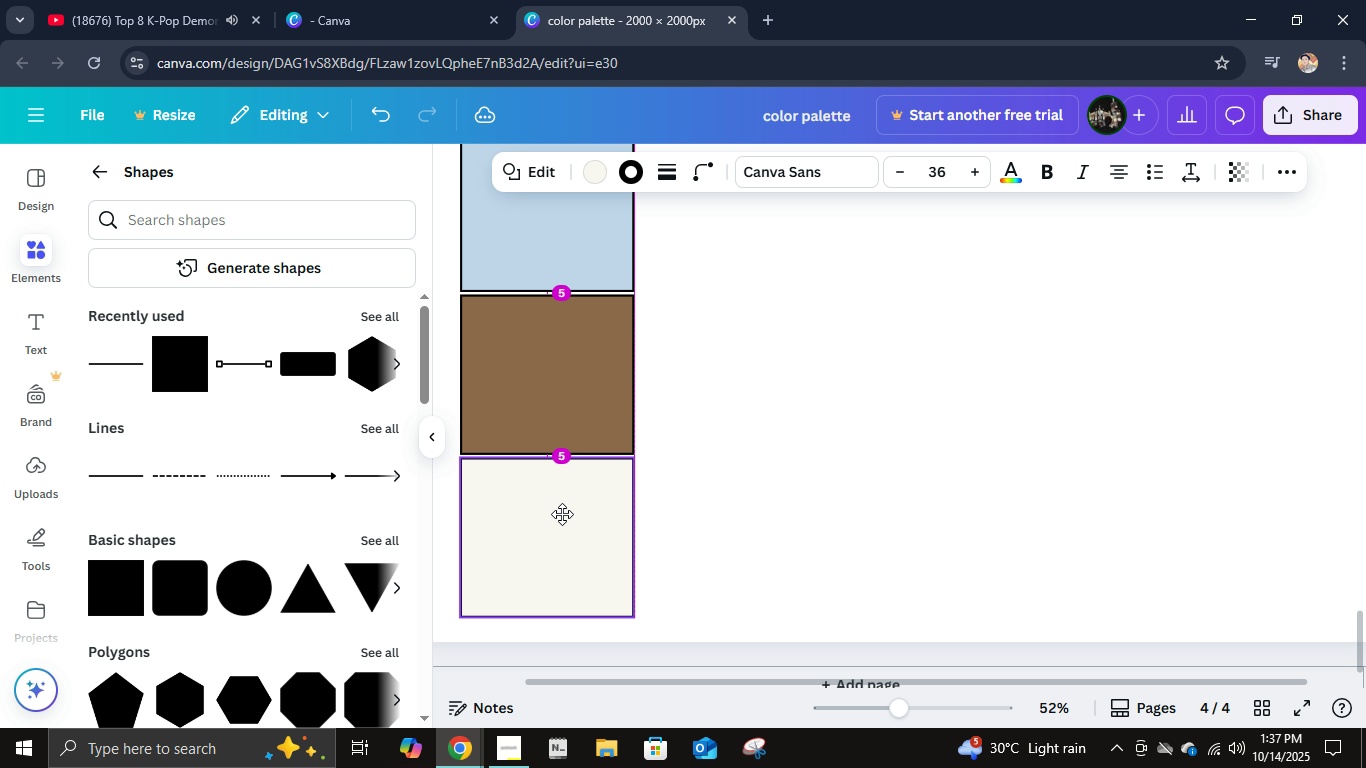 
left_click([808, 429])
 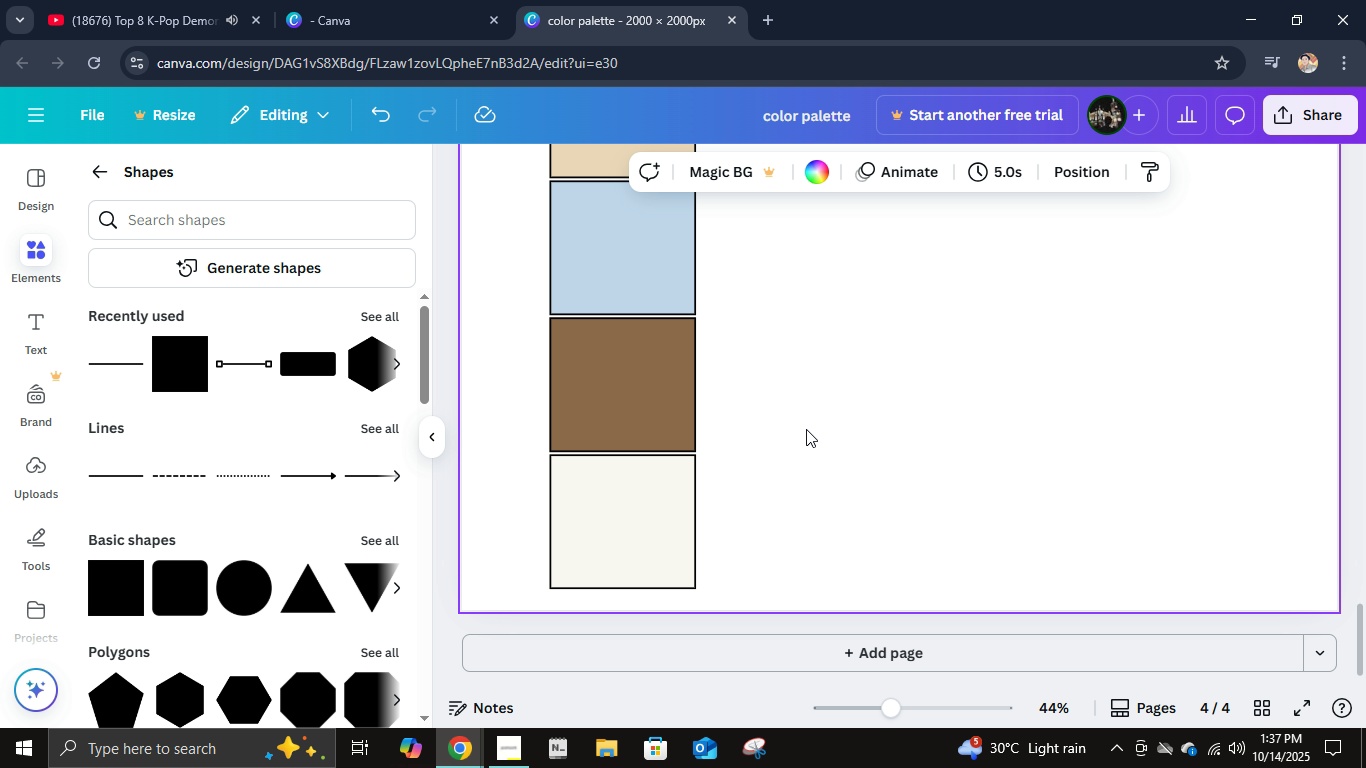 
hold_key(key=ControlLeft, duration=0.65)
scroll: coordinate [806, 429], scroll_direction: down, amount: 5.0
 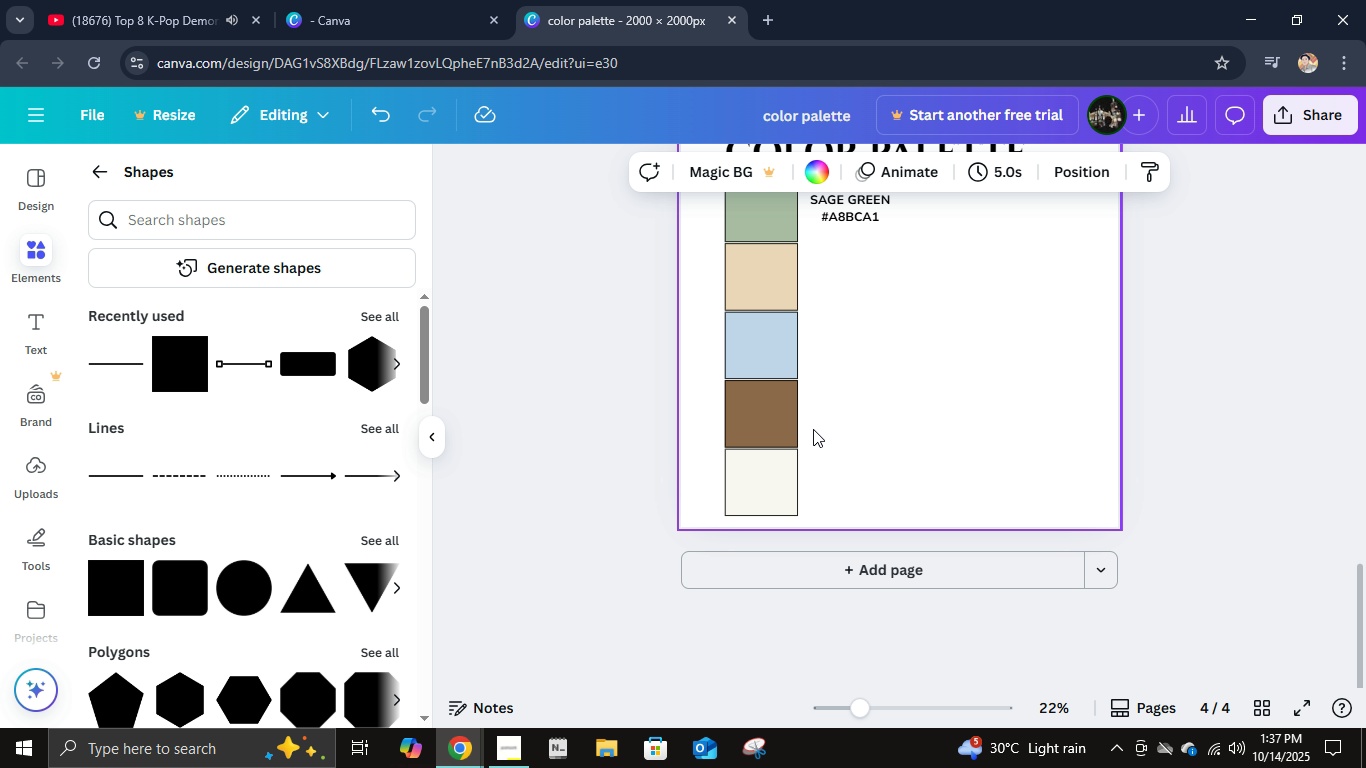 
scroll: coordinate [816, 428], scroll_direction: up, amount: 3.0
 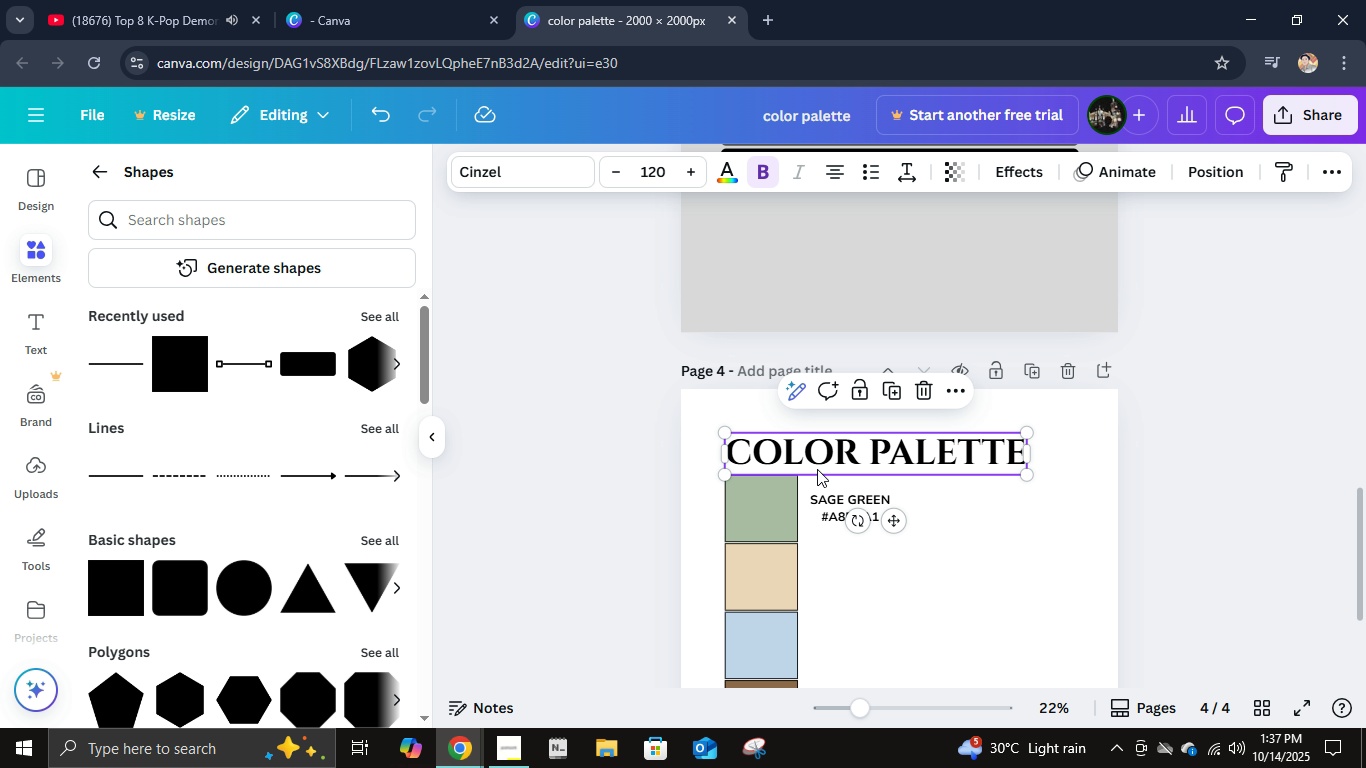 
left_click([817, 469])
 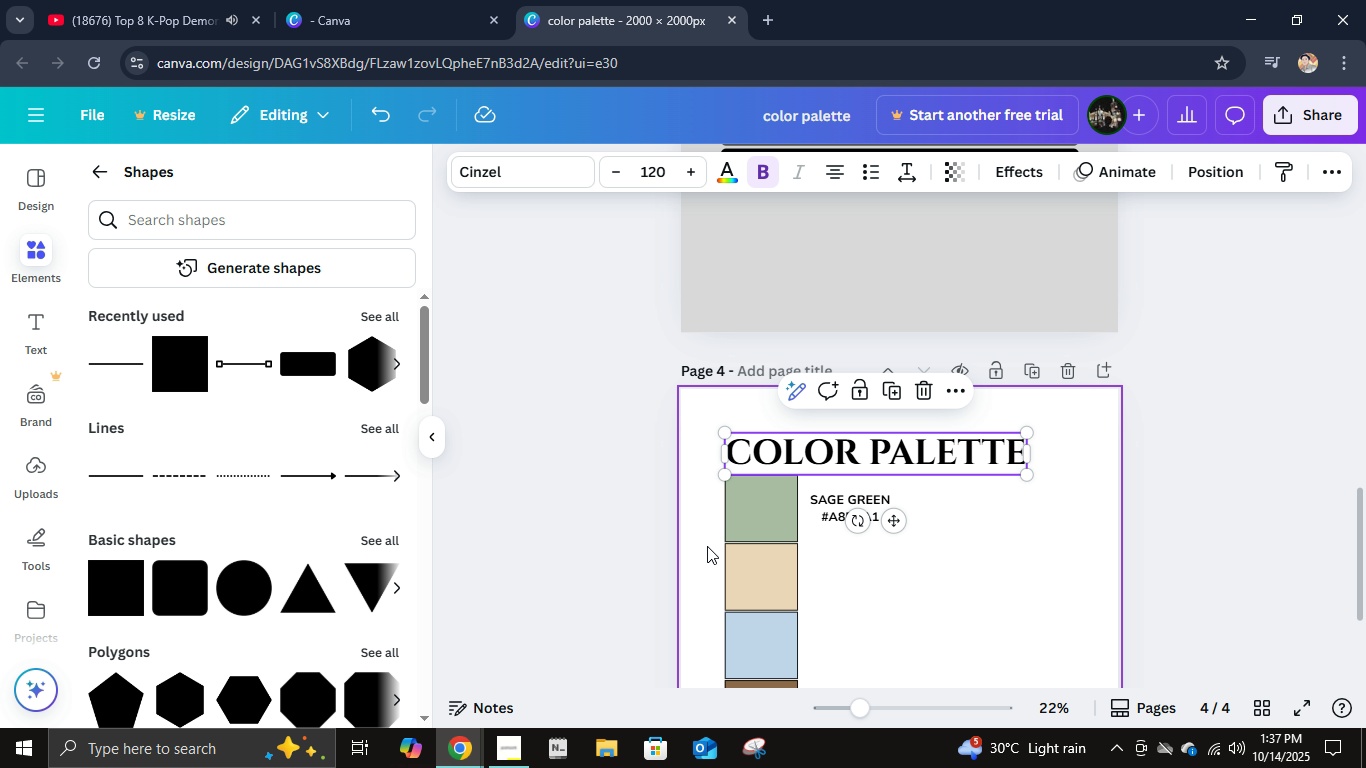 
key(Control+A)
 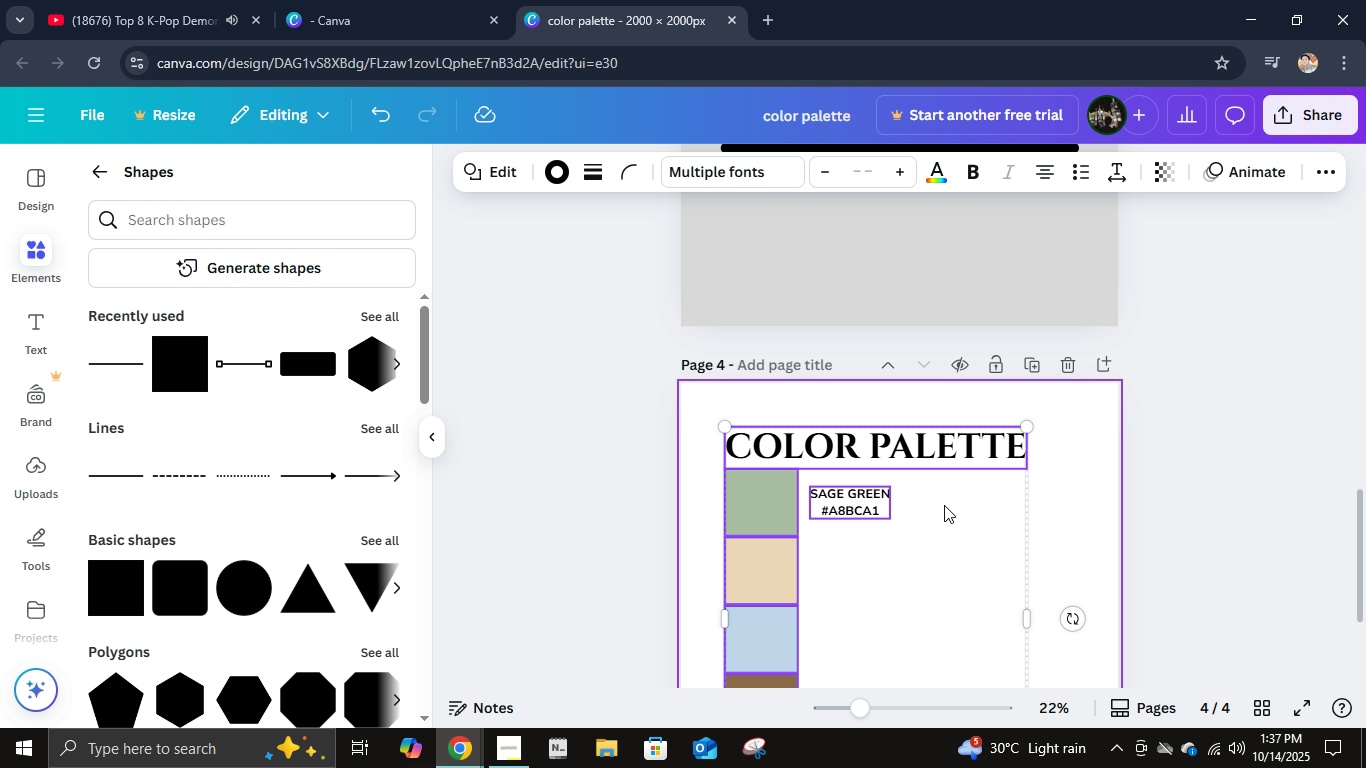 
scroll: coordinate [951, 494], scroll_direction: down, amount: 2.0
 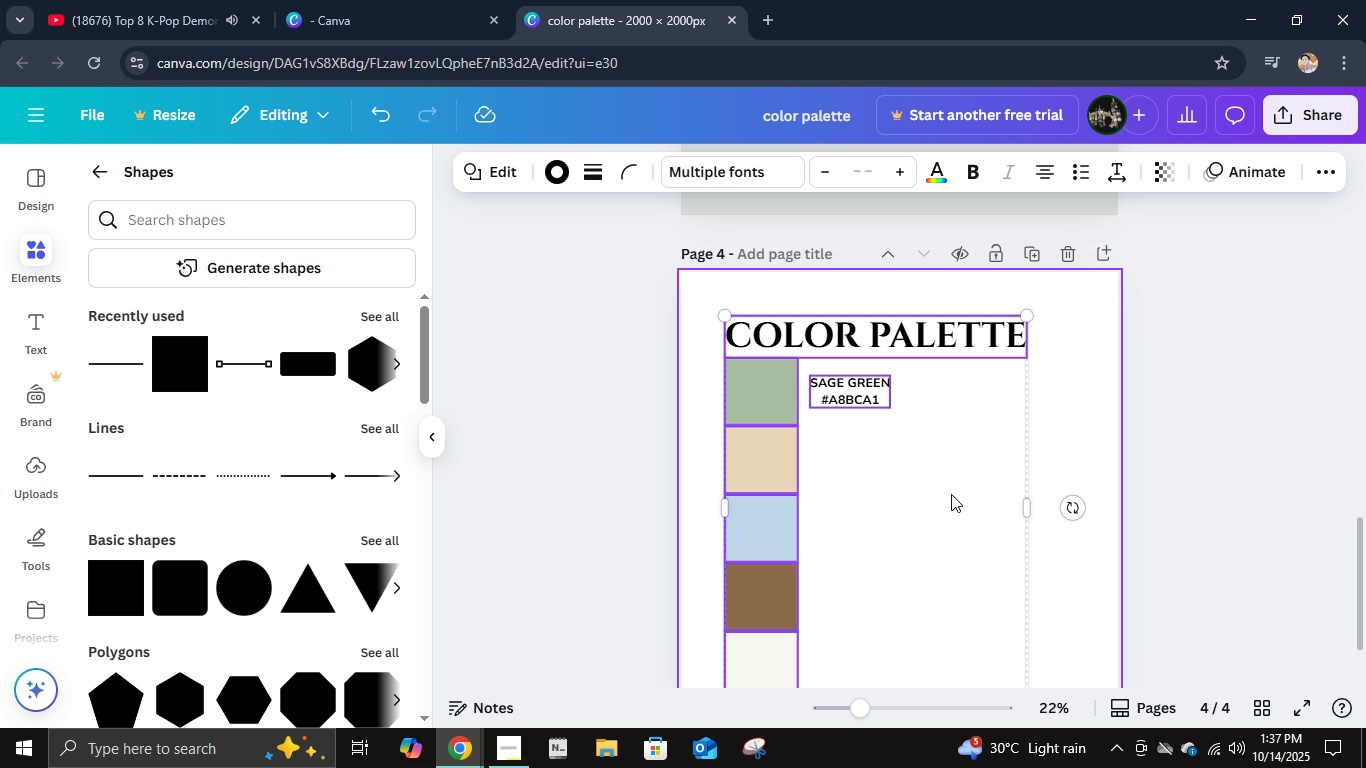 
hold_key(key=ArrowUp, duration=1.53)
 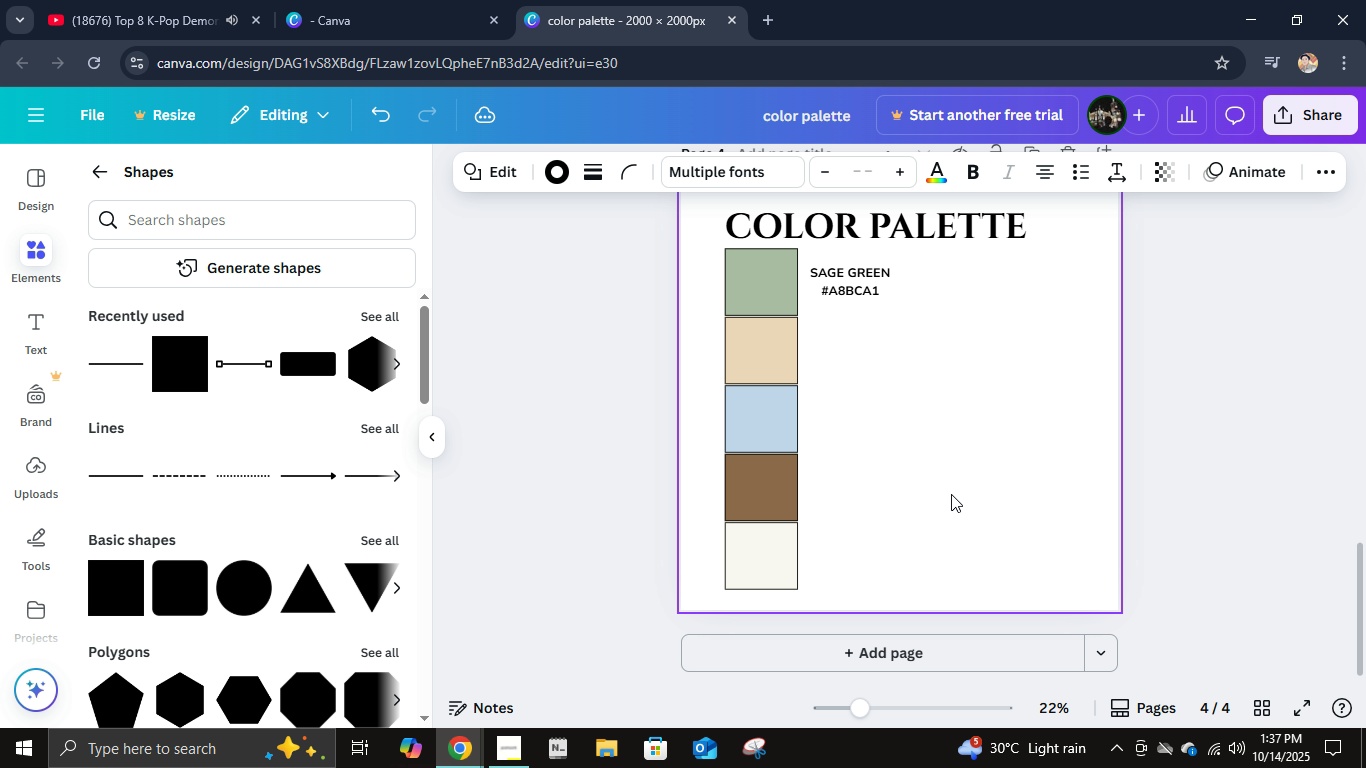 
scroll: coordinate [951, 494], scroll_direction: down, amount: 2.0
 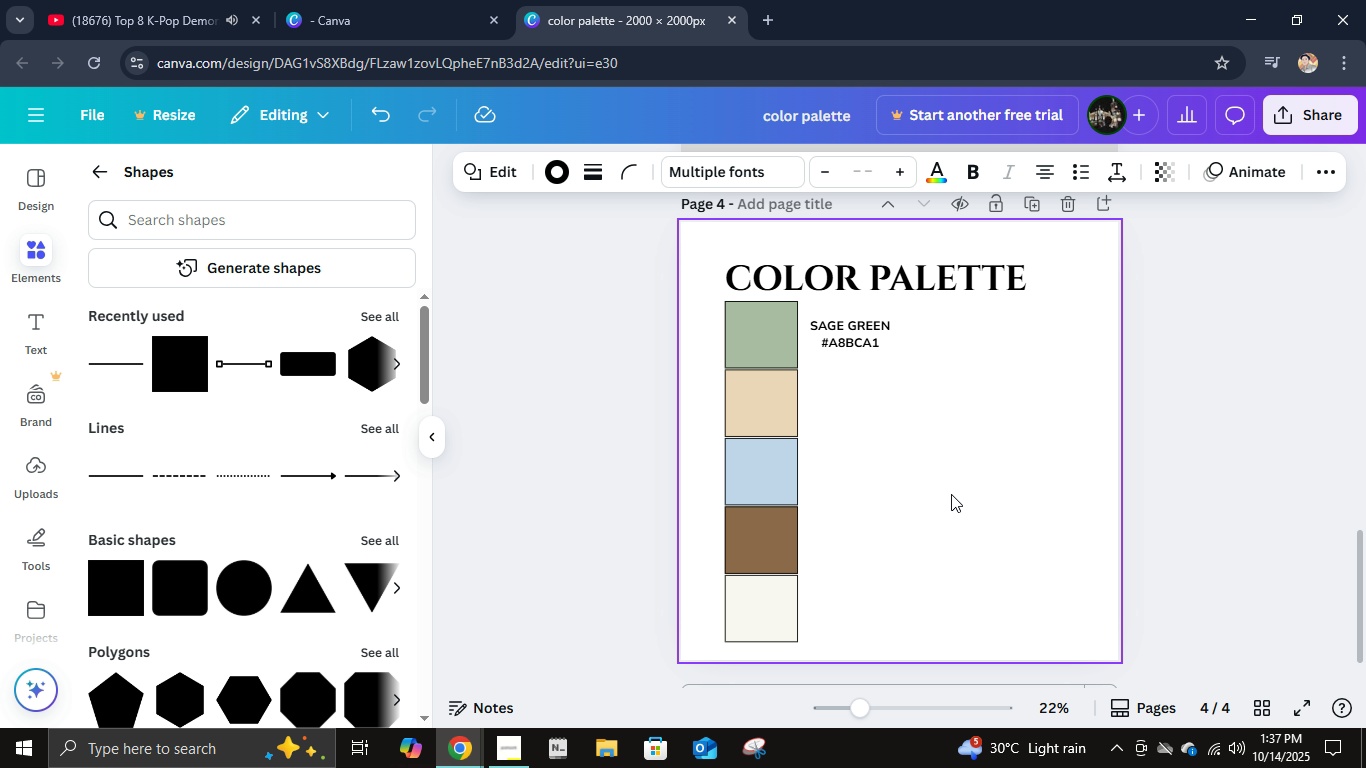 
hold_key(key=ArrowUp, duration=0.93)
 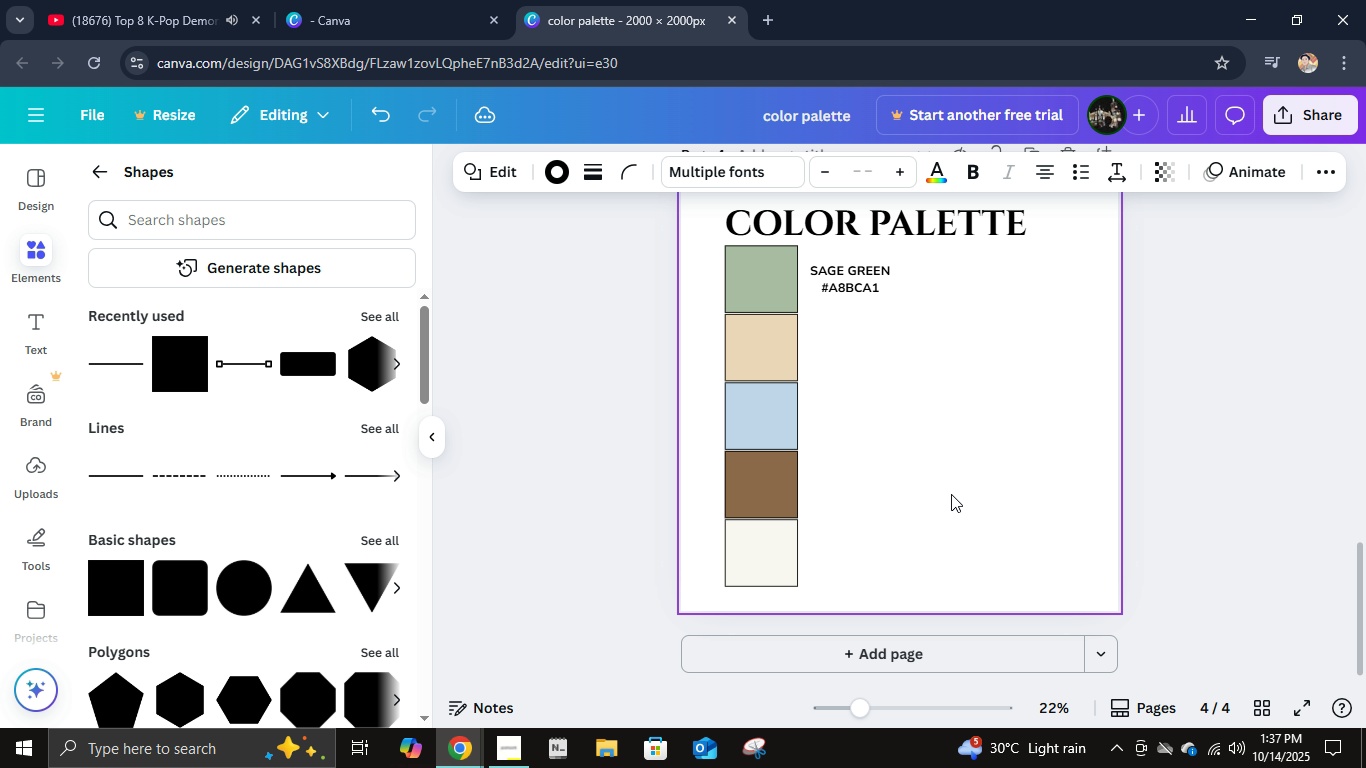 
scroll: coordinate [951, 494], scroll_direction: up, amount: 2.0
 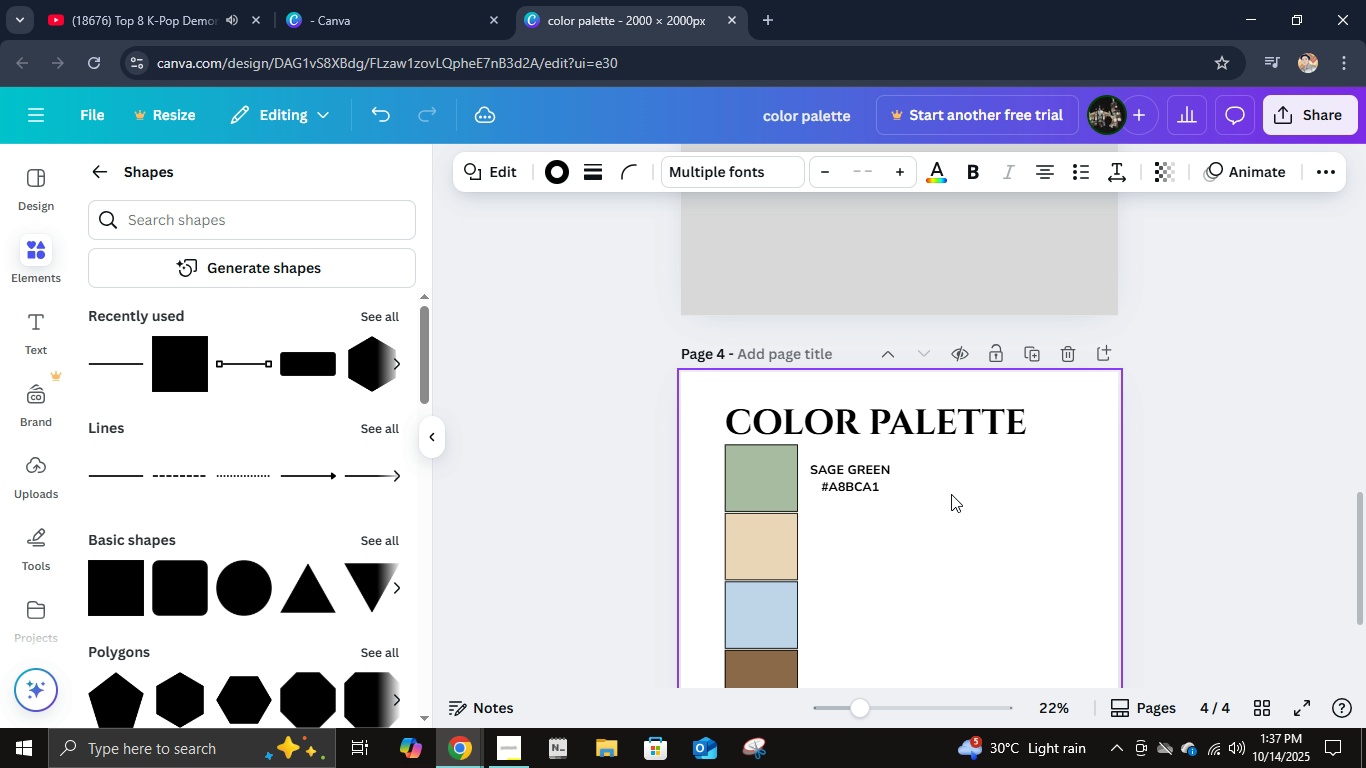 
hold_key(key=ArrowUp, duration=0.85)
 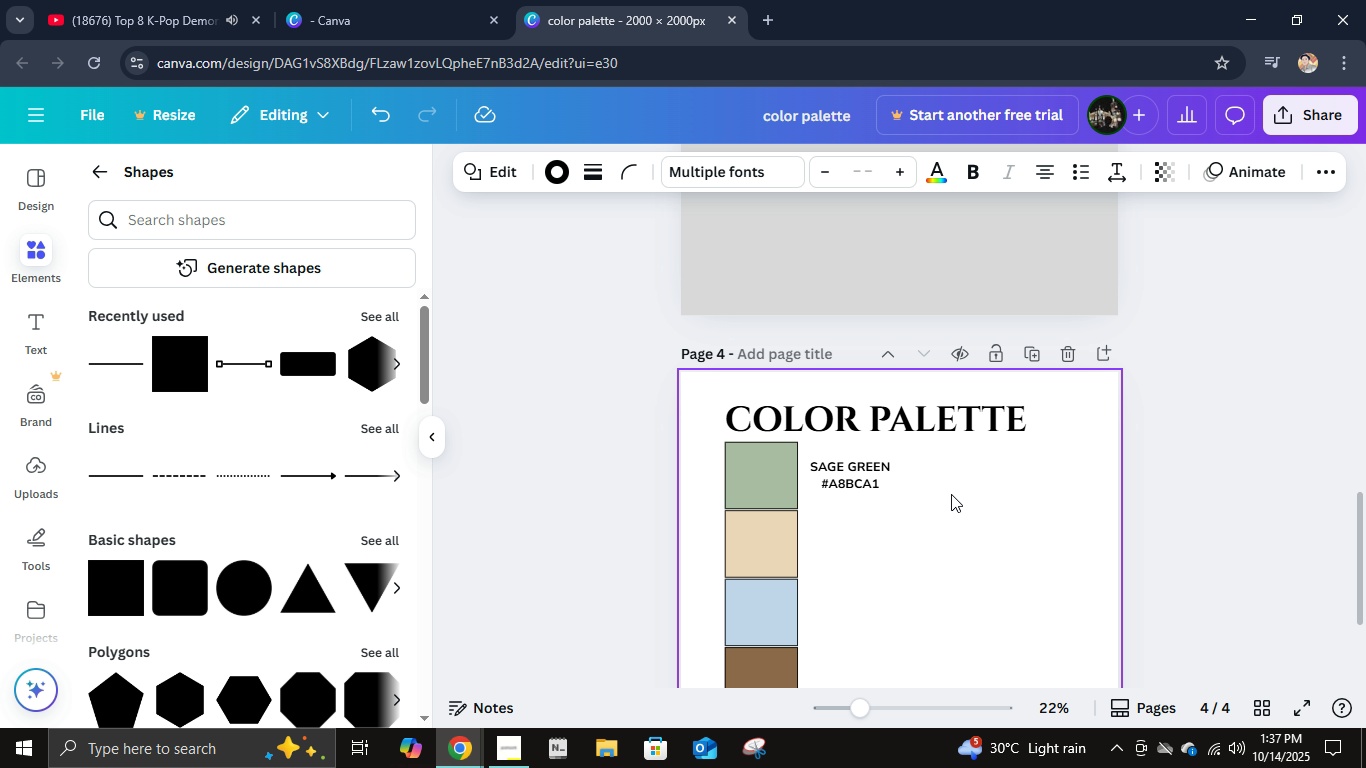 
scroll: coordinate [951, 494], scroll_direction: down, amount: 3.0
 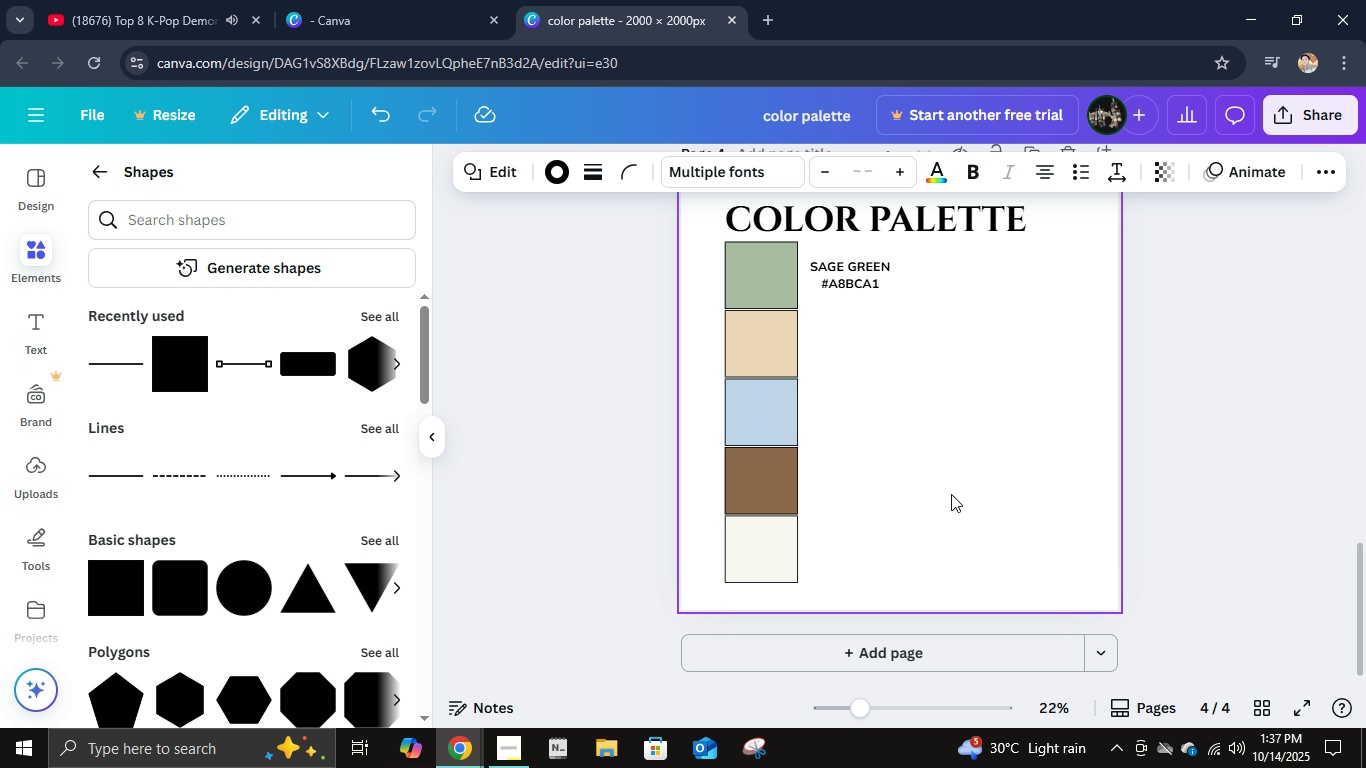 
key(ArrowUp)
 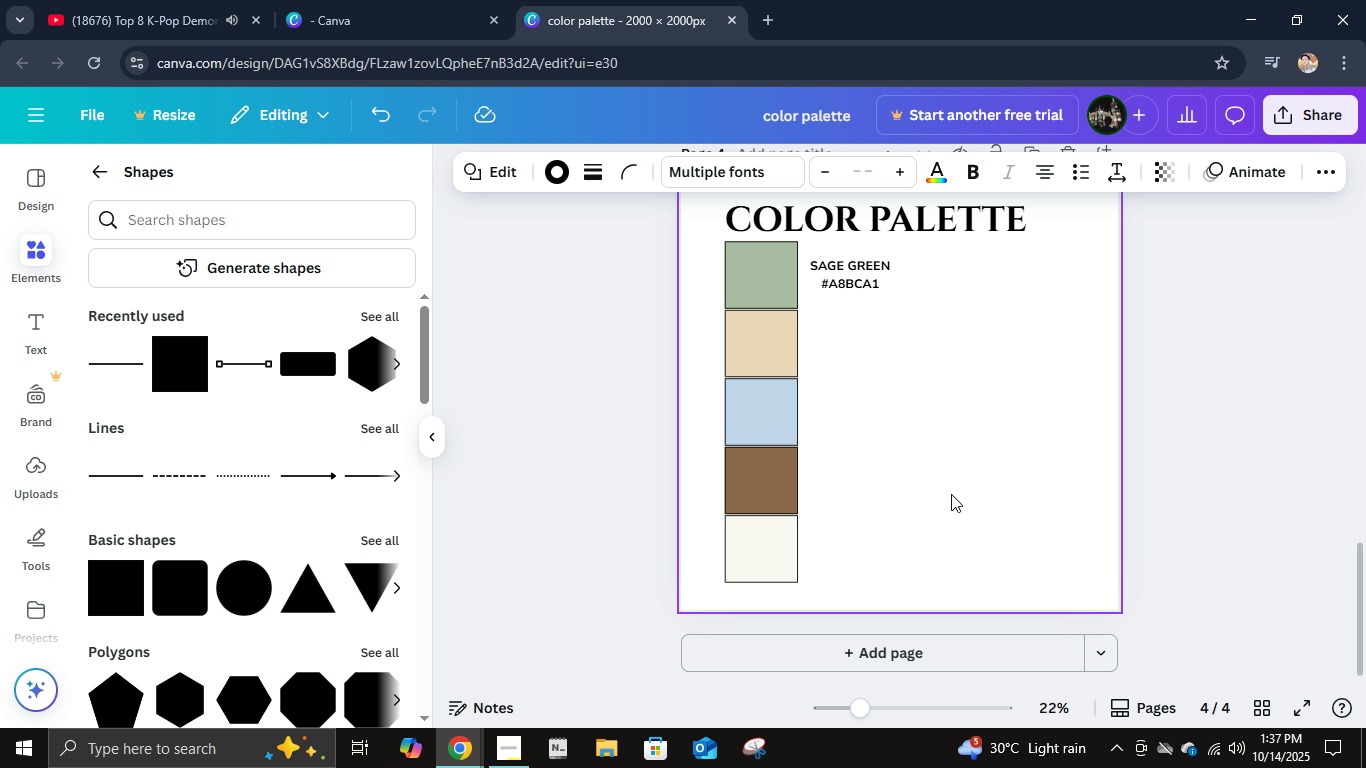 
key(ArrowUp)
 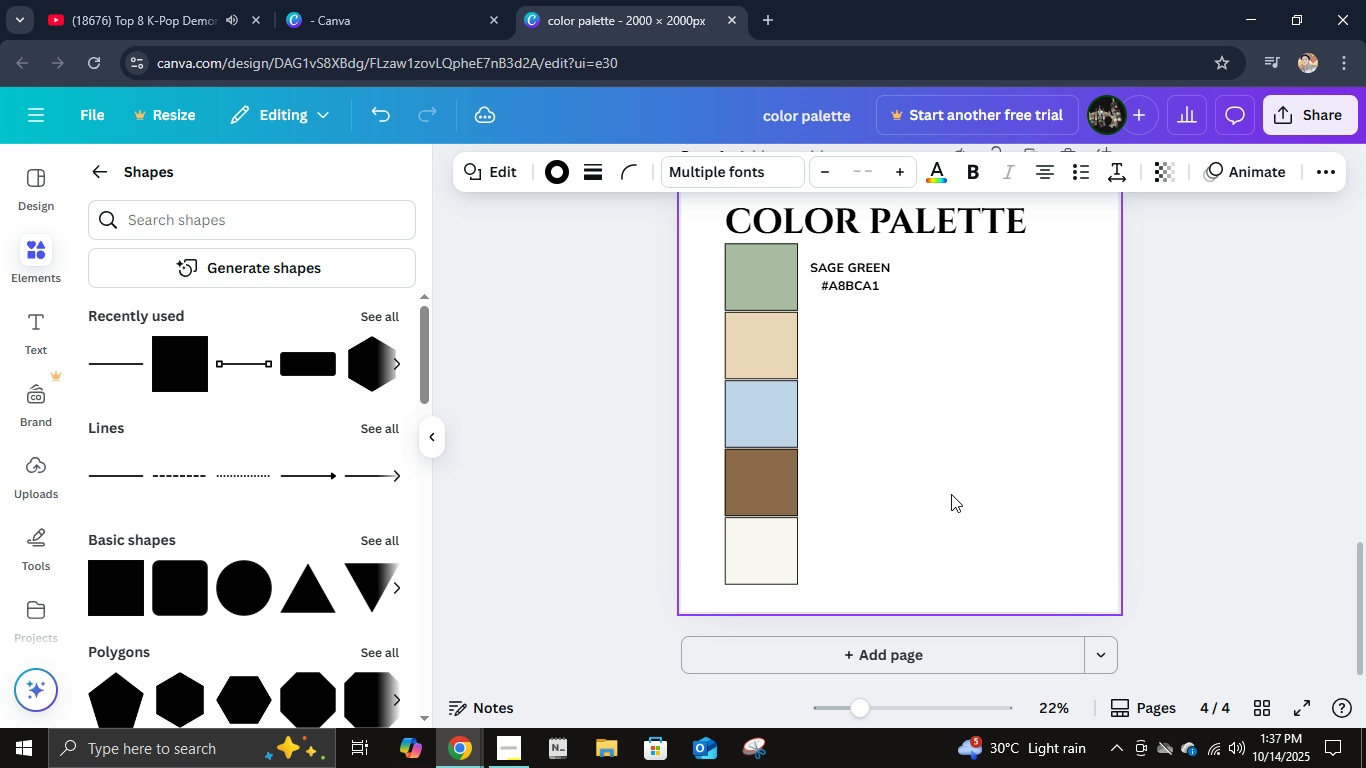 
scroll: coordinate [951, 494], scroll_direction: up, amount: 2.0
 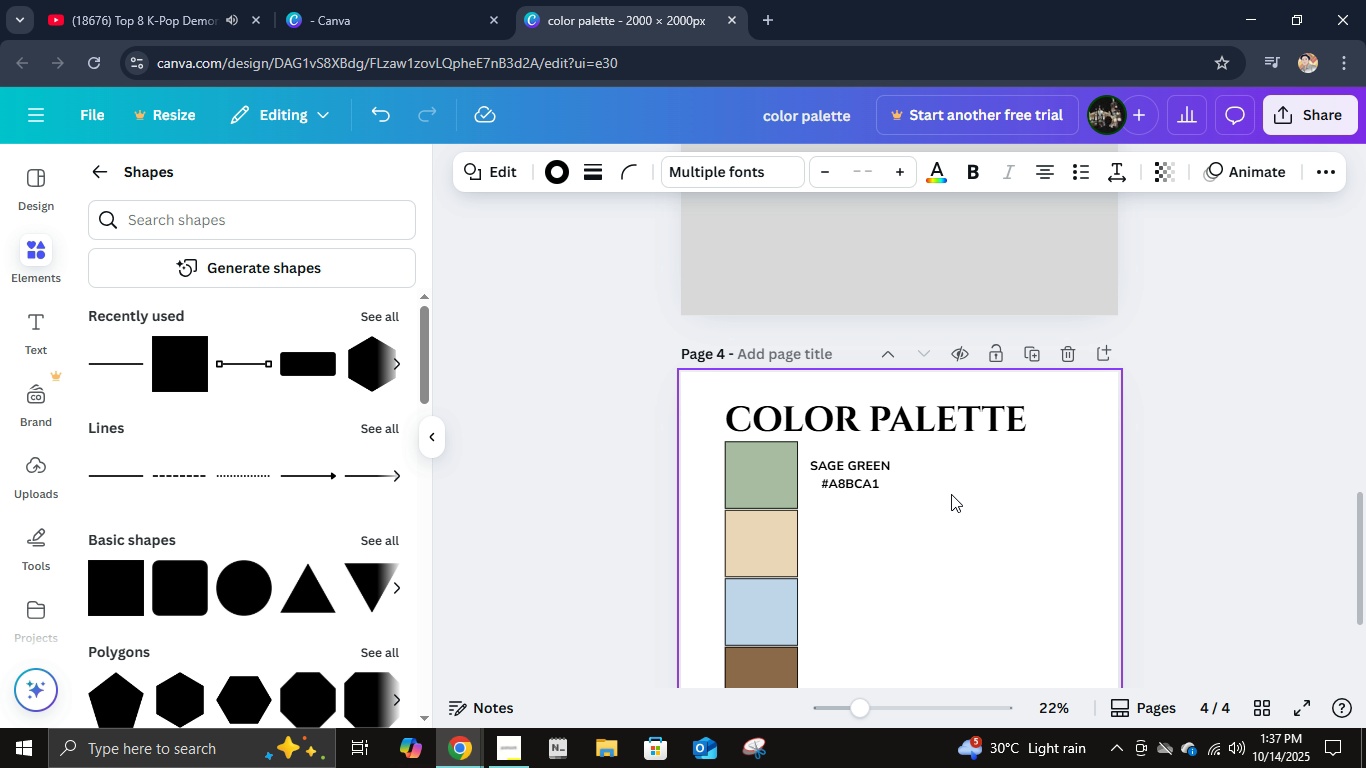 
key(ArrowUp)
 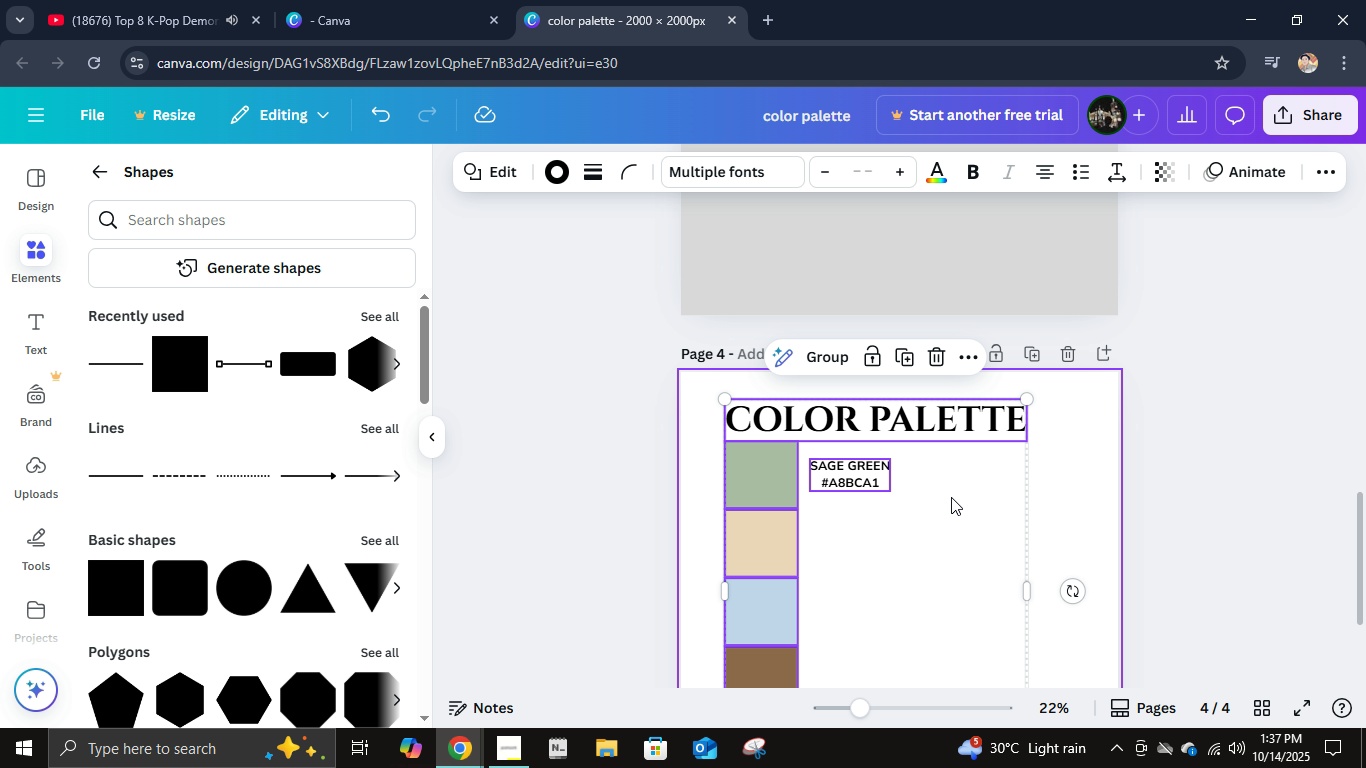 
left_click([948, 507])
 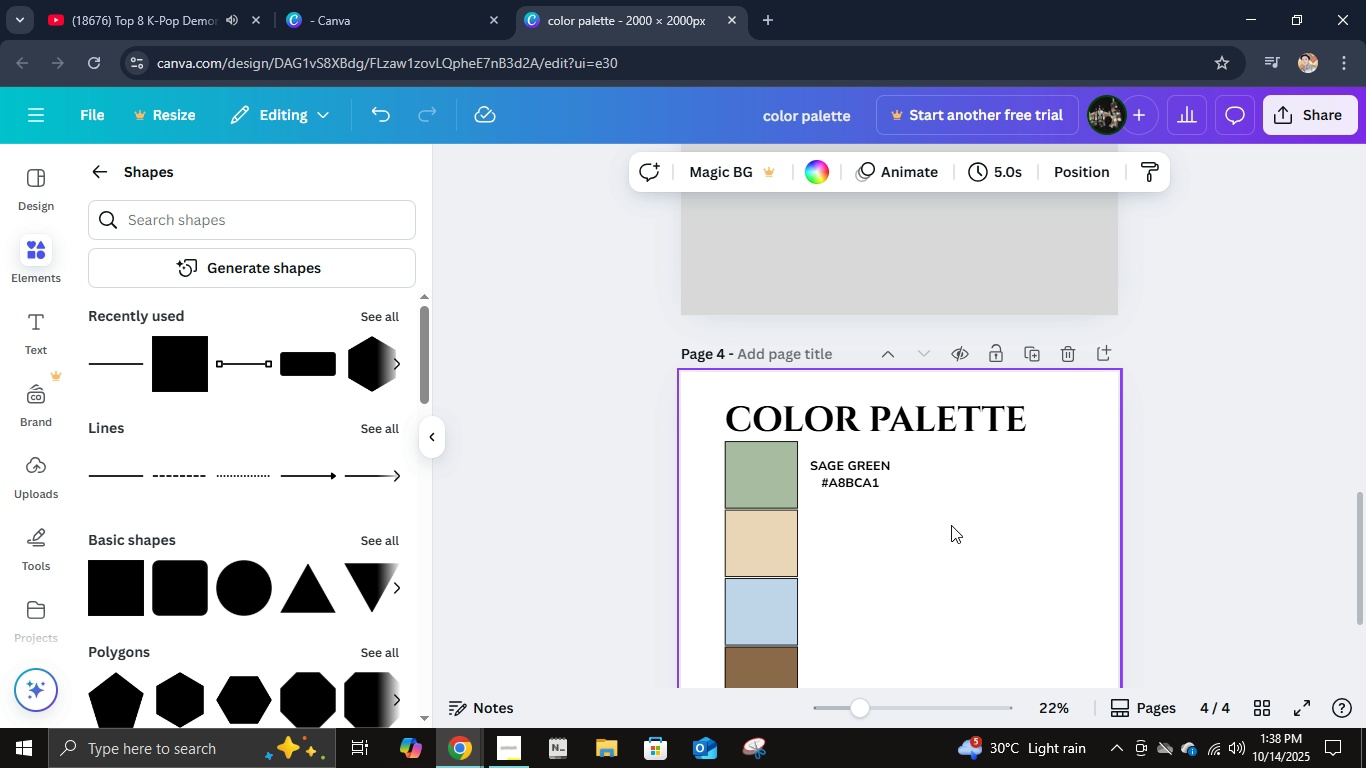 
scroll: coordinate [975, 532], scroll_direction: down, amount: 2.0
 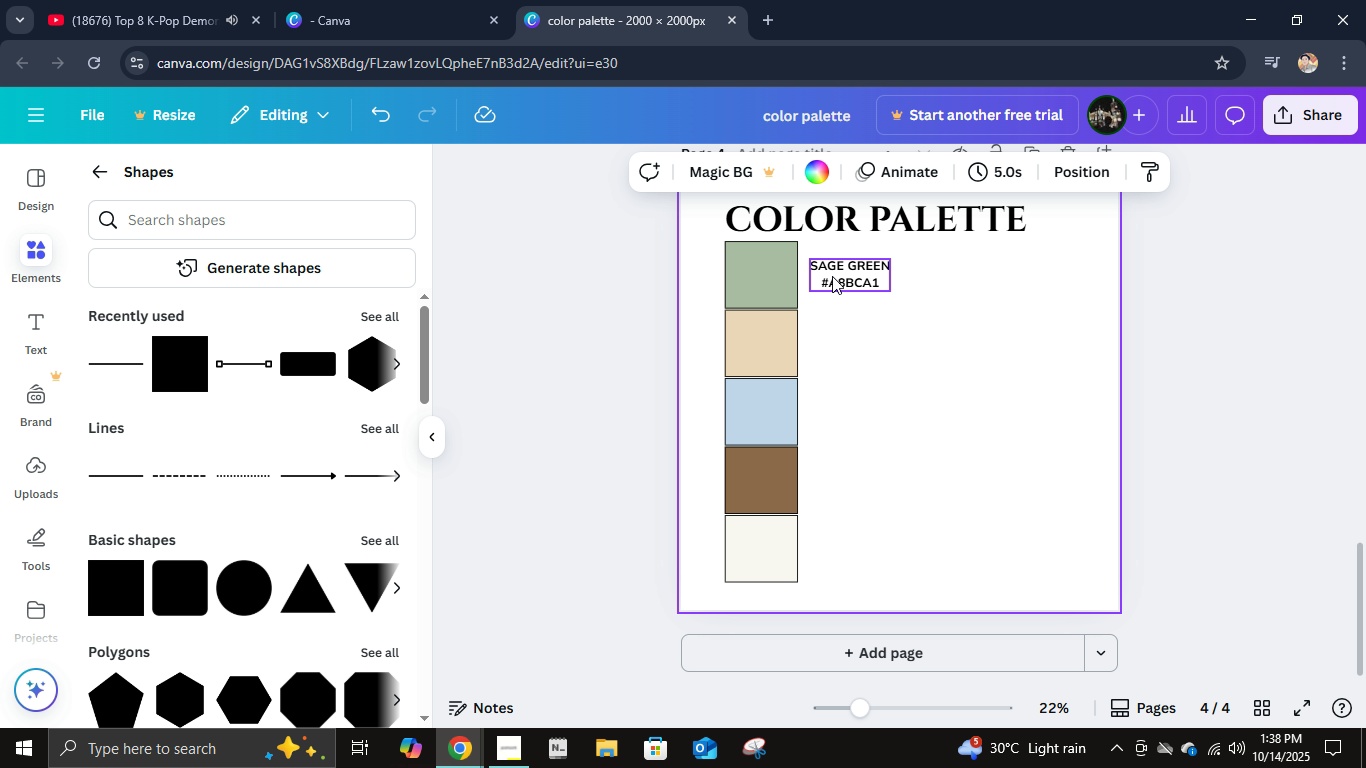 
left_click([832, 276])
 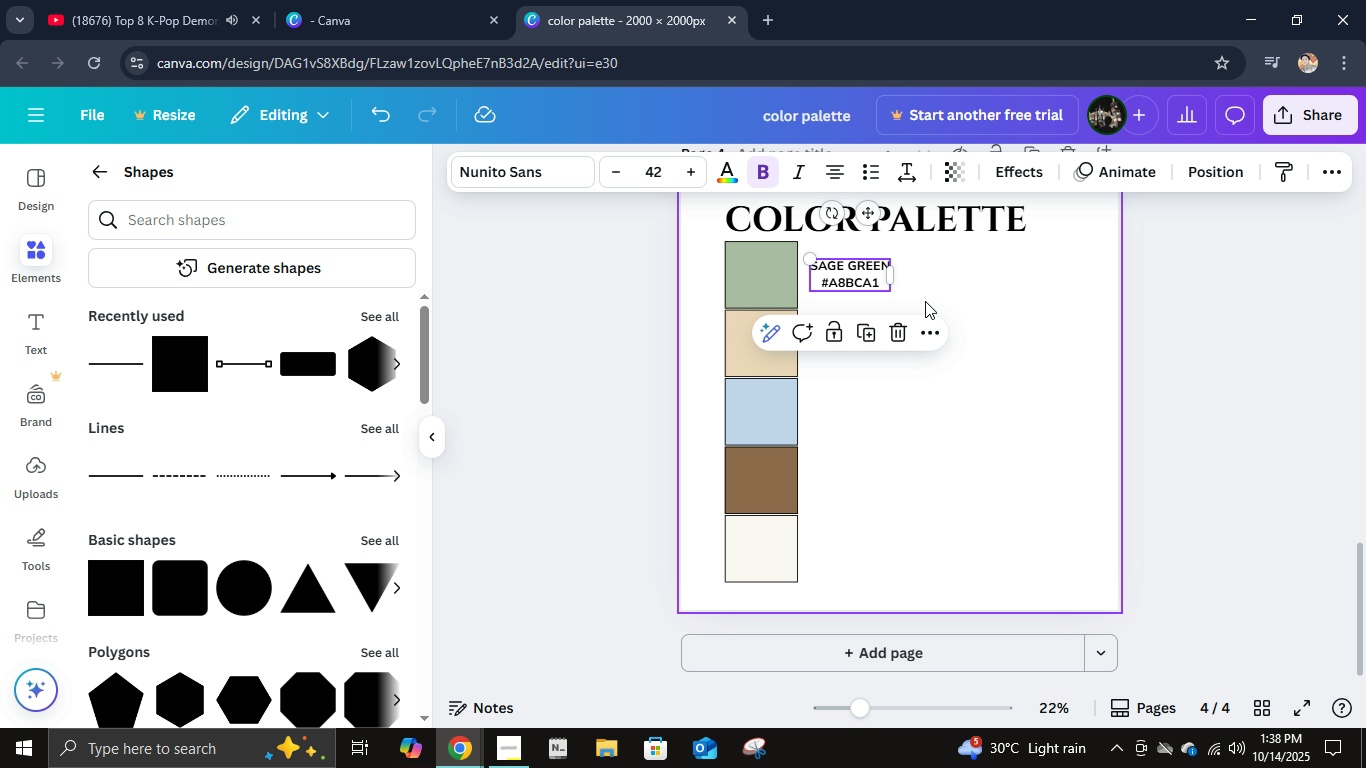 
key(Control+D)
 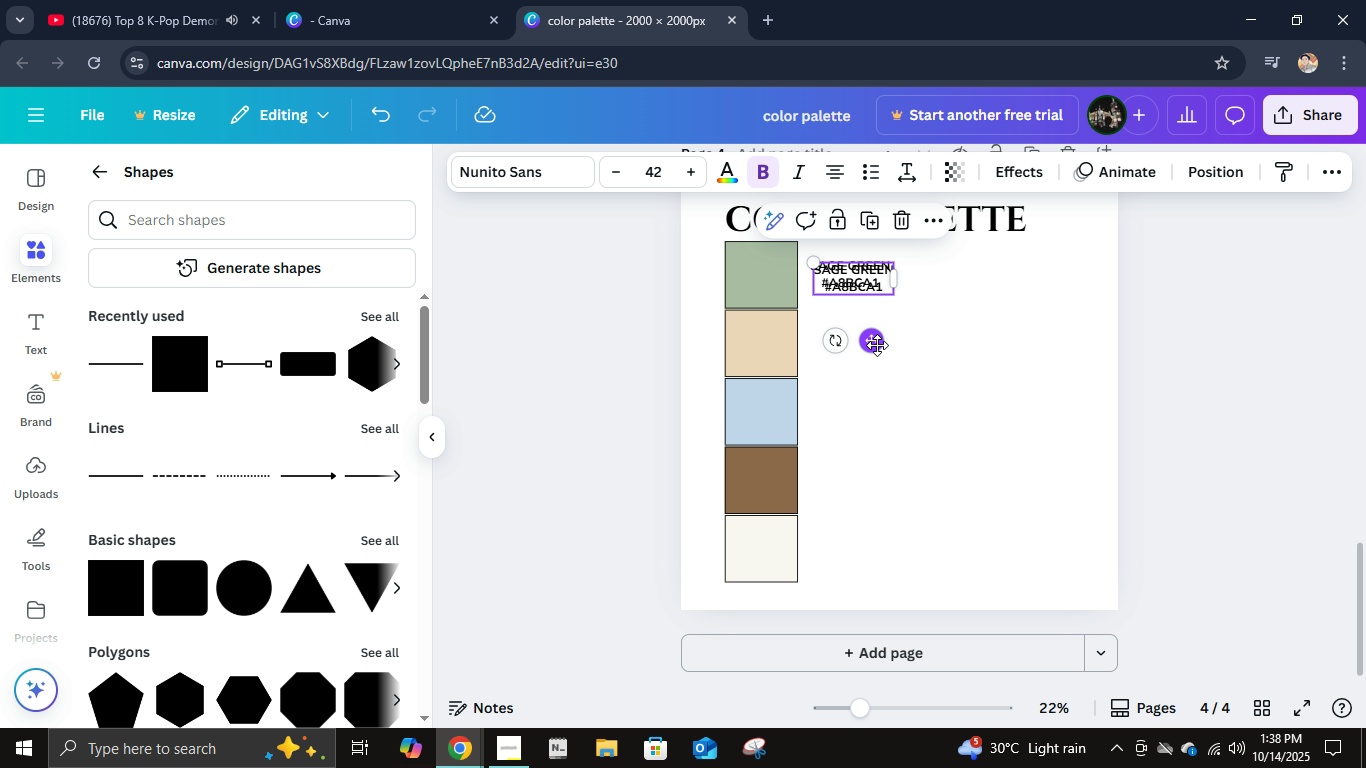 
left_click_drag(start_coordinate=[877, 345], to_coordinate=[876, 411])
 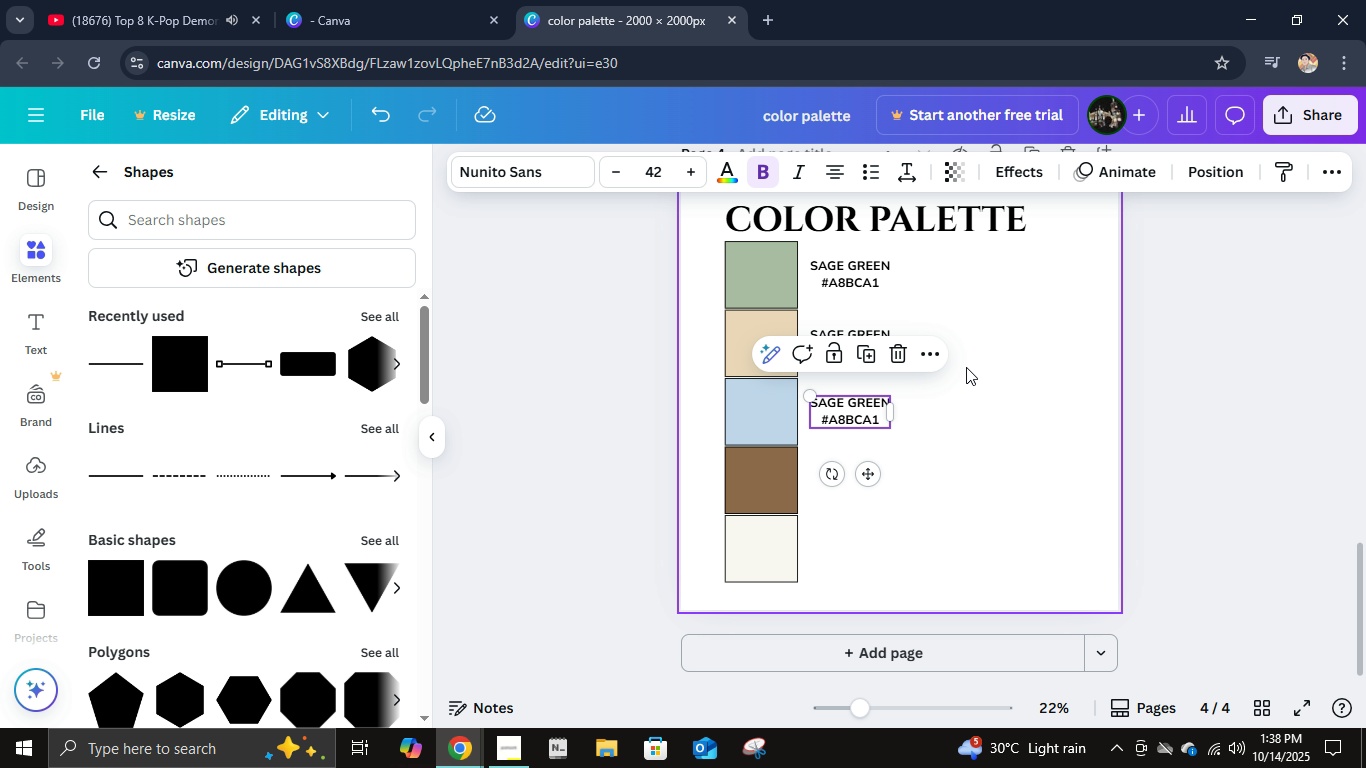 
key(Control+D)
 